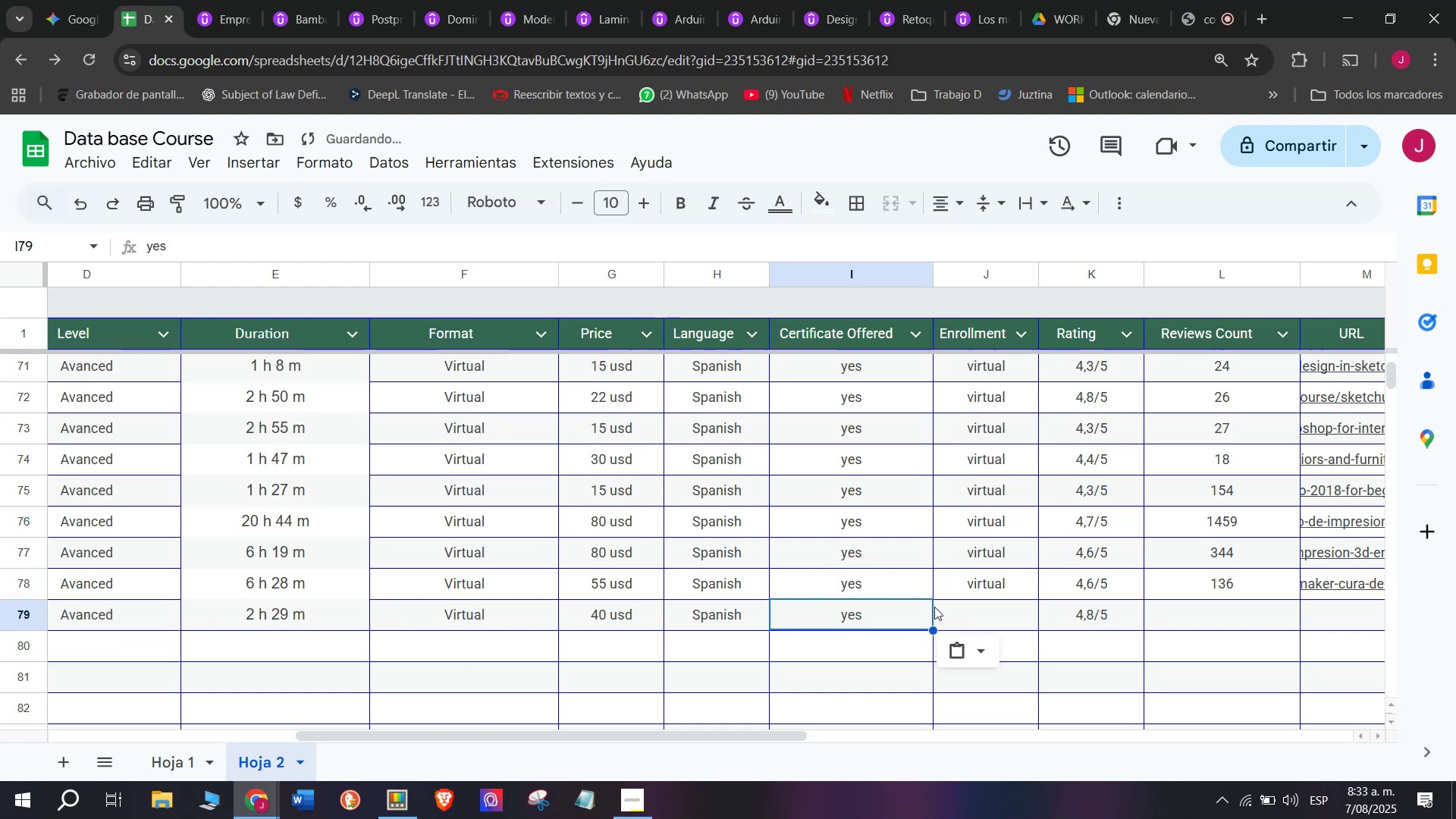 
key(Control+ControlLeft)
 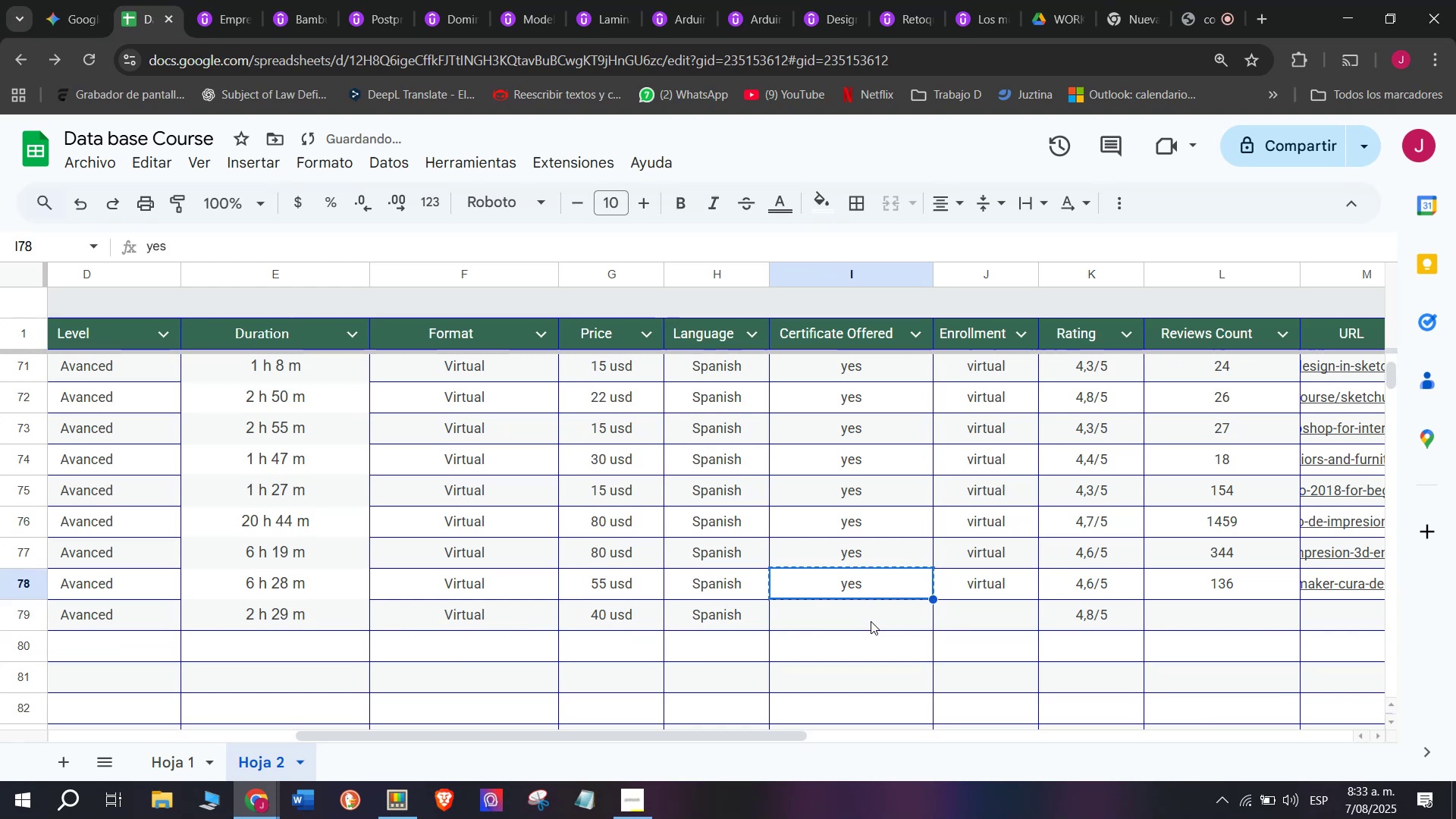 
key(Break)
 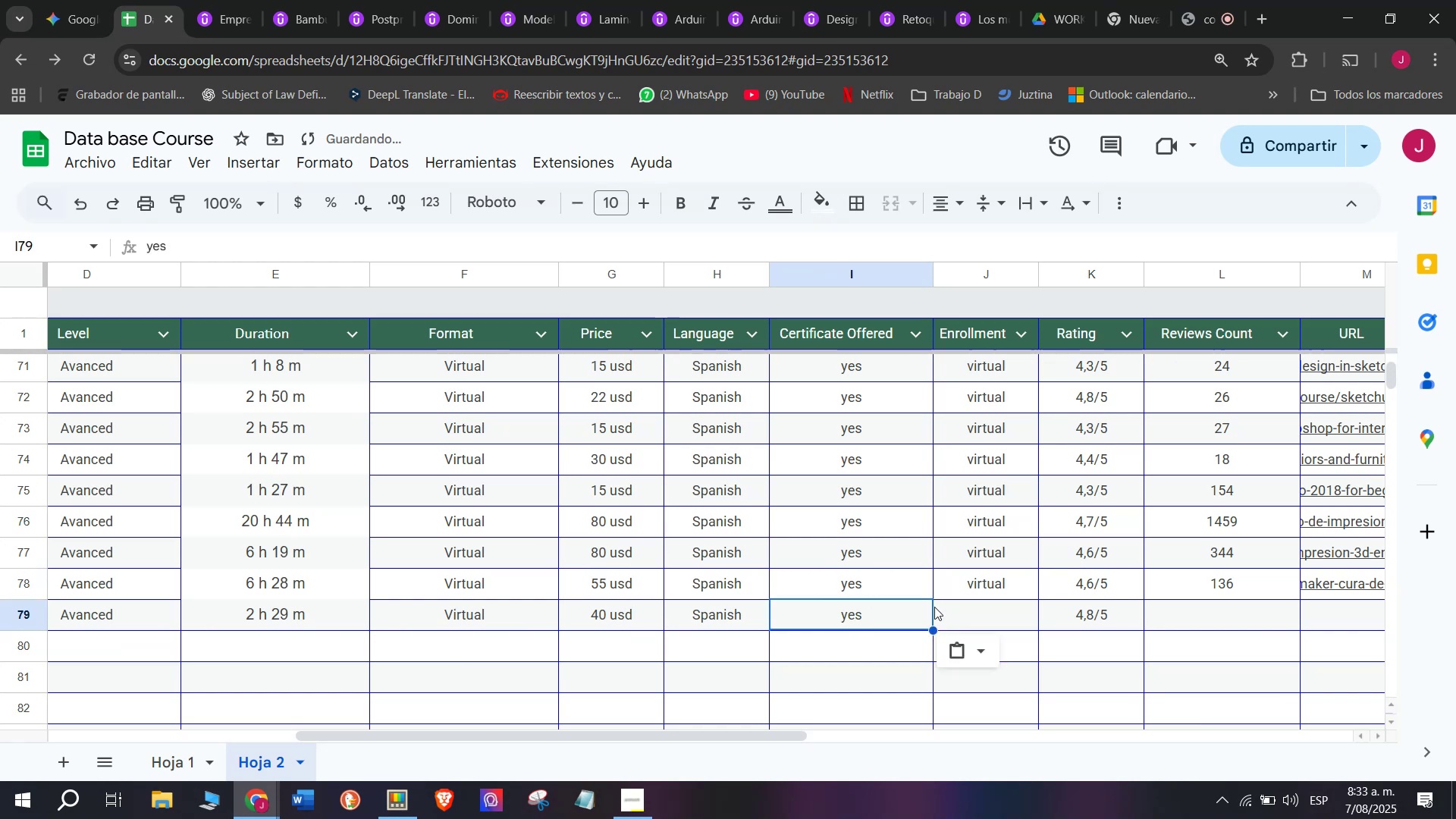 
double_click([871, 621])
 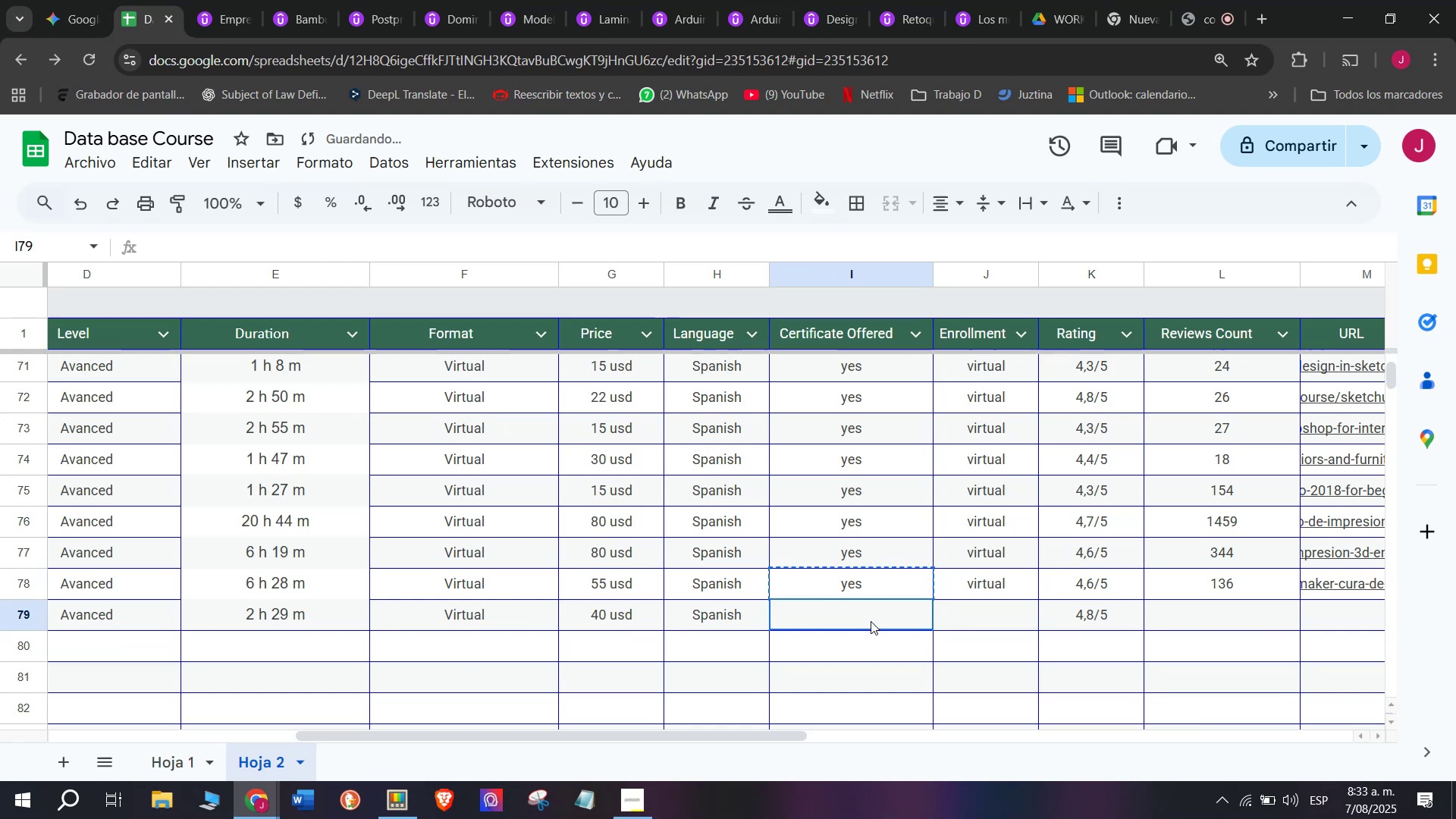 
key(Control+ControlLeft)
 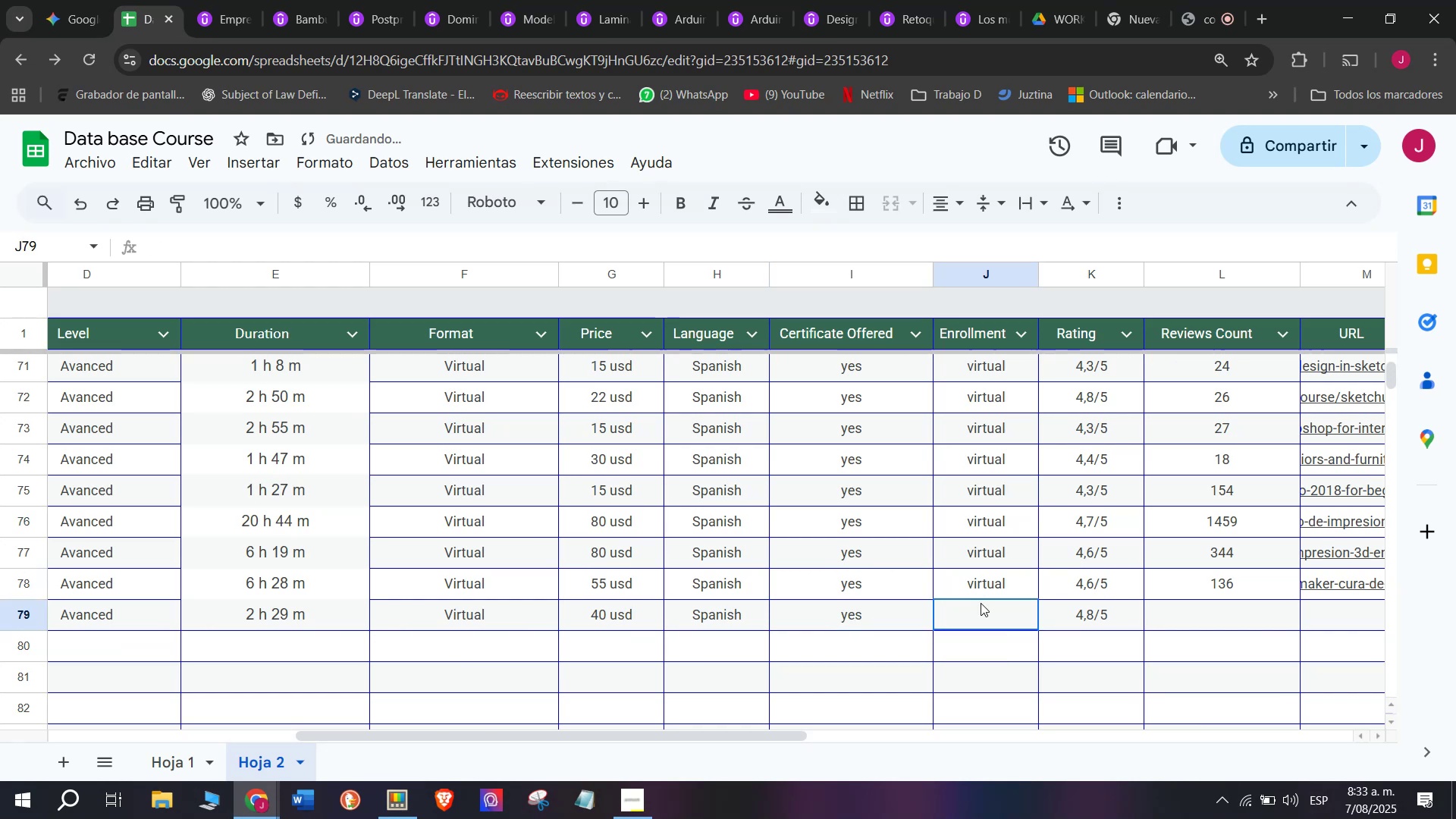 
key(Z)
 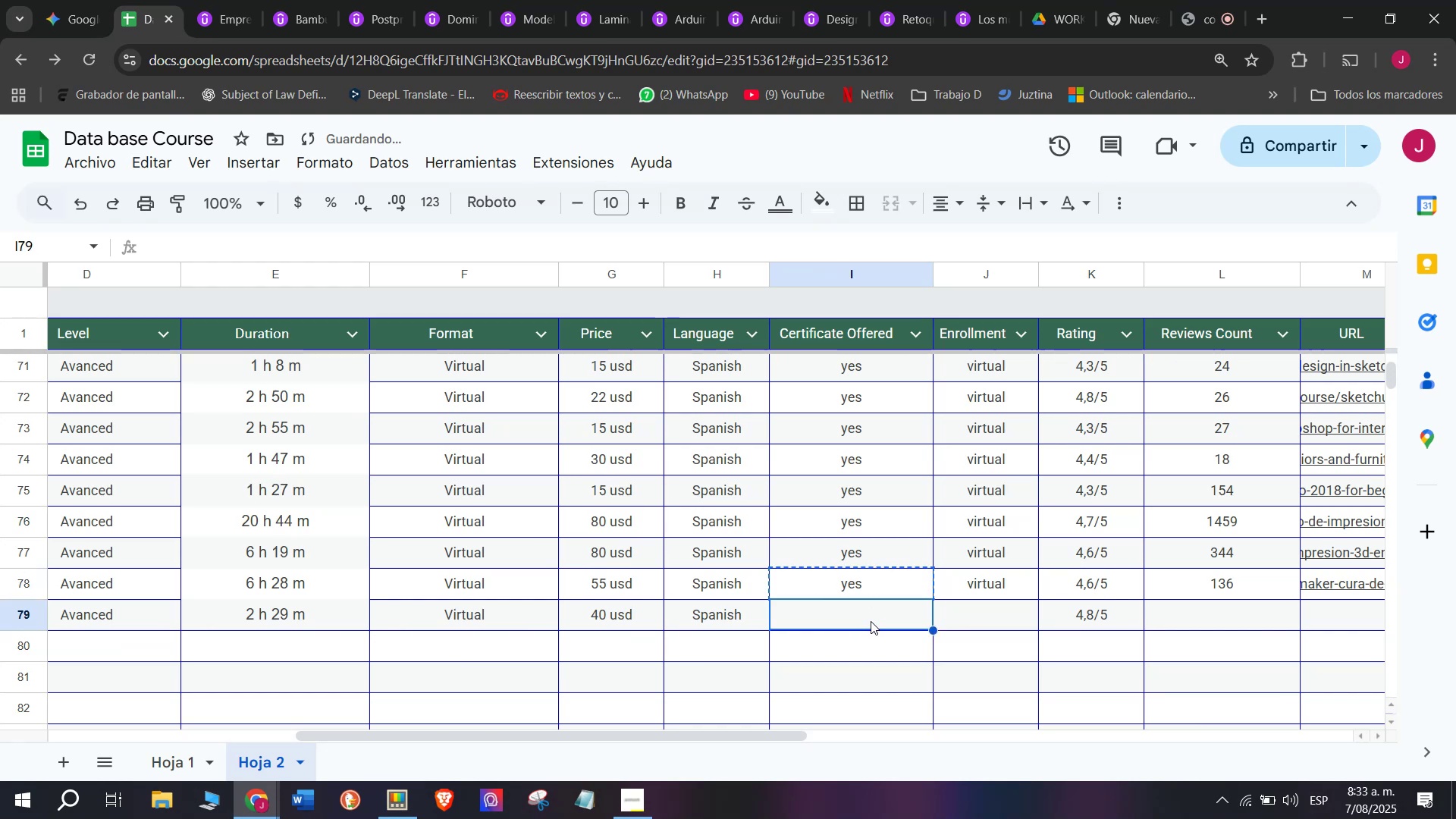 
key(Control+V)
 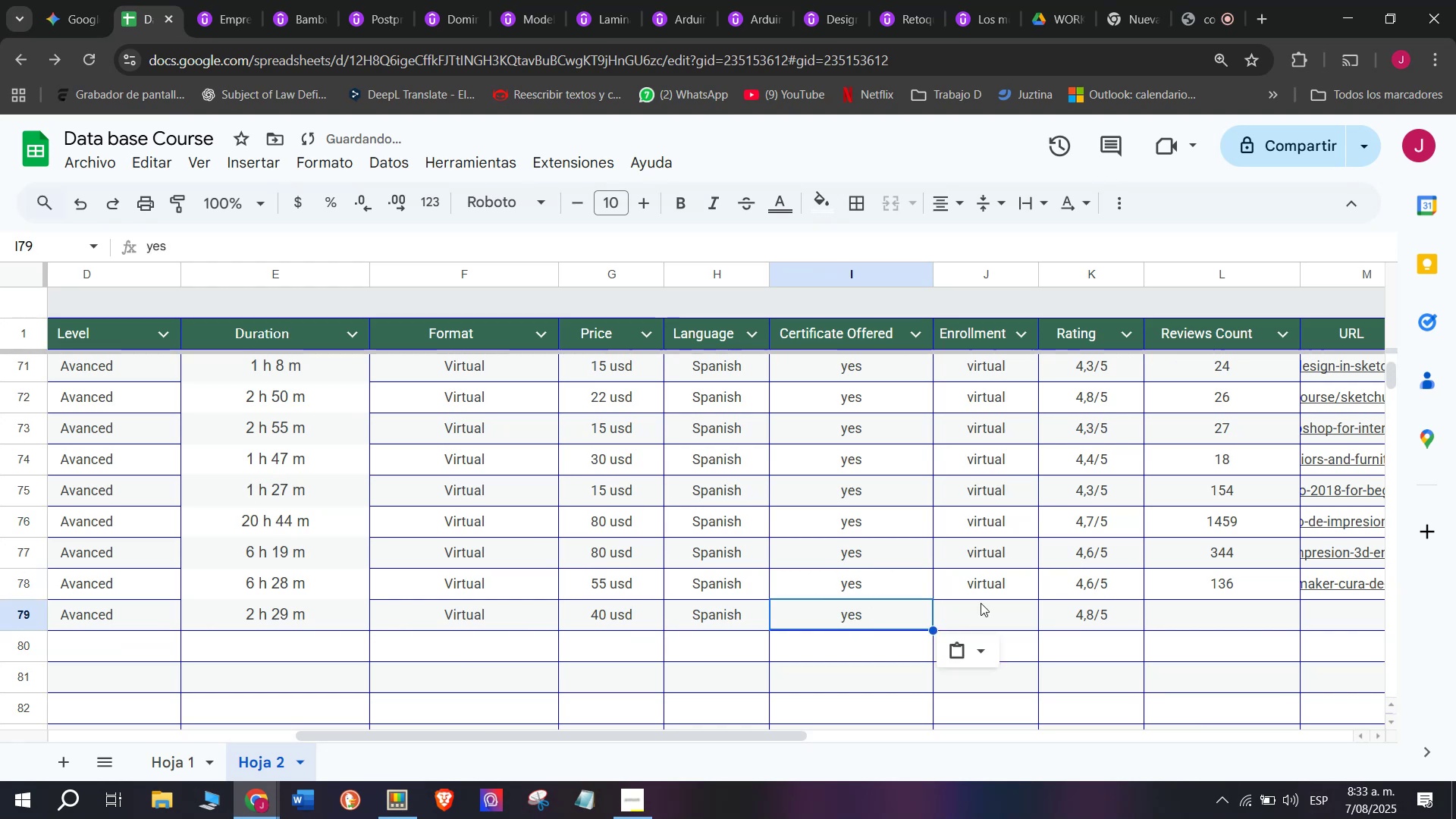 
triple_click([981, 603])
 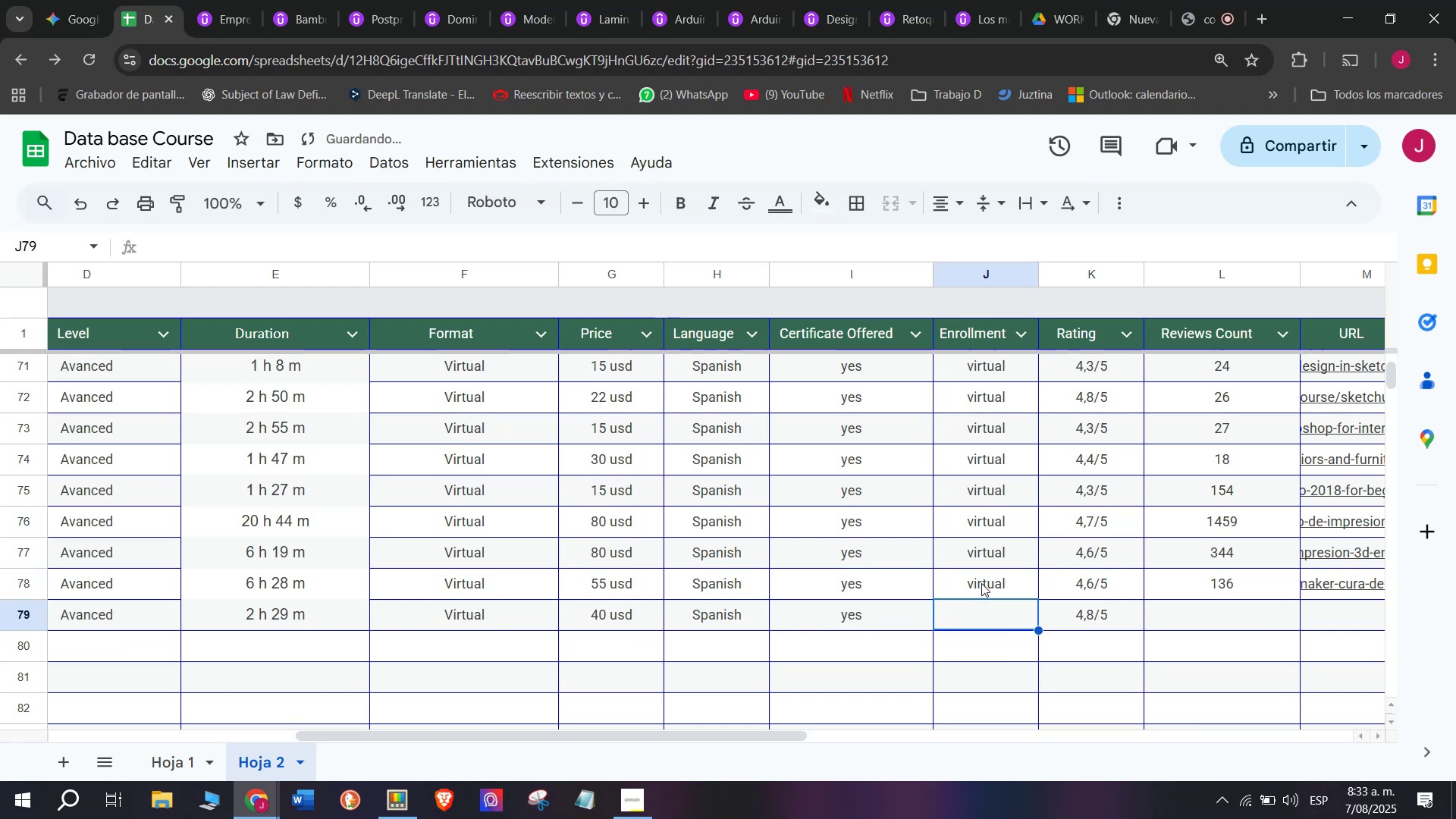 
triple_click([981, 583])
 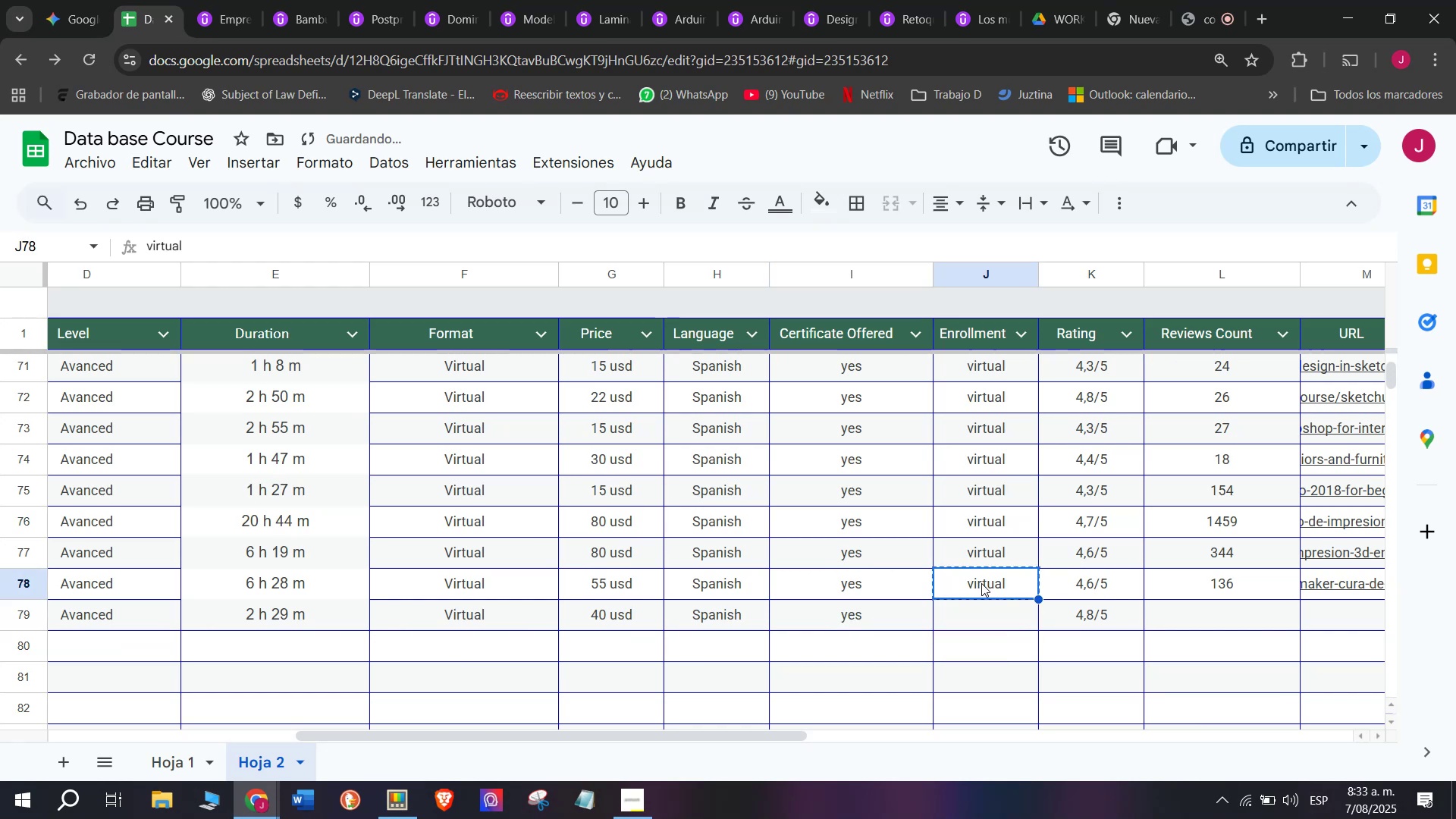 
key(Control+ControlLeft)
 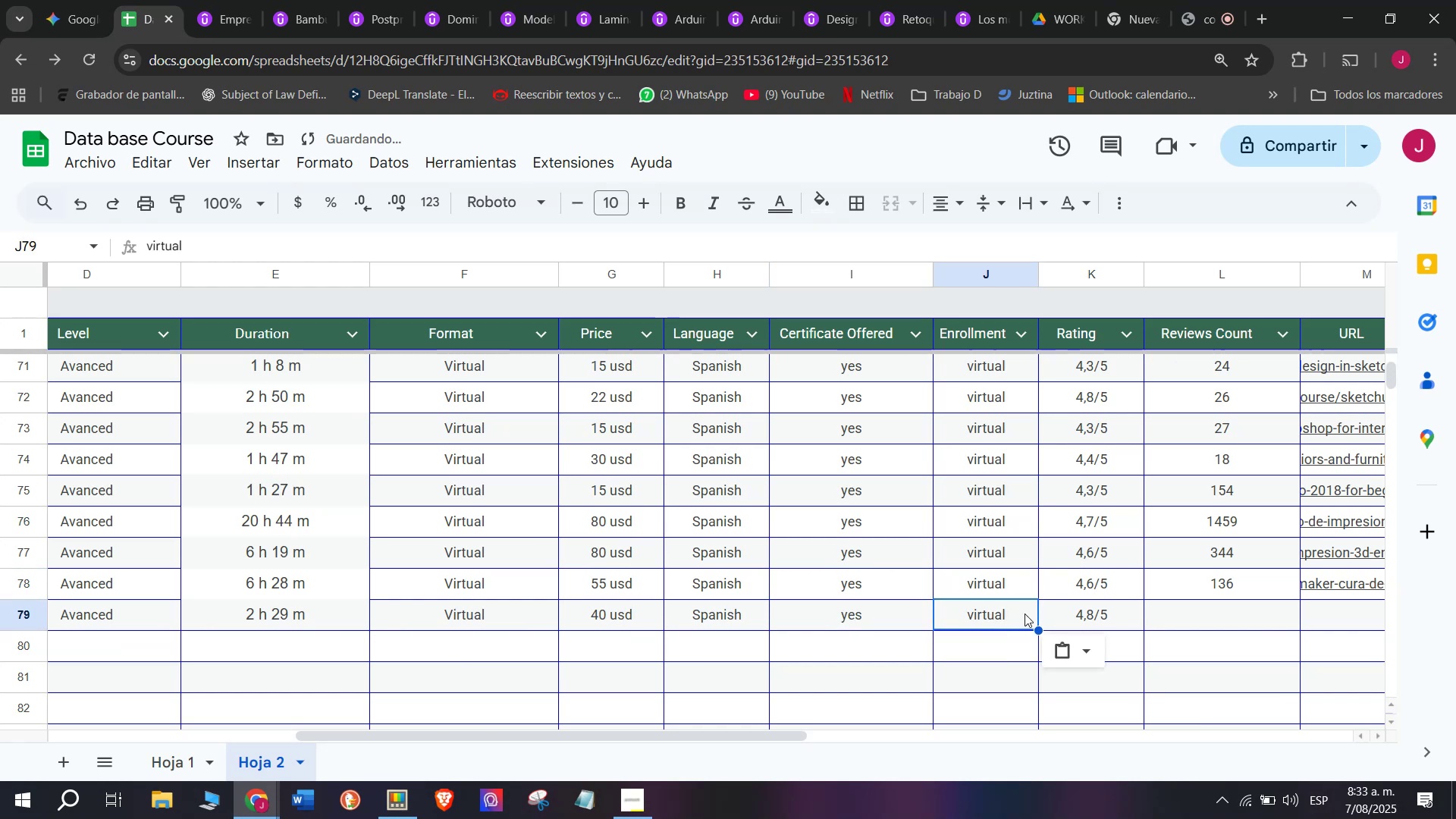 
key(Break)
 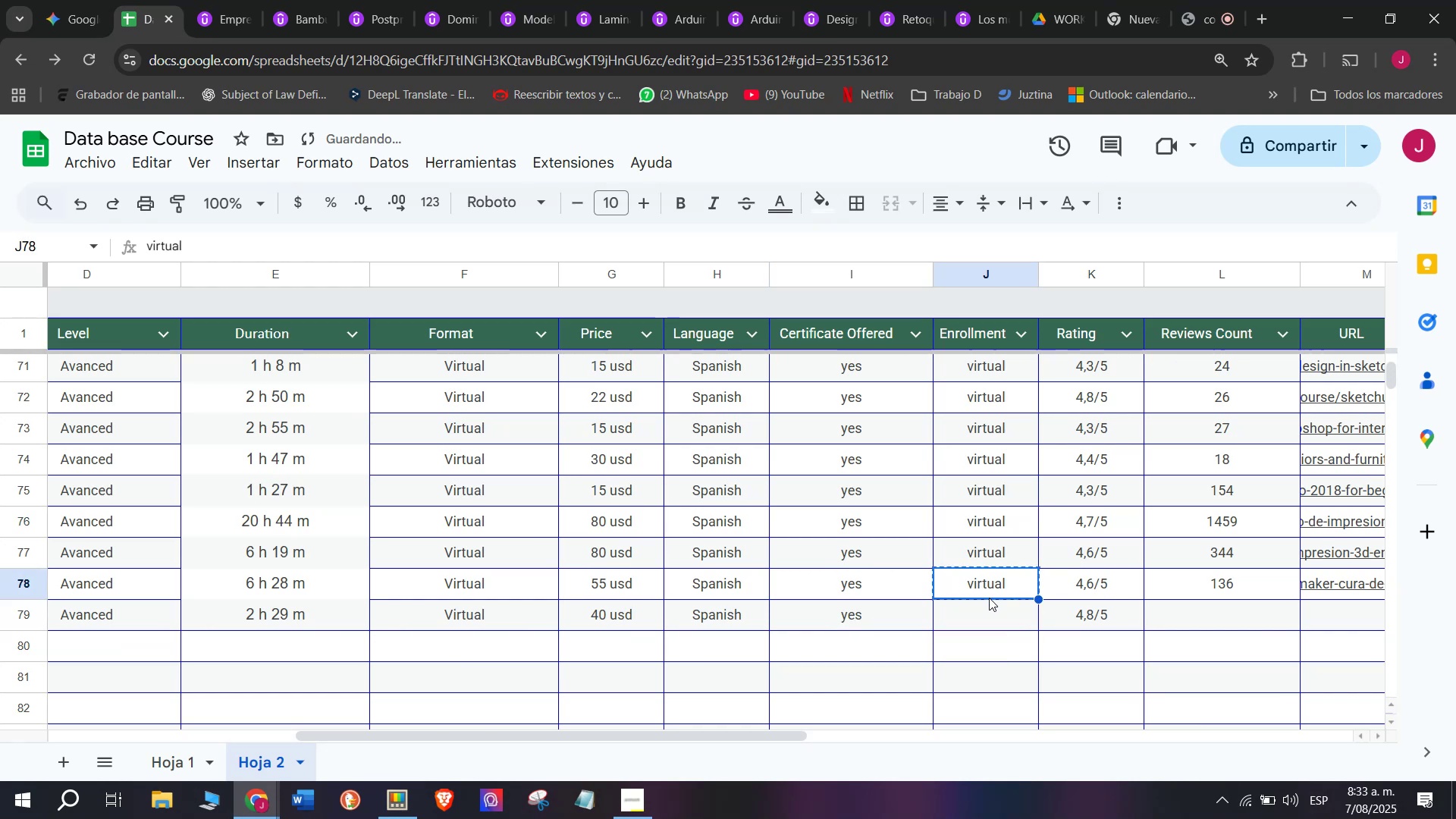 
key(Control+C)
 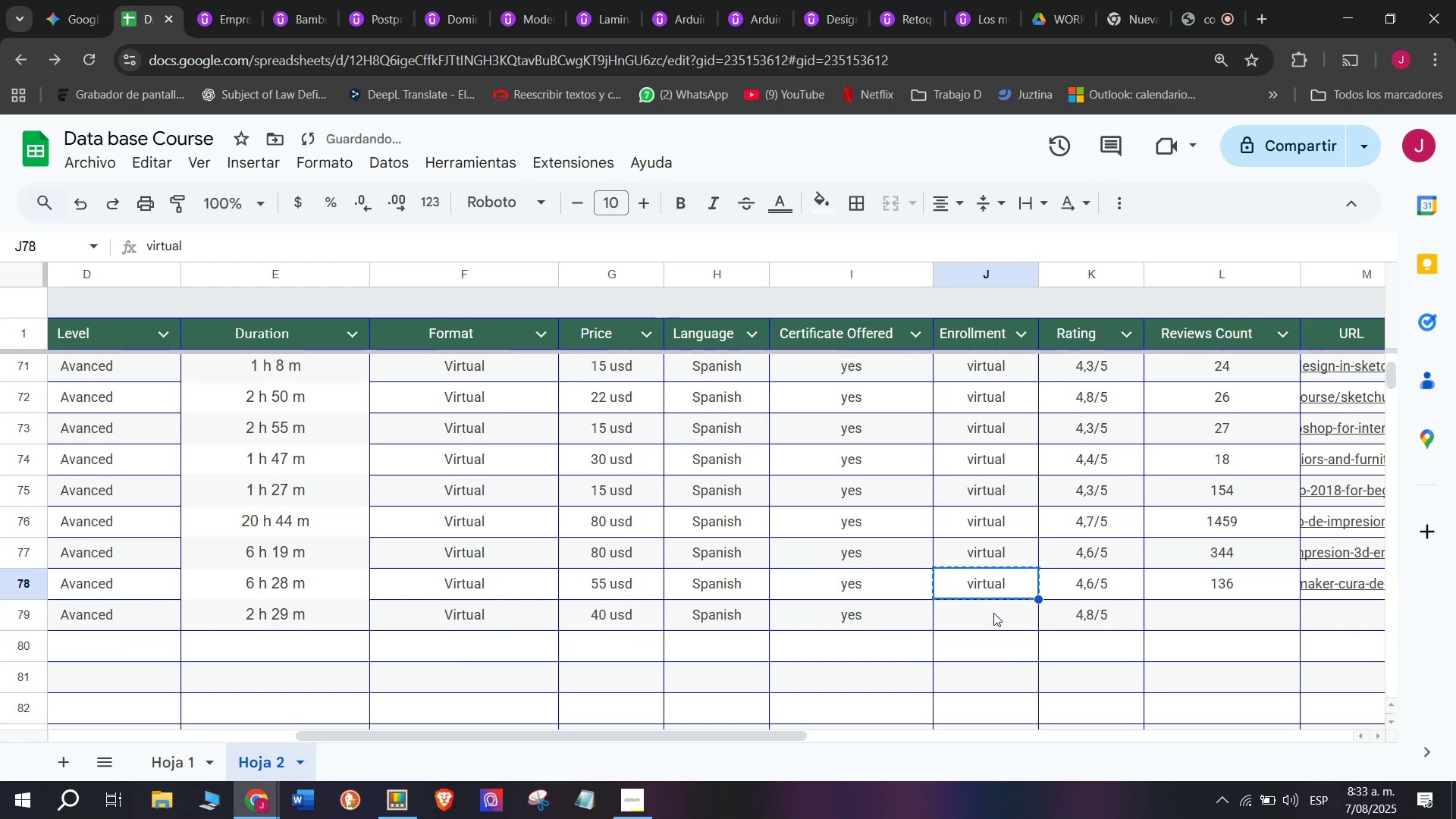 
triple_click([993, 613])
 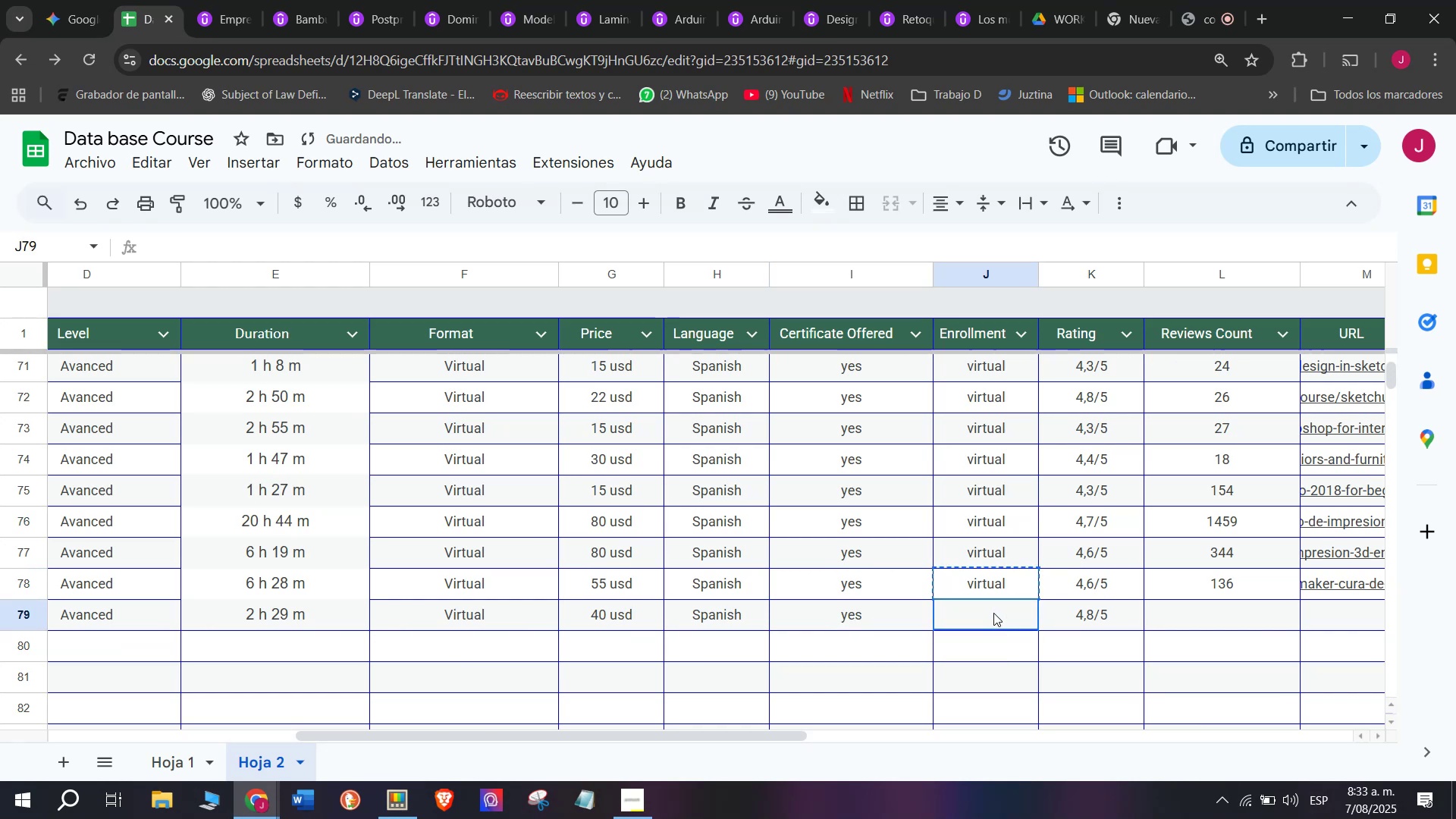 
key(Z)
 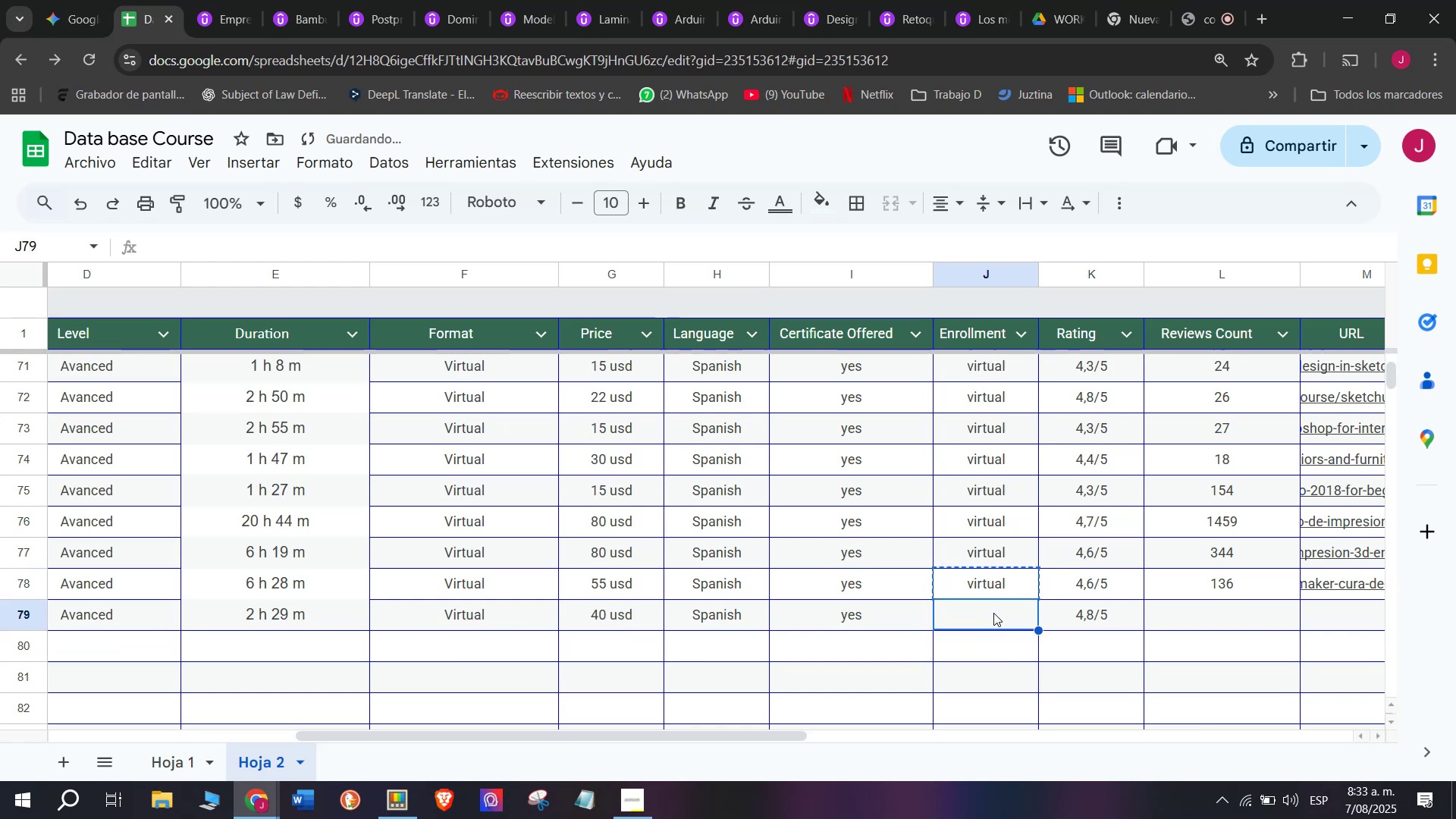 
key(Control+ControlLeft)
 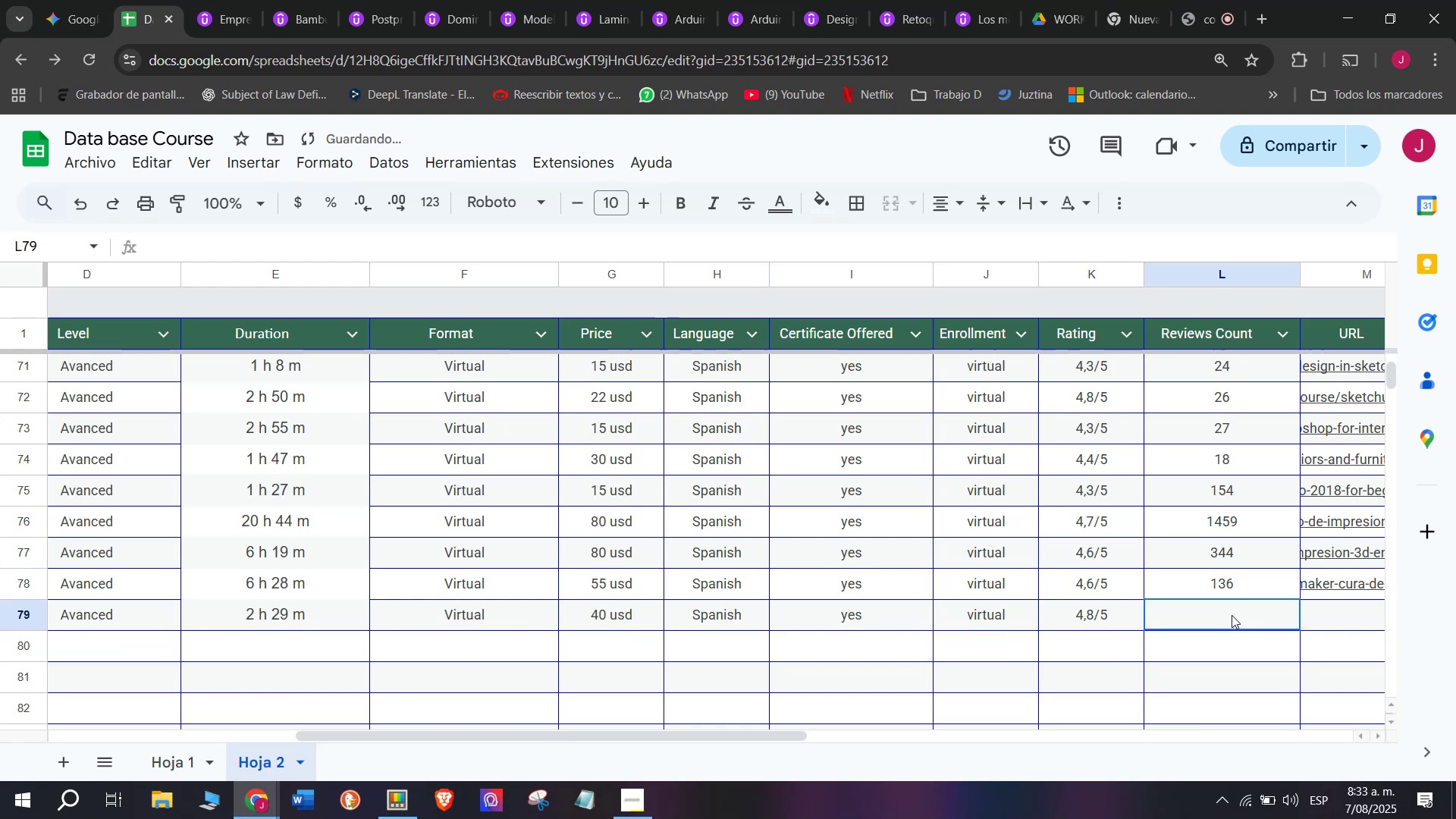 
key(Control+V)
 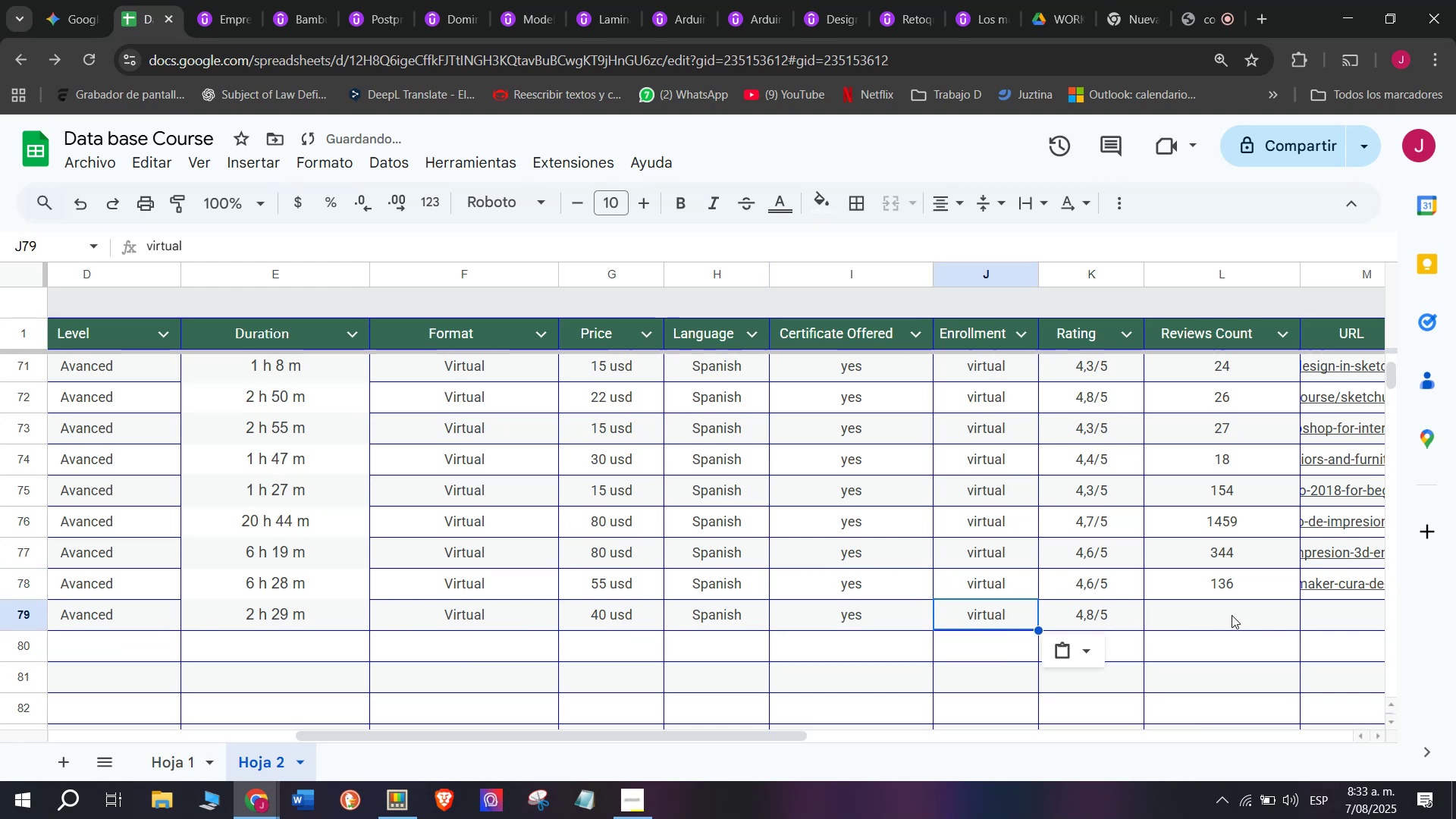 
left_click([1232, 615])
 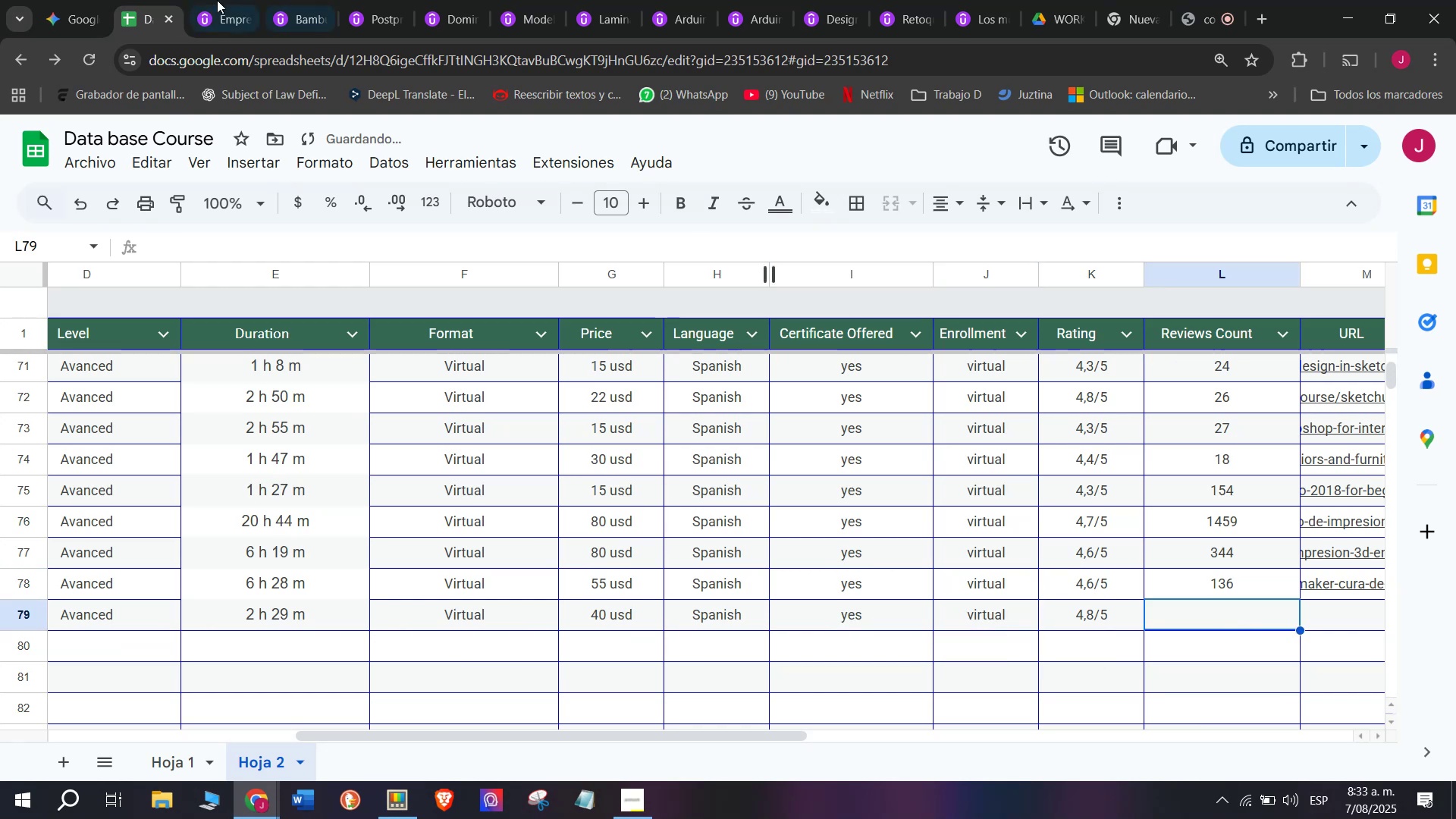 
left_click([212, 0])
 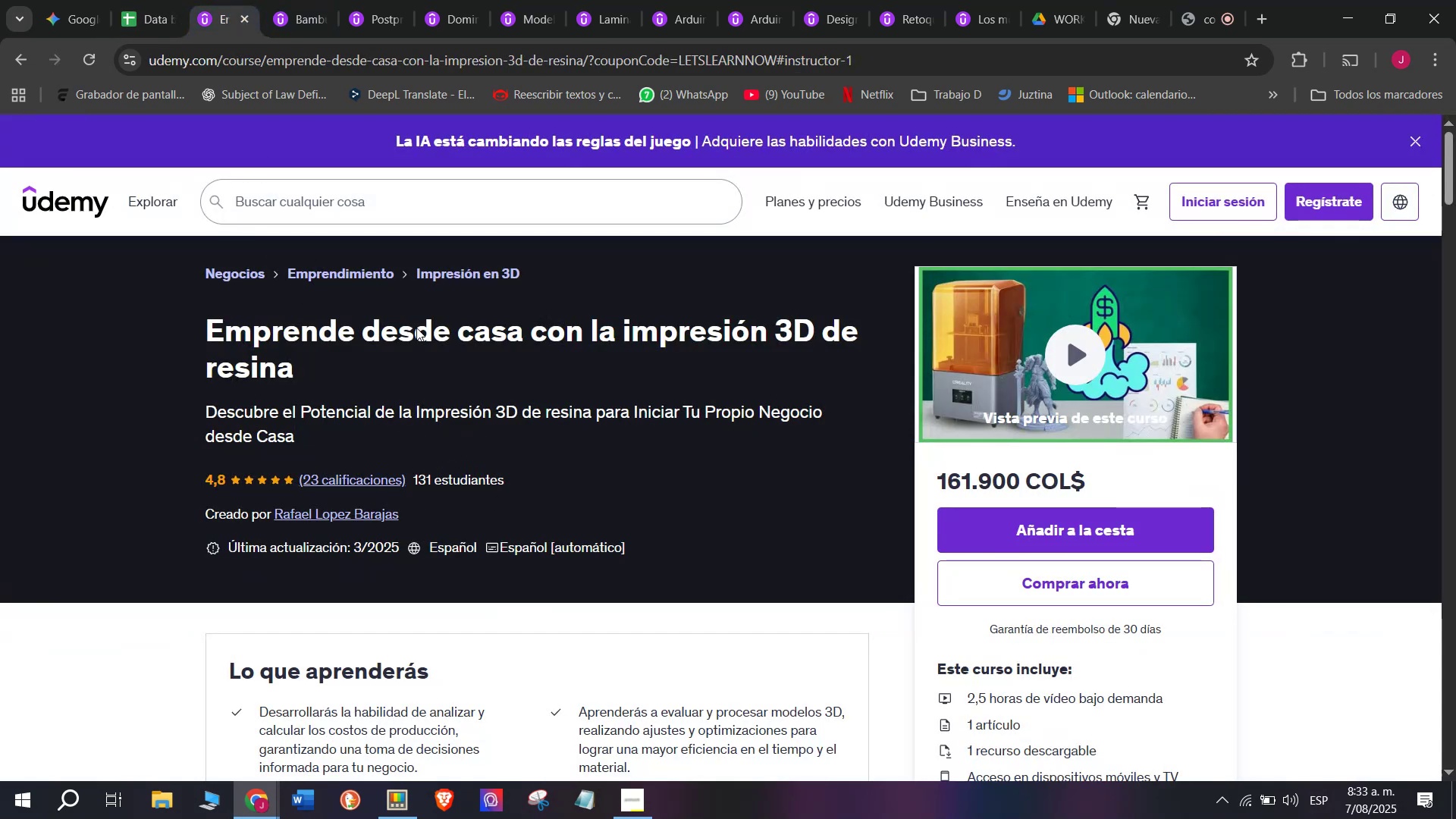 
left_click([133, 0])
 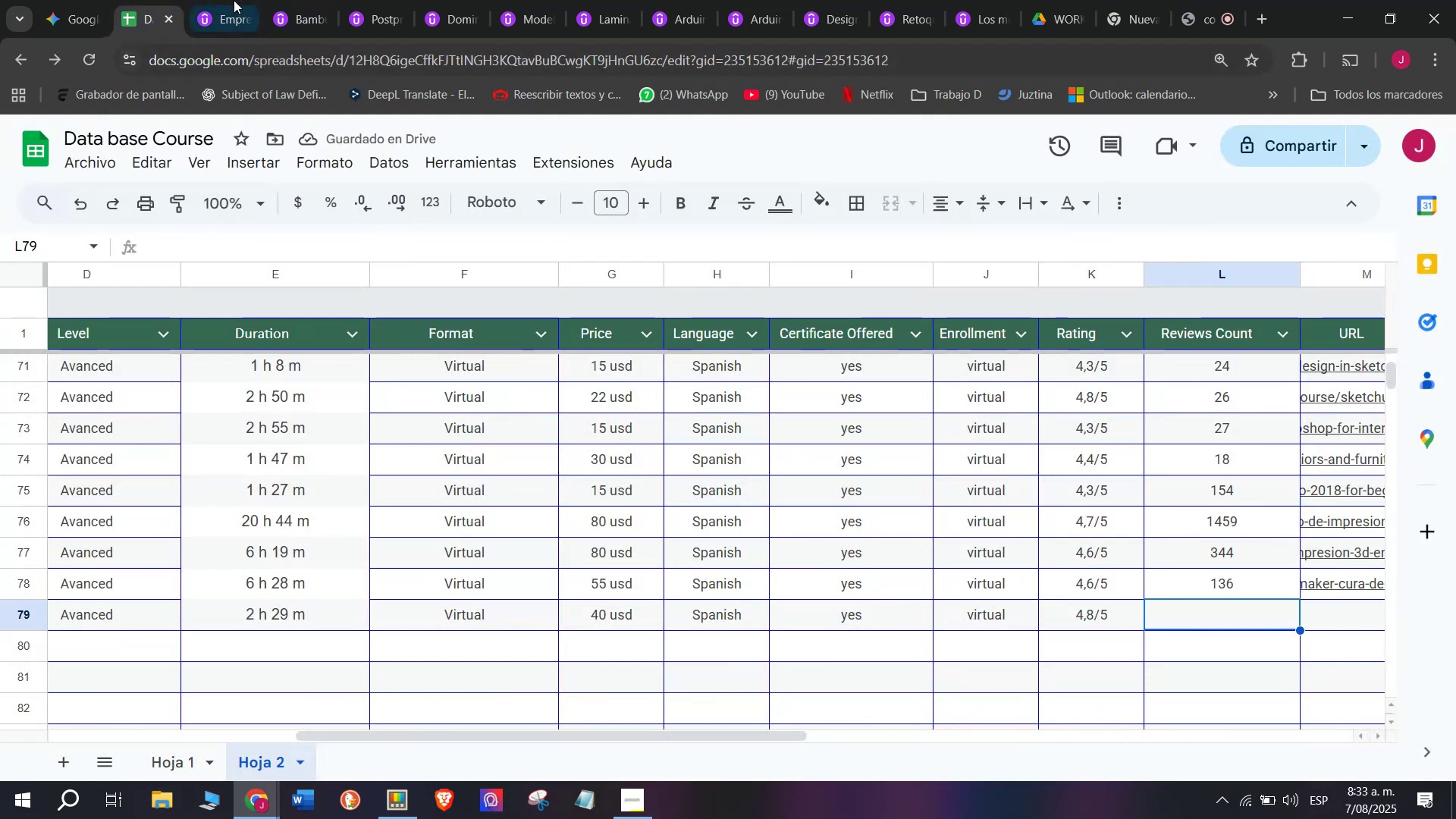 
left_click([231, 0])
 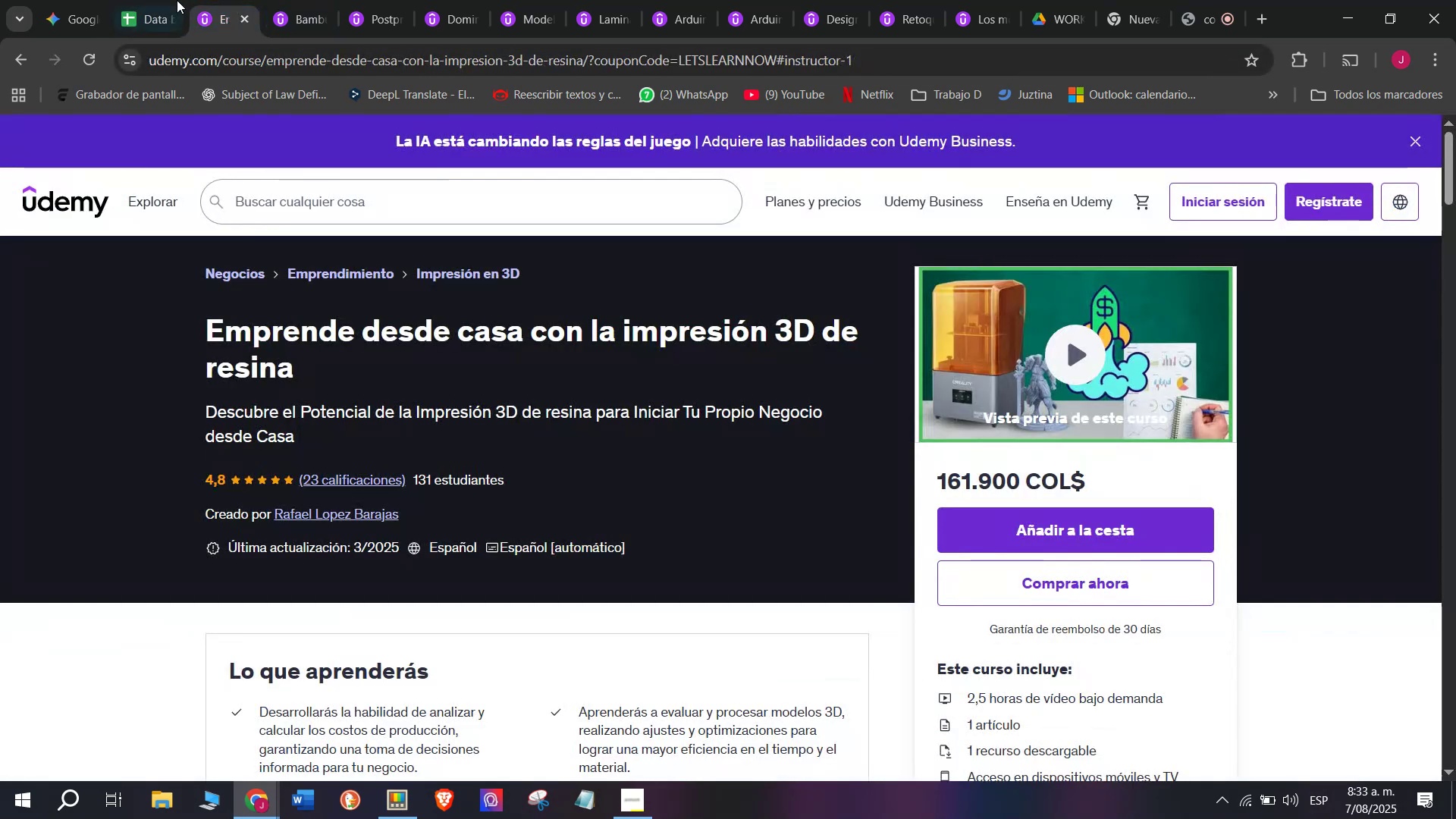 
left_click([164, 0])
 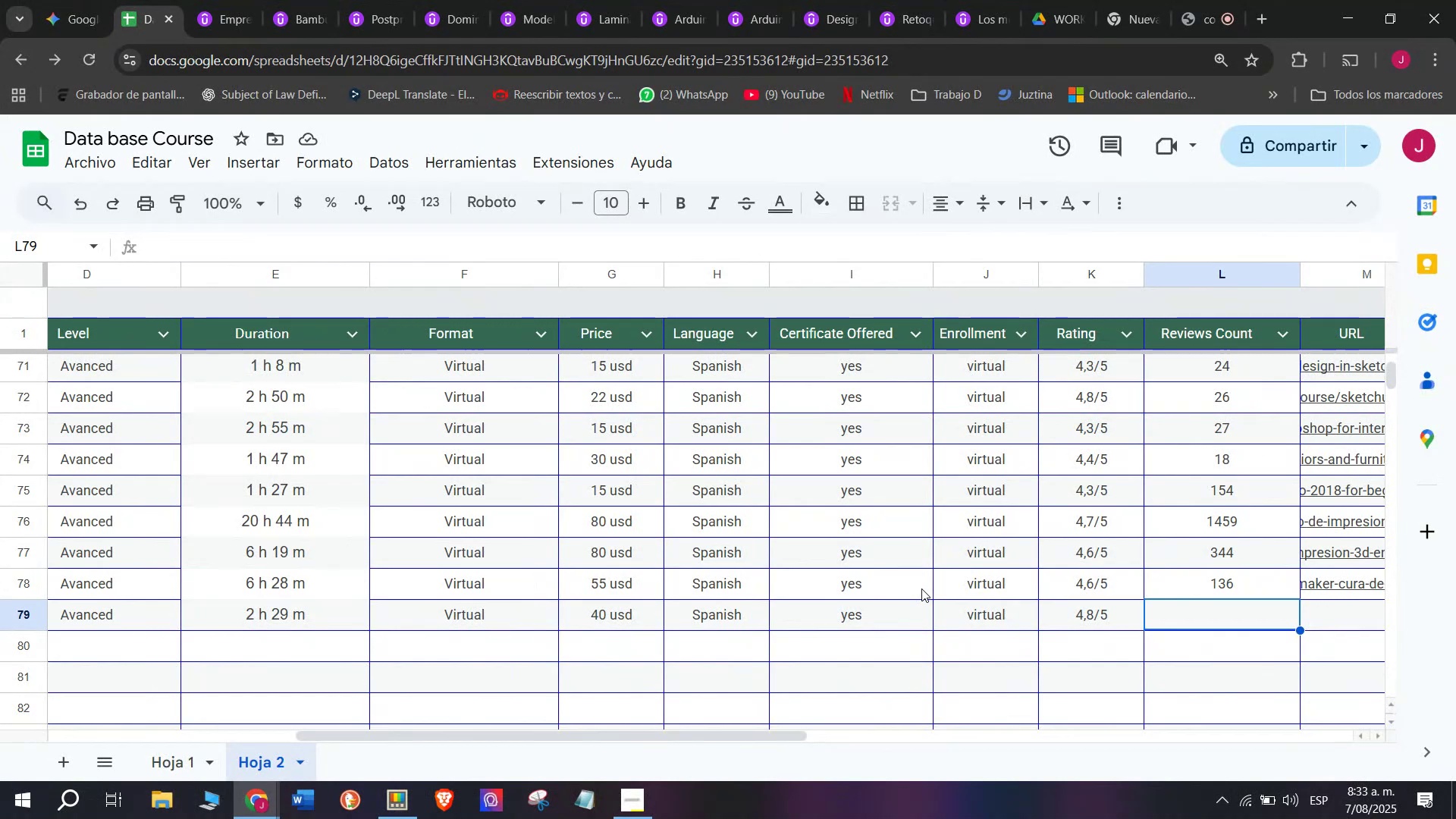 
type(23)
 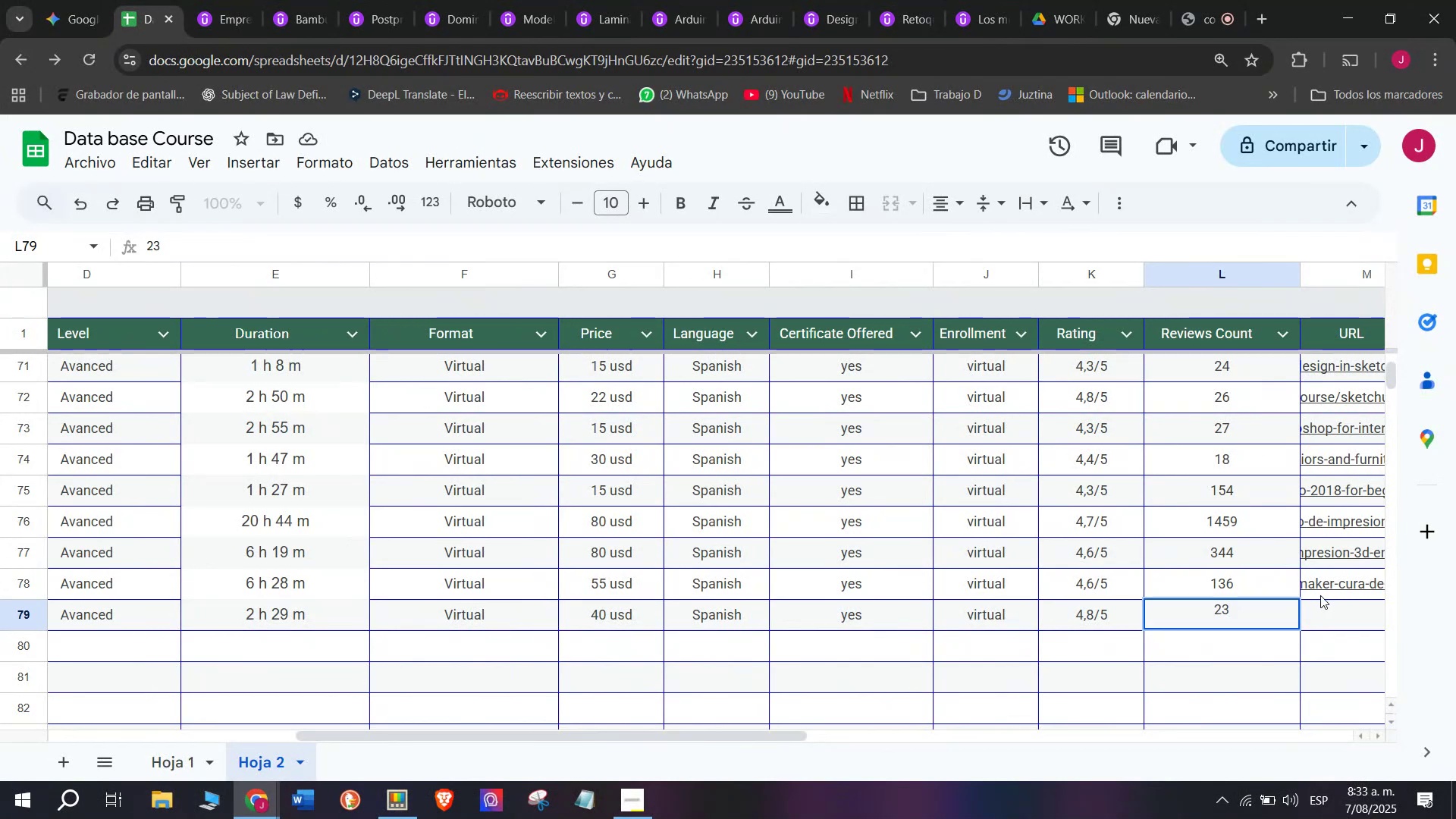 
left_click([1332, 604])
 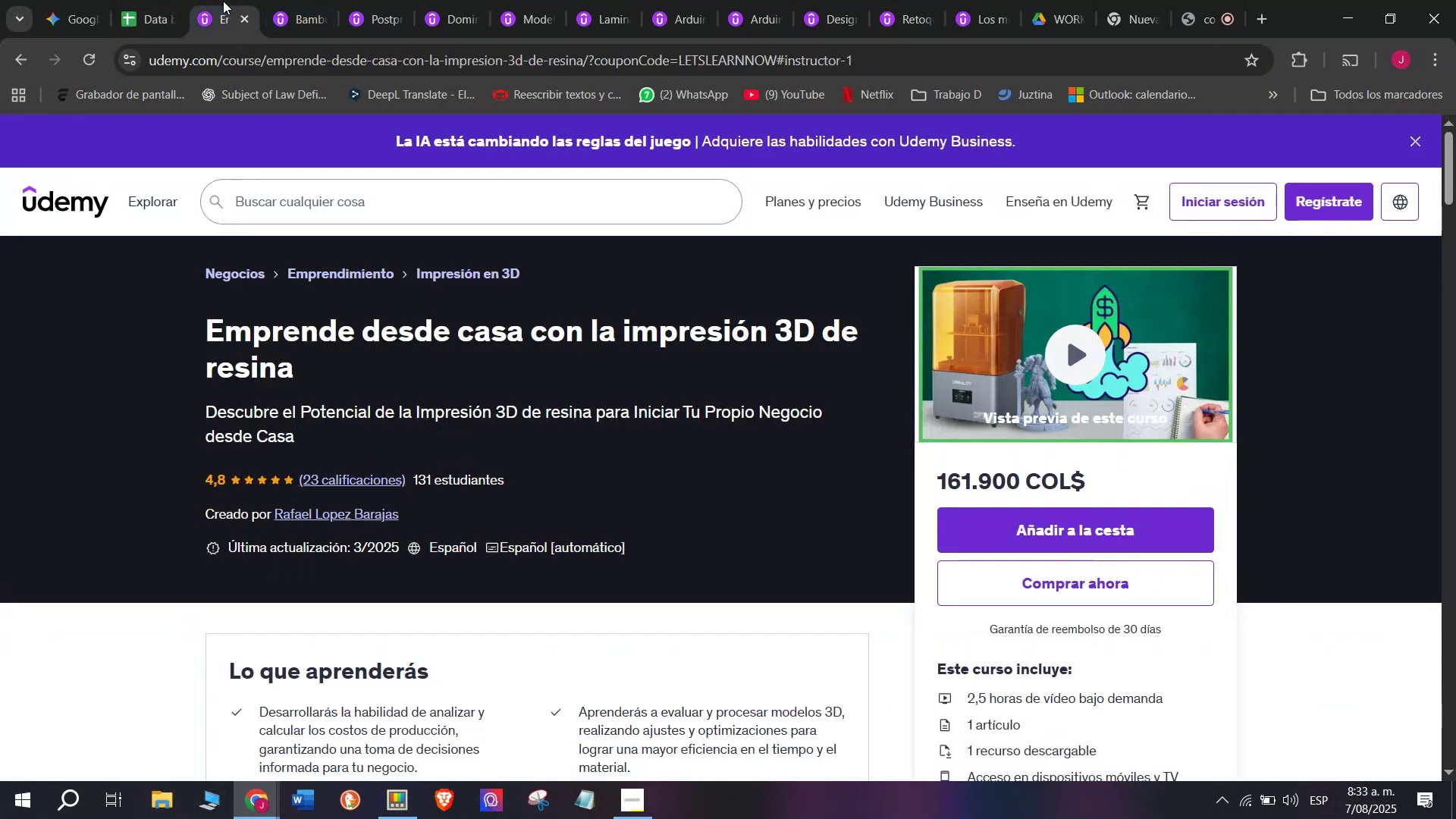 
double_click([253, 56])
 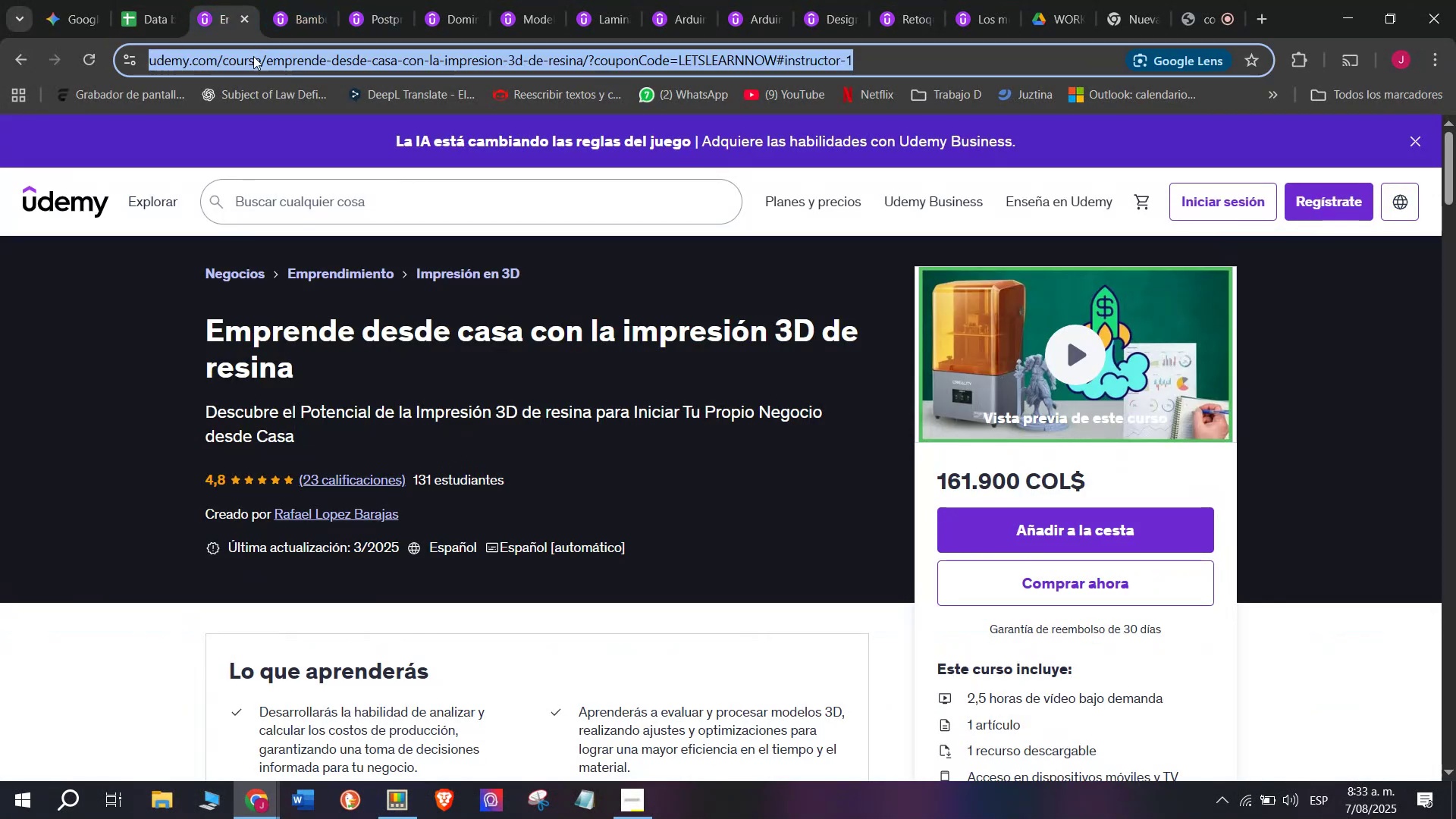 
triple_click([253, 56])
 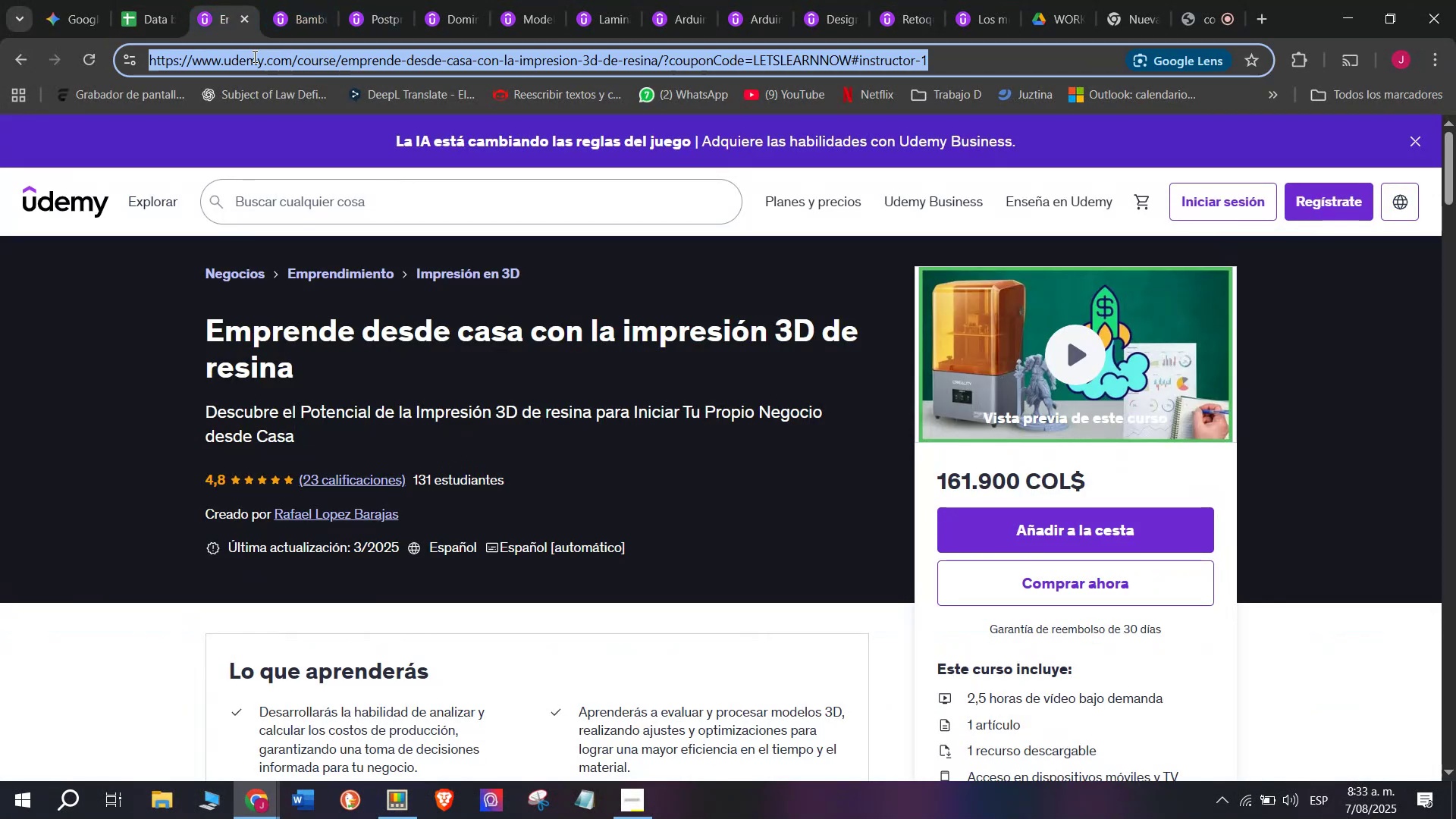 
triple_click([253, 56])
 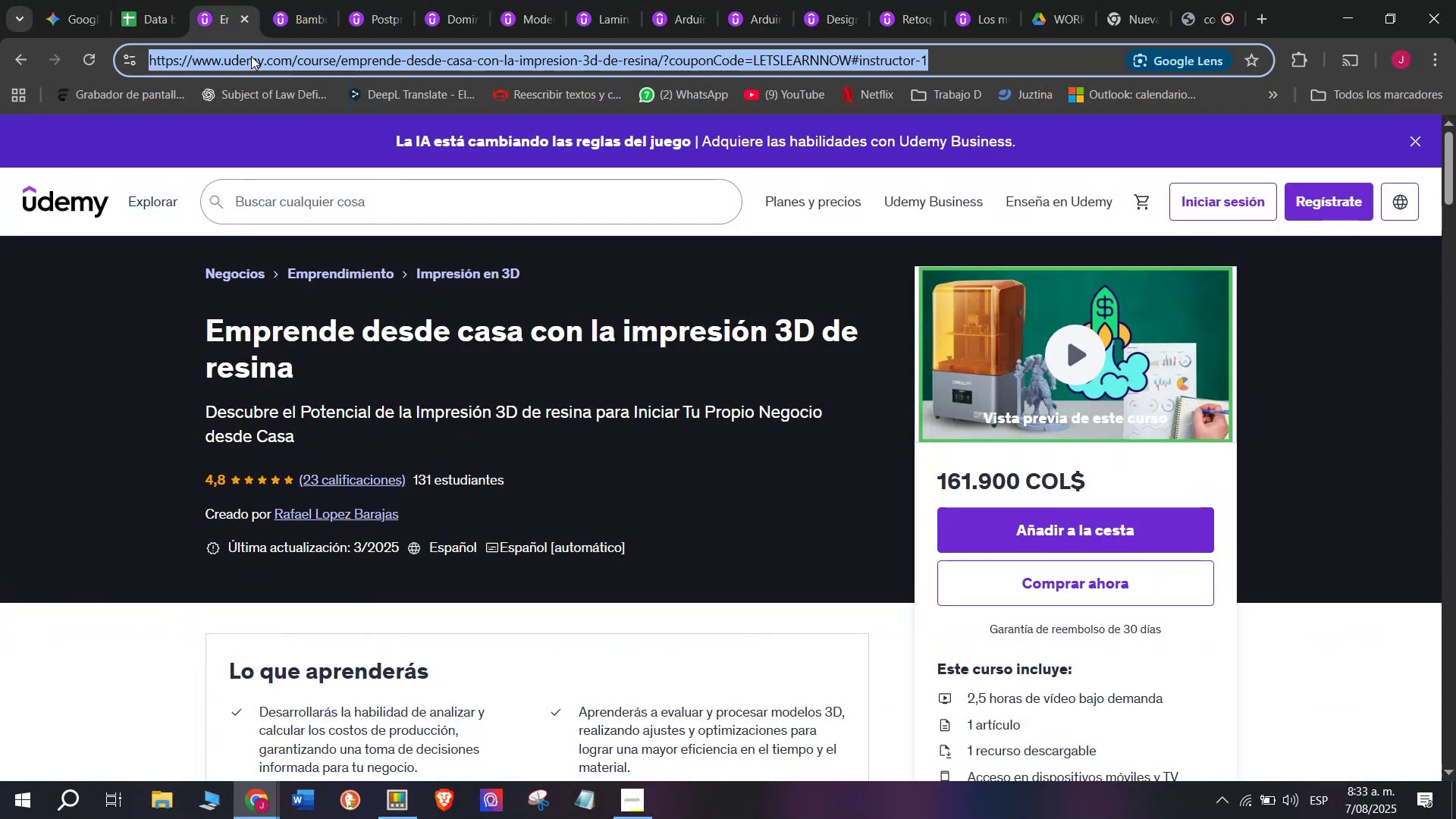 
key(Control+ControlLeft)
 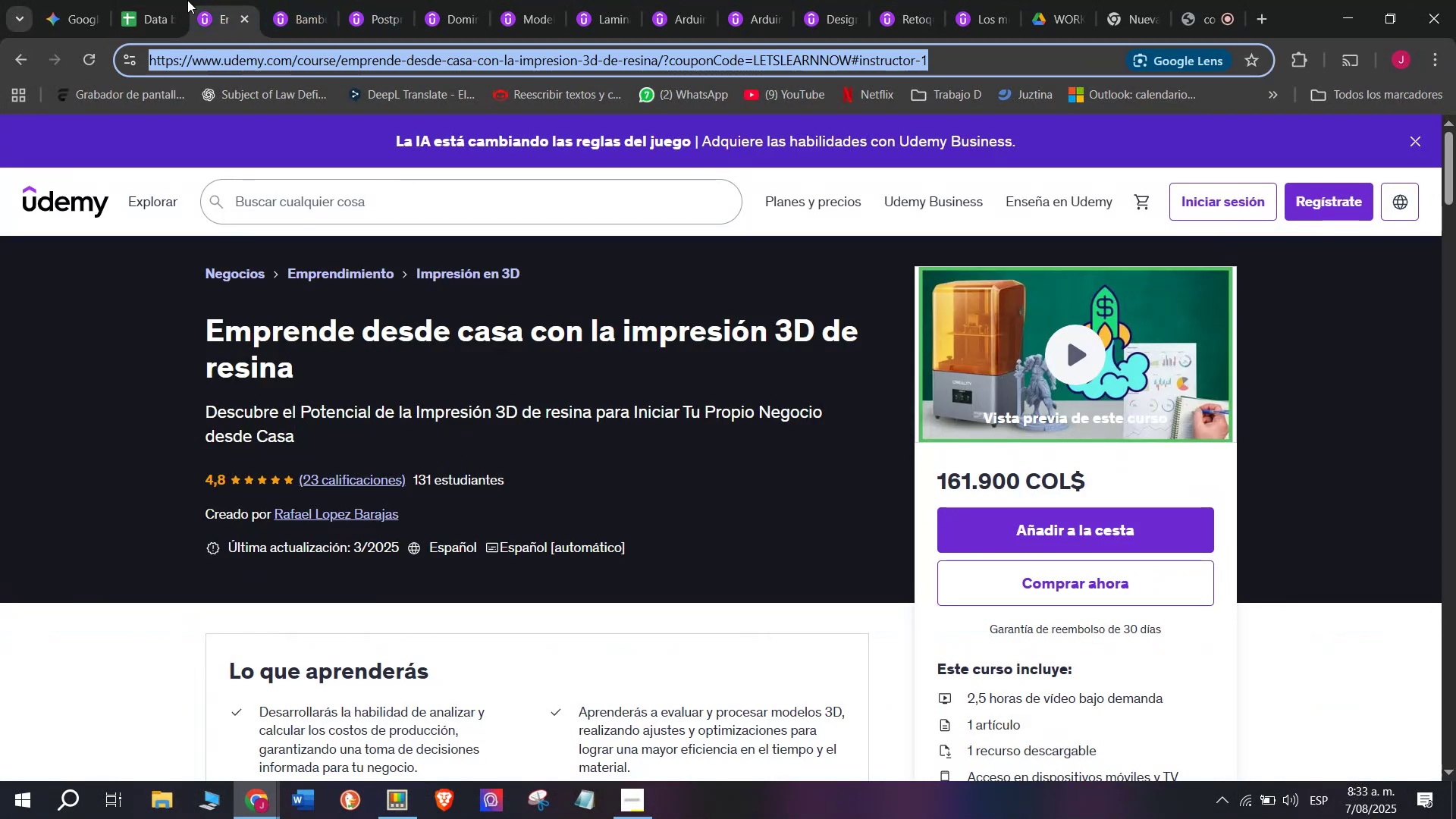 
key(Break)
 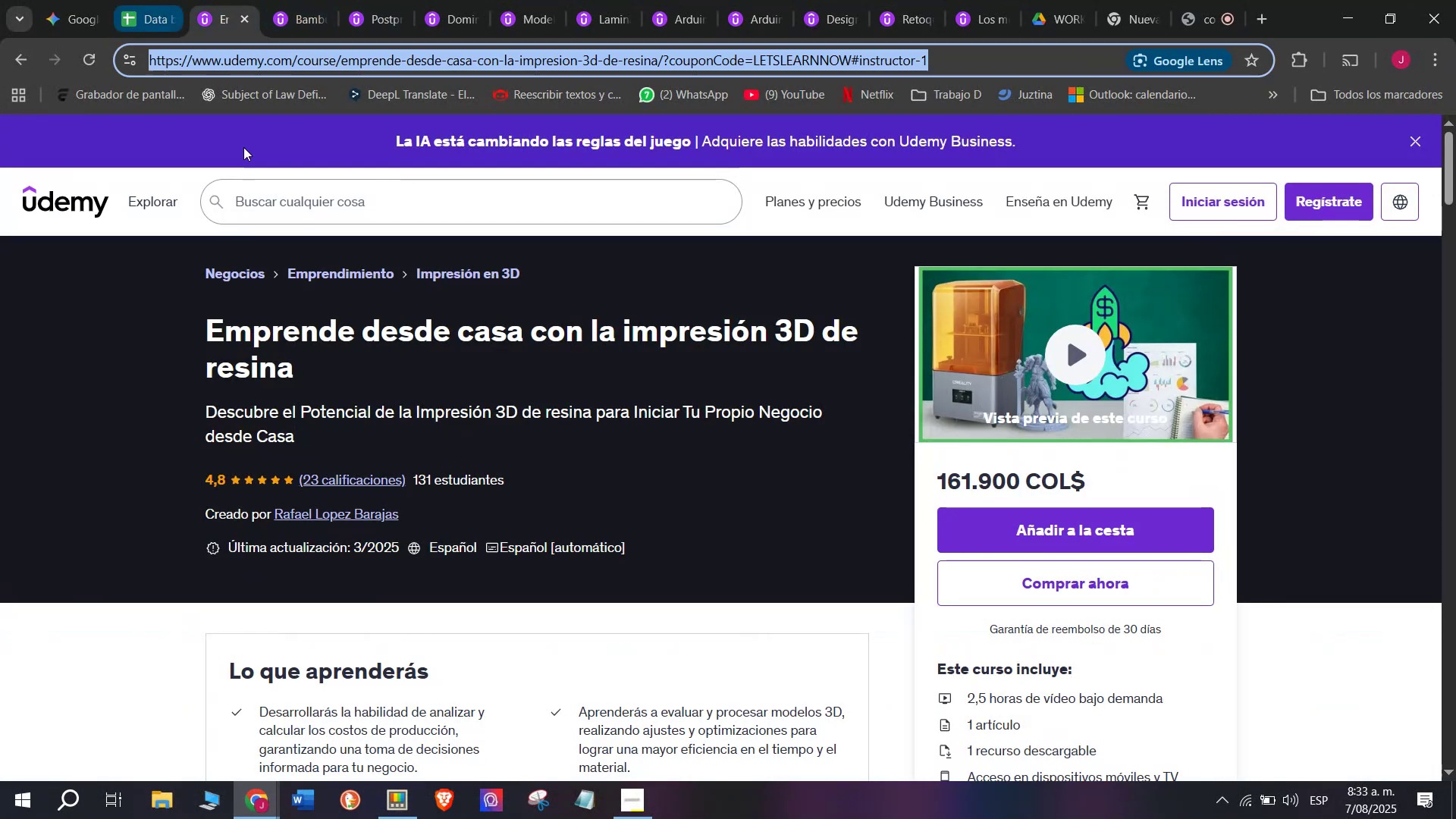 
key(Control+C)
 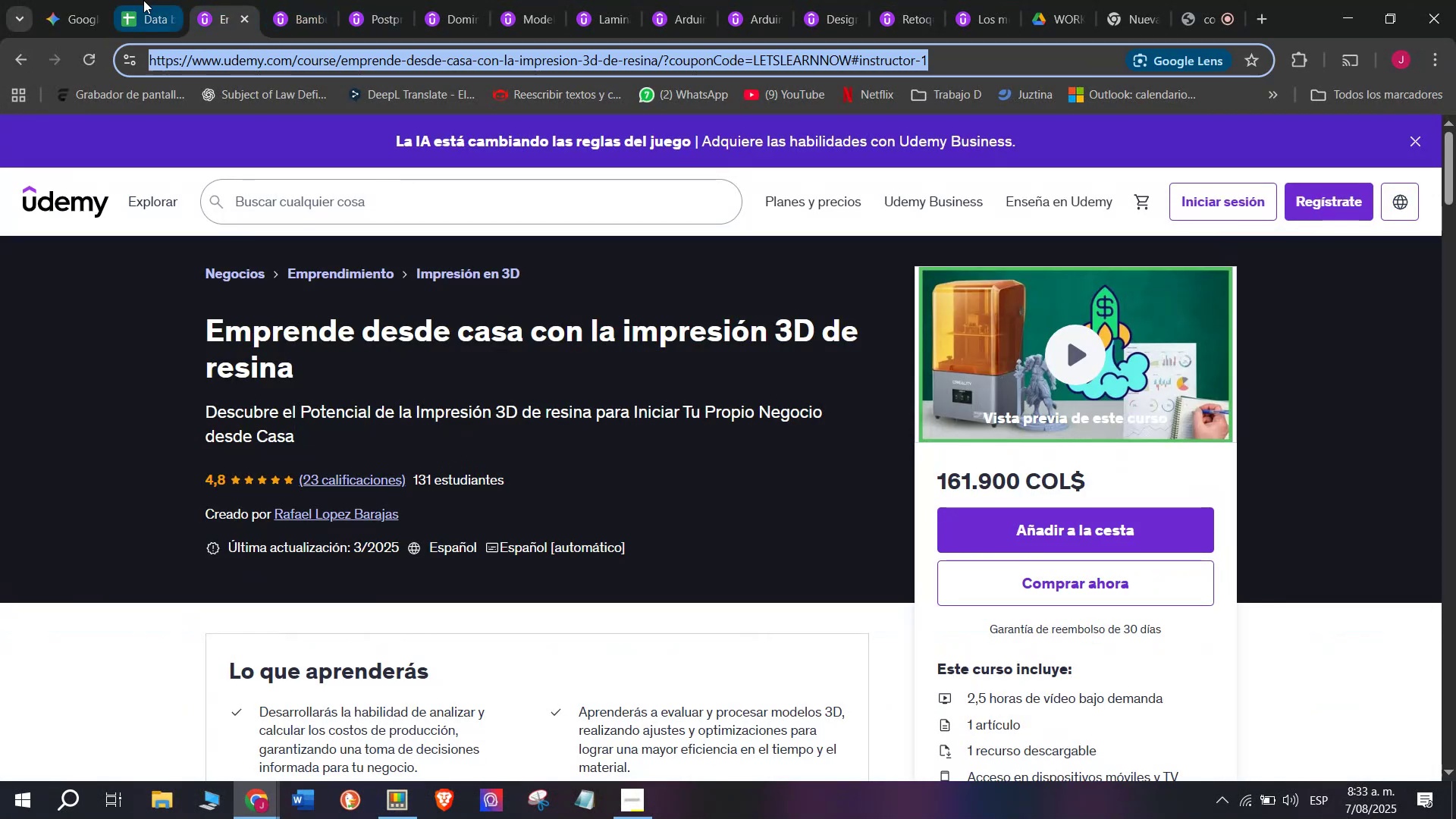 
triple_click([143, 0])
 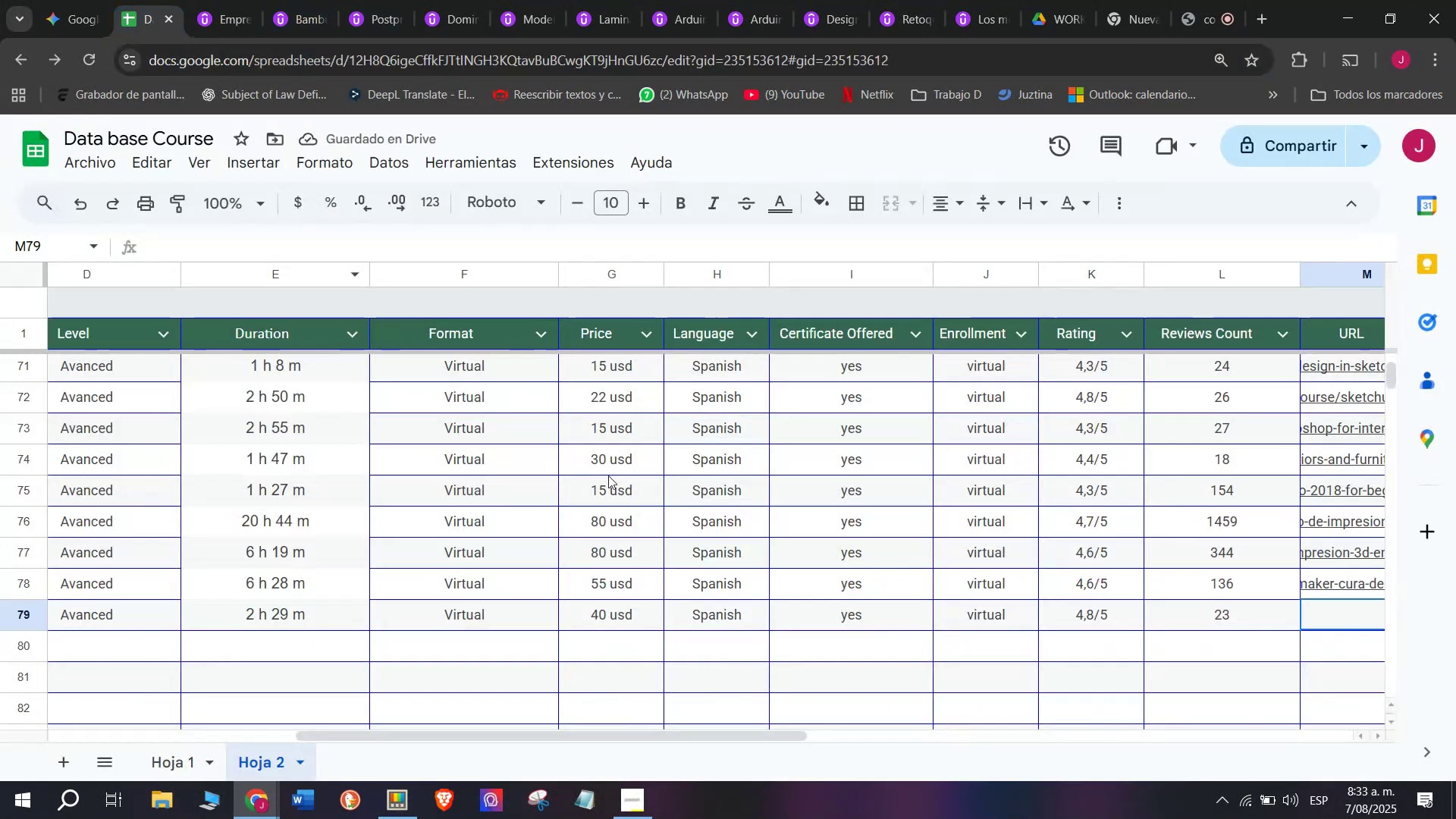 
key(Control+ControlLeft)
 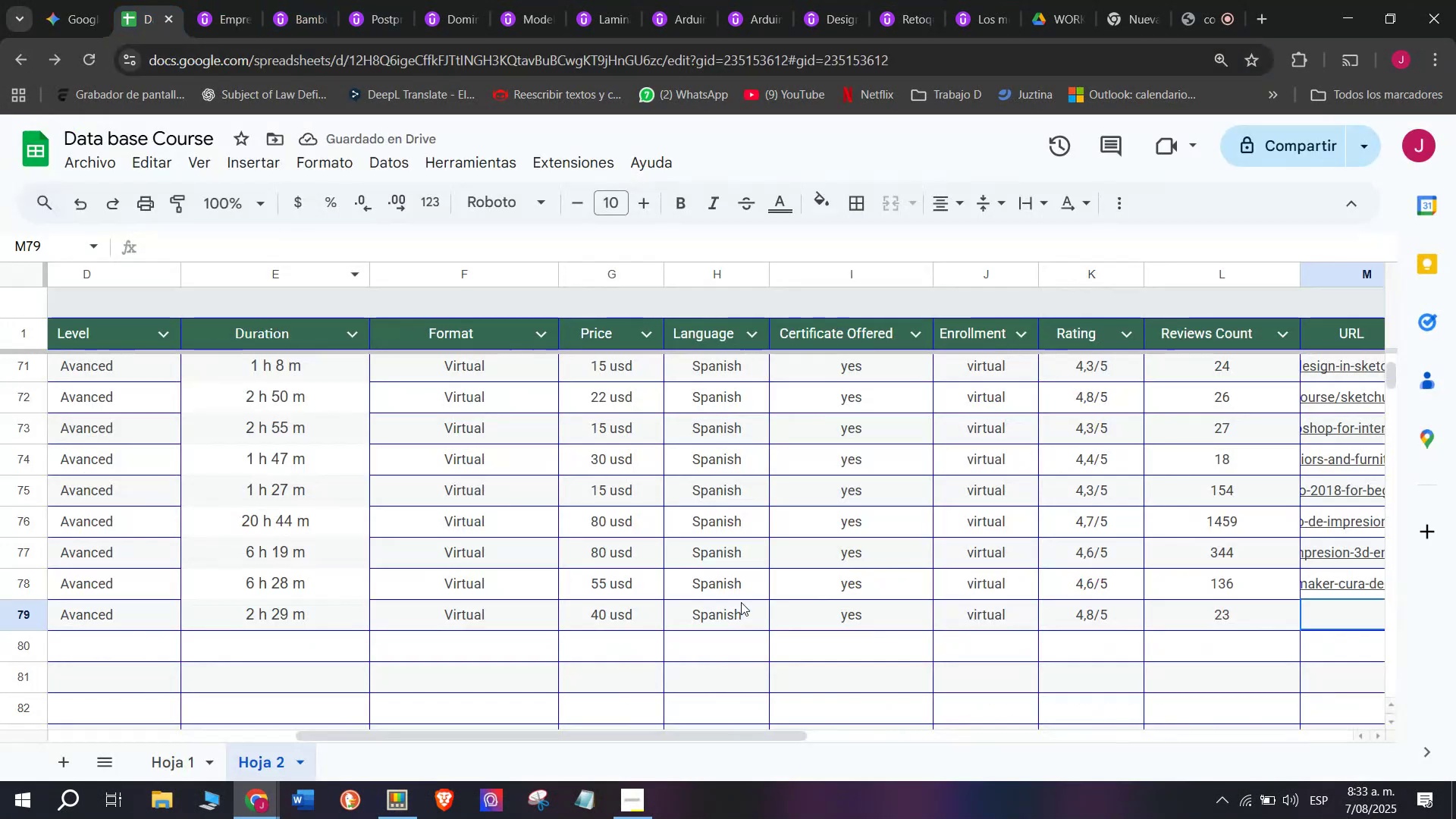 
key(Z)
 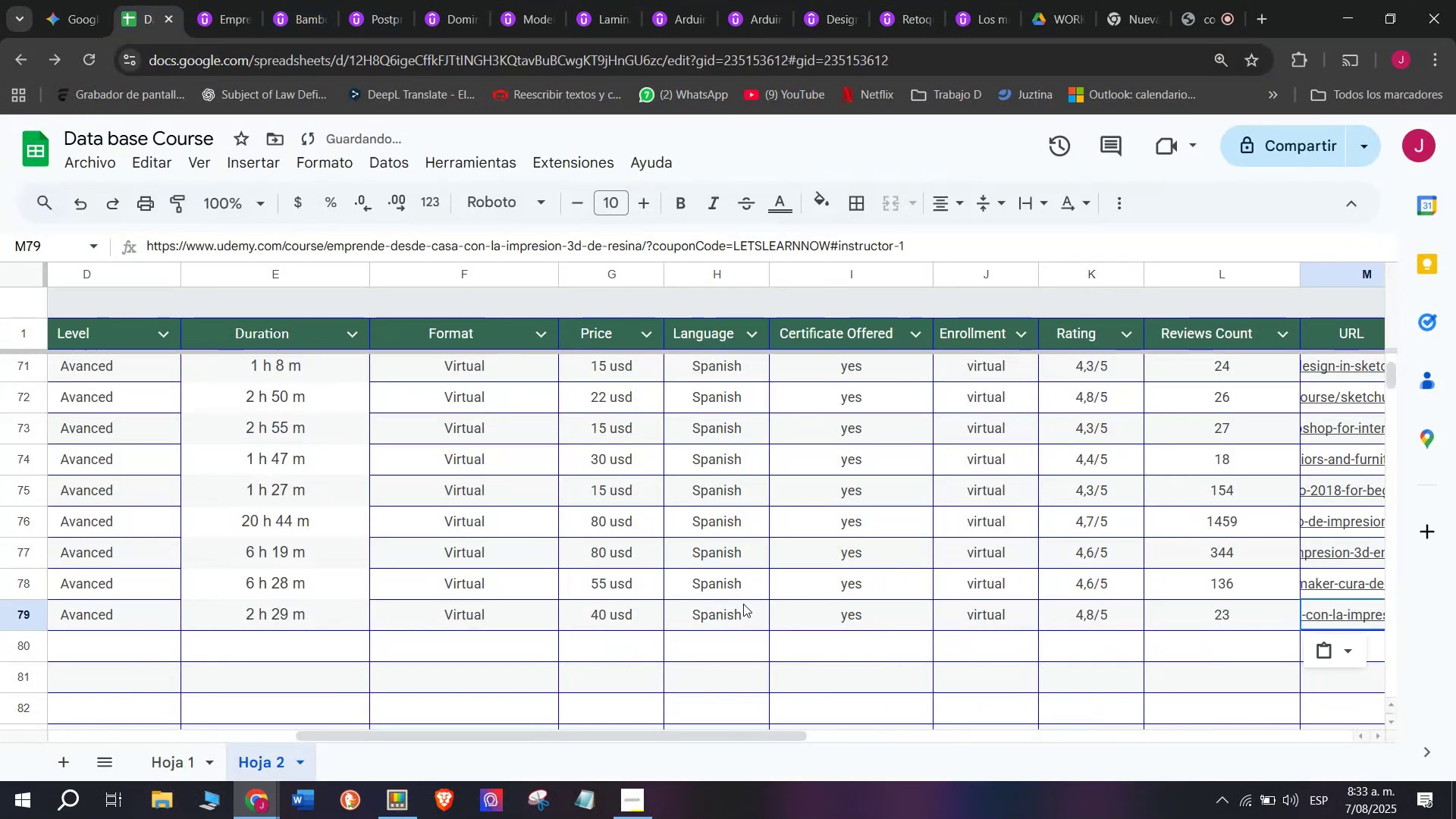 
key(Control+V)
 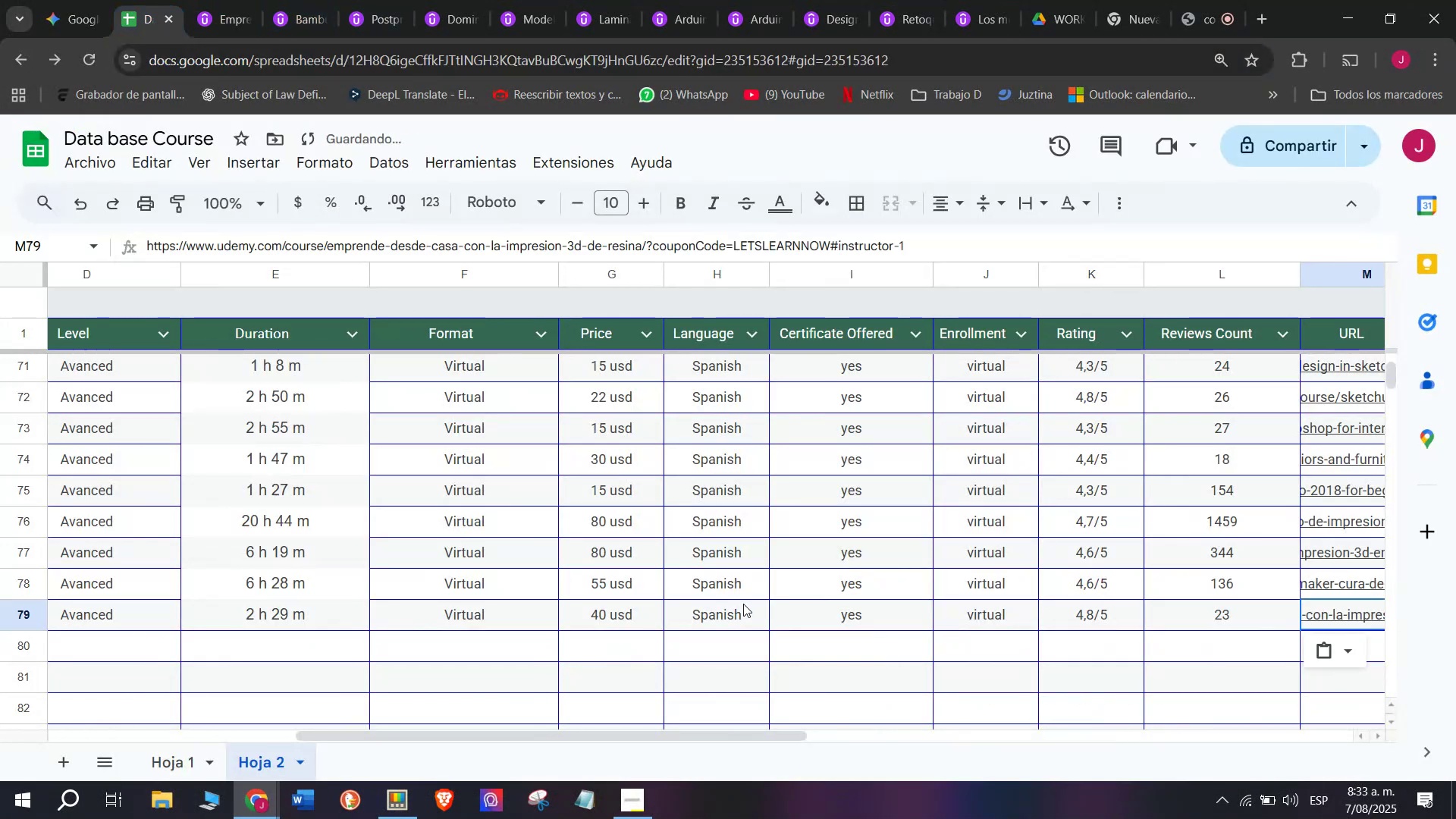 
scroll: coordinate [457, 644], scroll_direction: up, amount: 4.0
 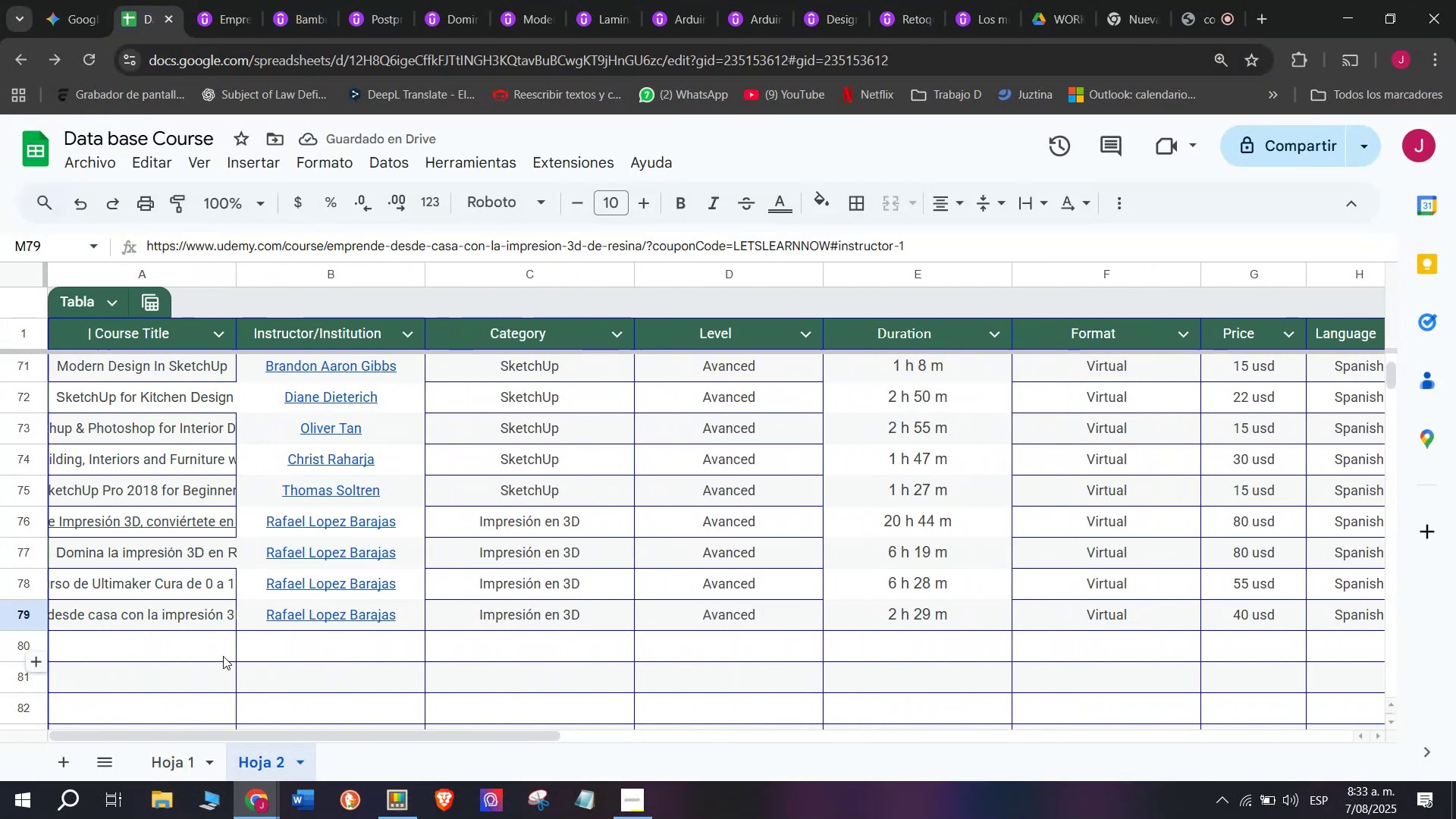 
left_click([221, 655])
 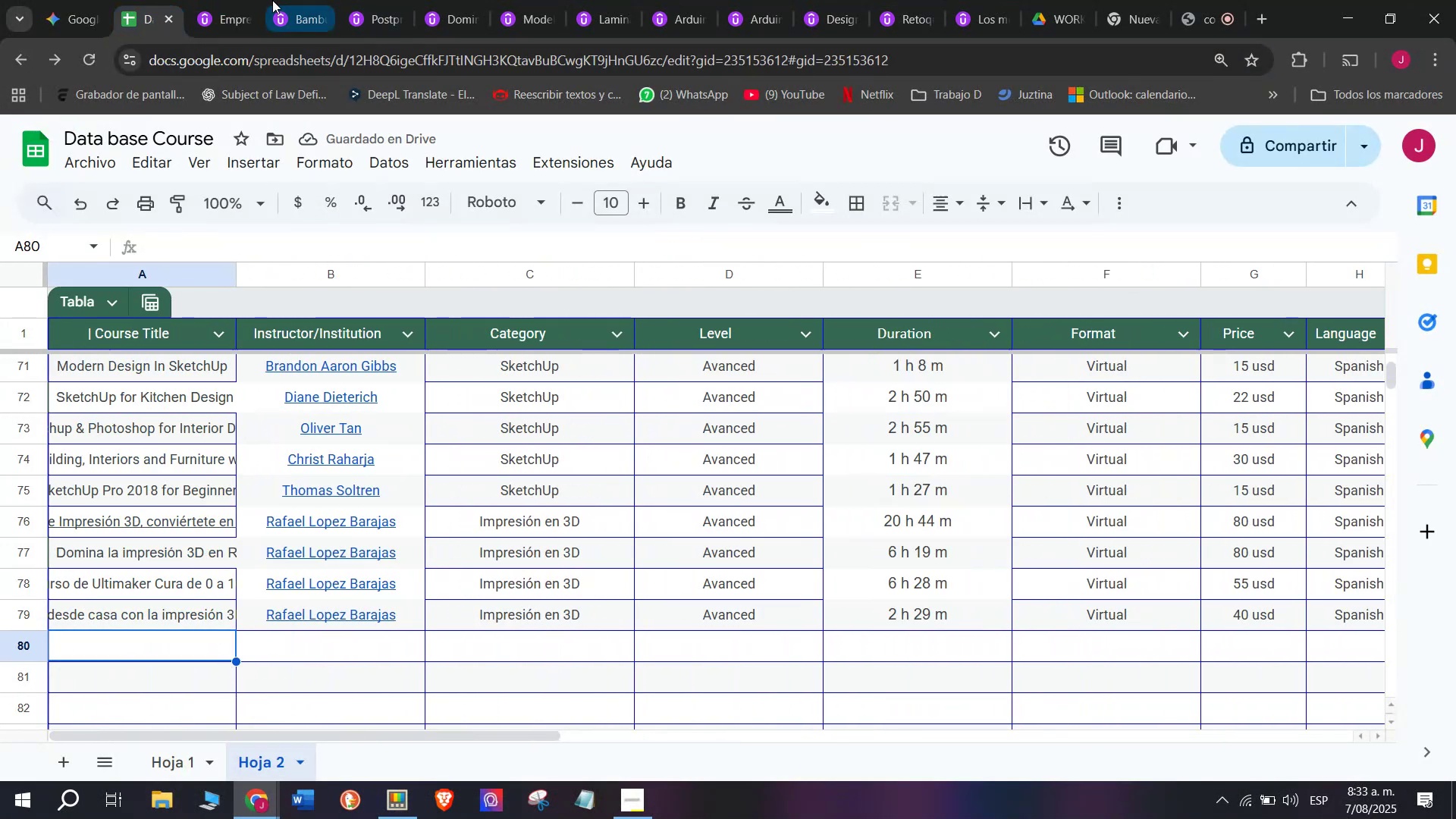 
left_click([221, 0])
 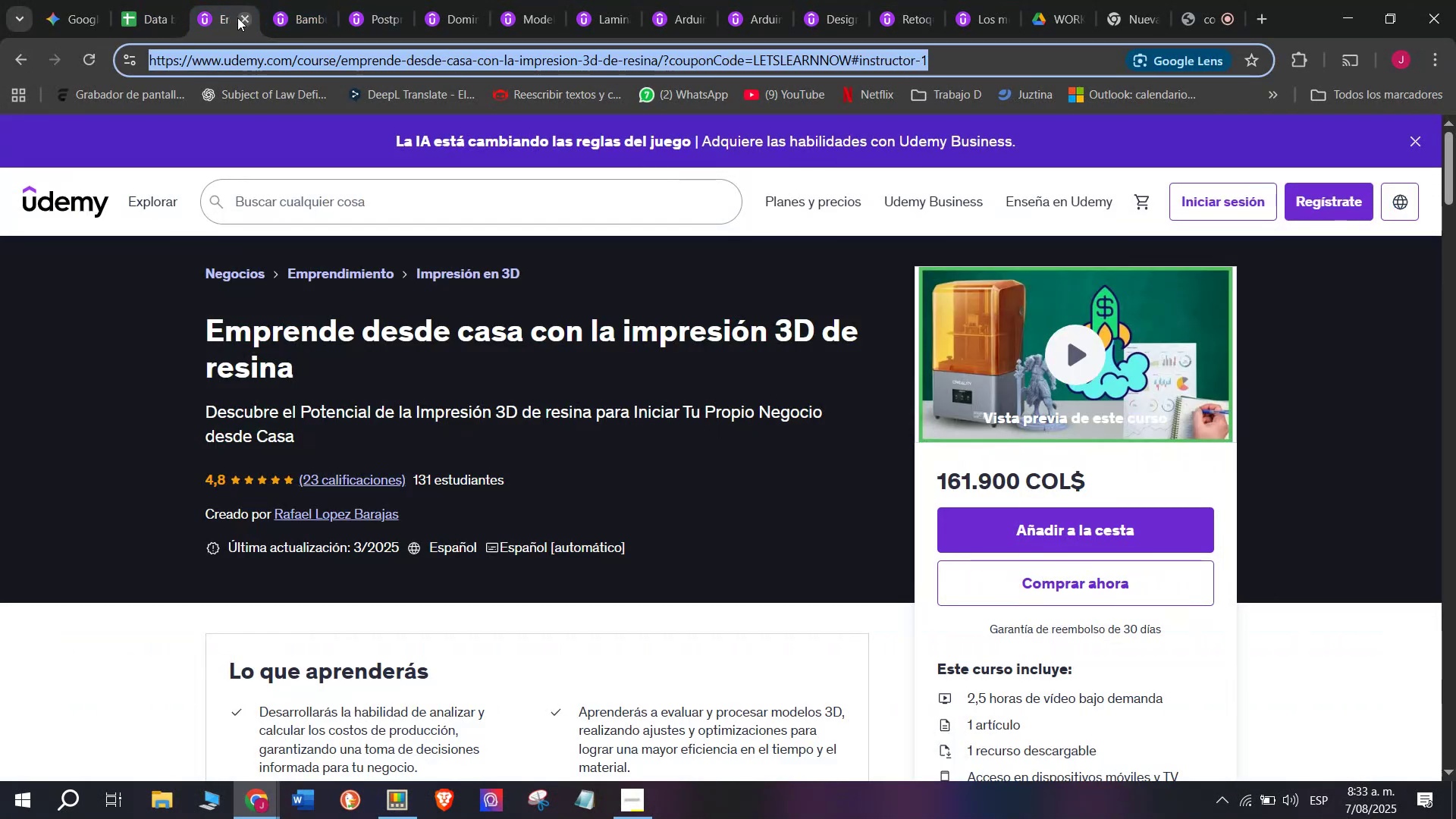 
left_click([239, 17])
 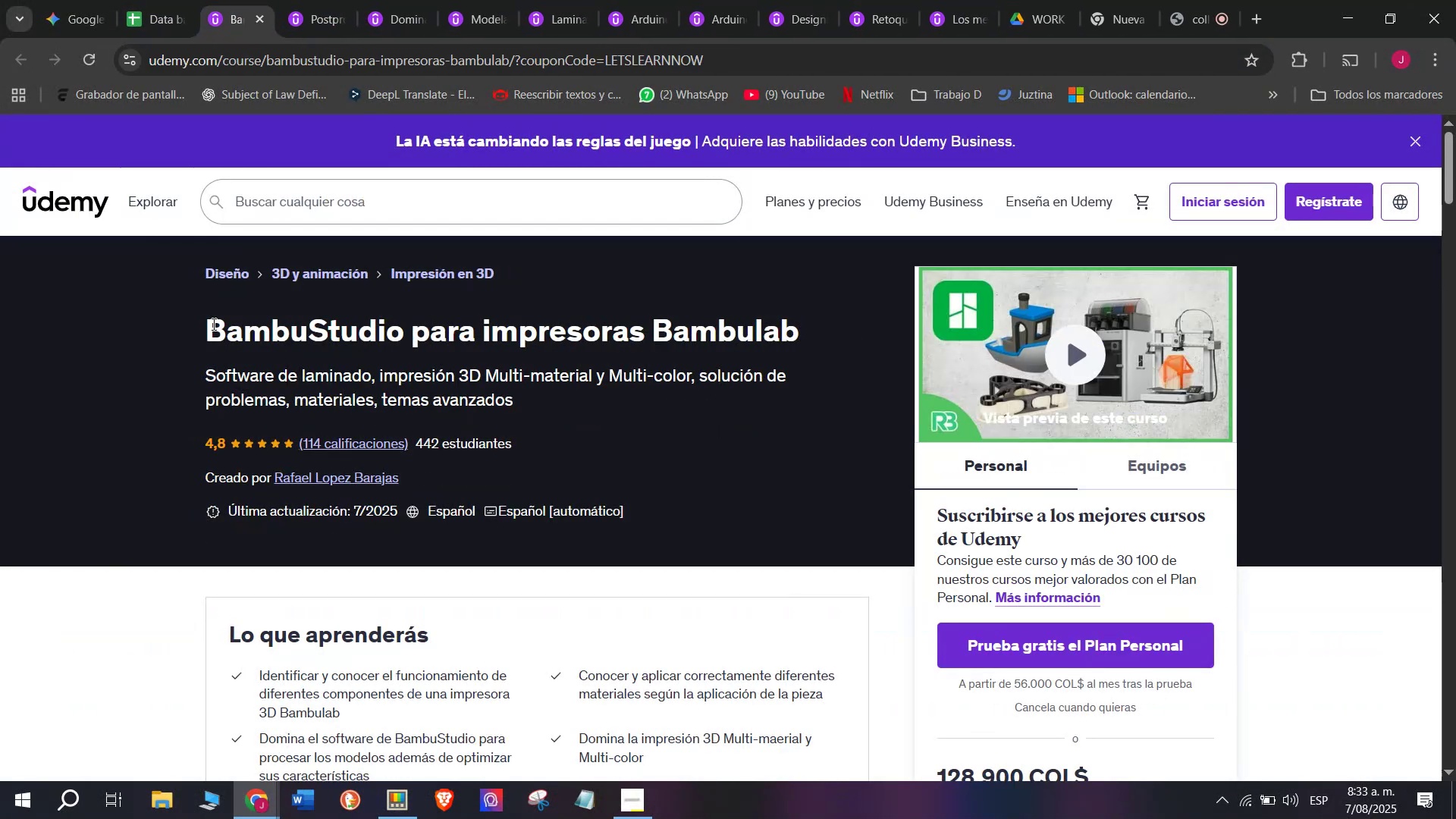 
left_click_drag(start_coordinate=[198, 314], to_coordinate=[812, 324])
 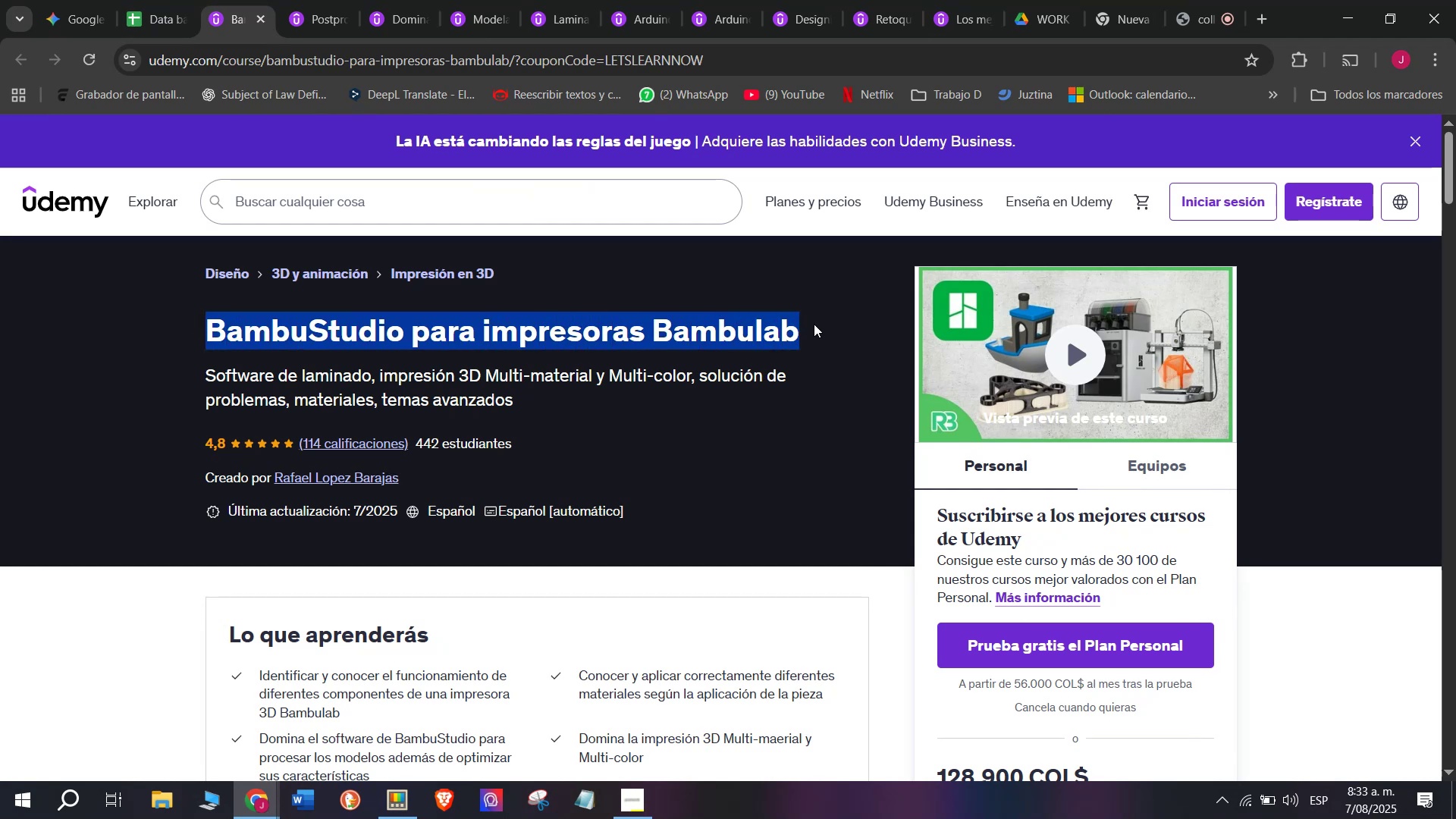 
key(Control+ControlLeft)
 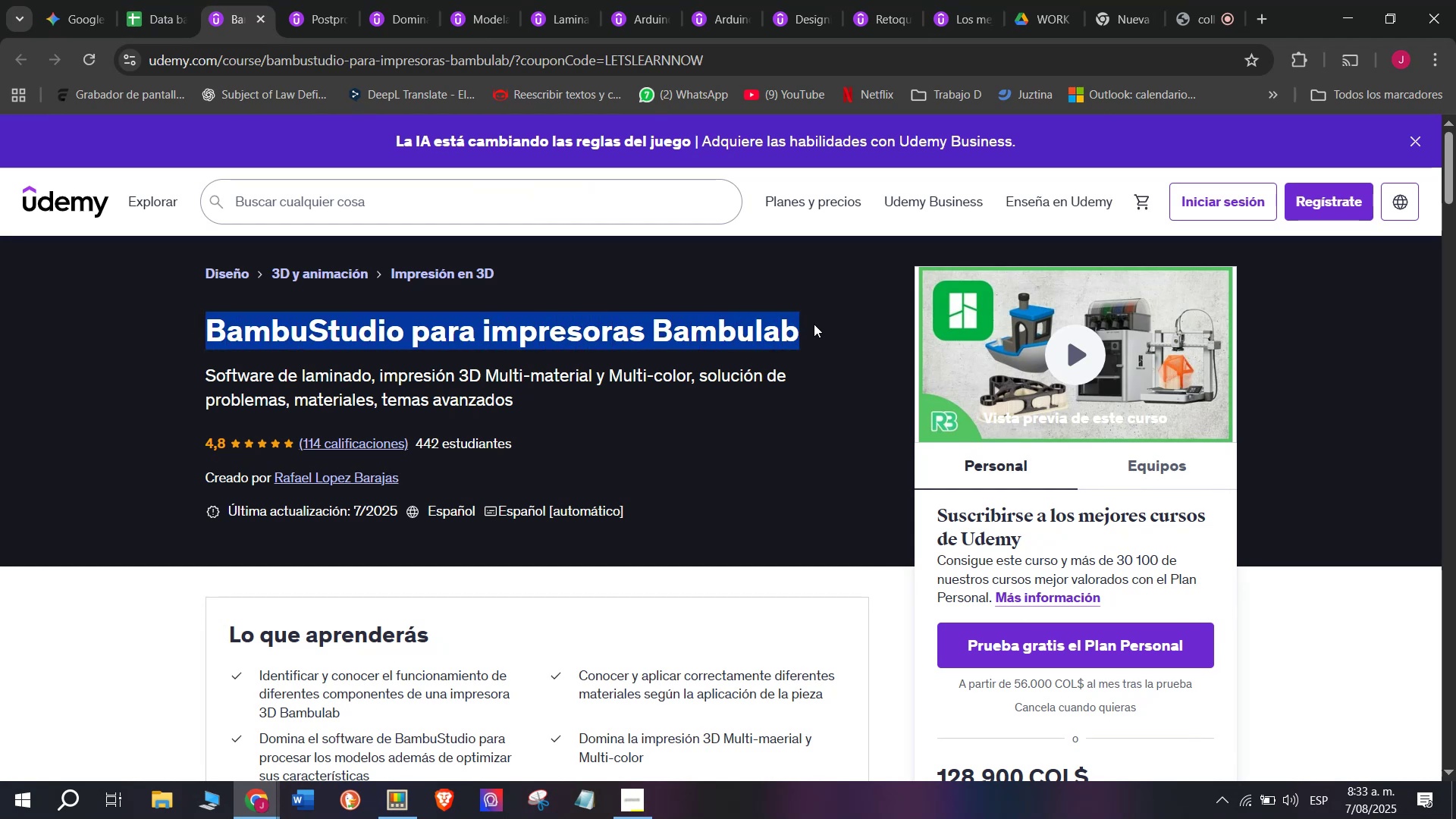 
key(Break)
 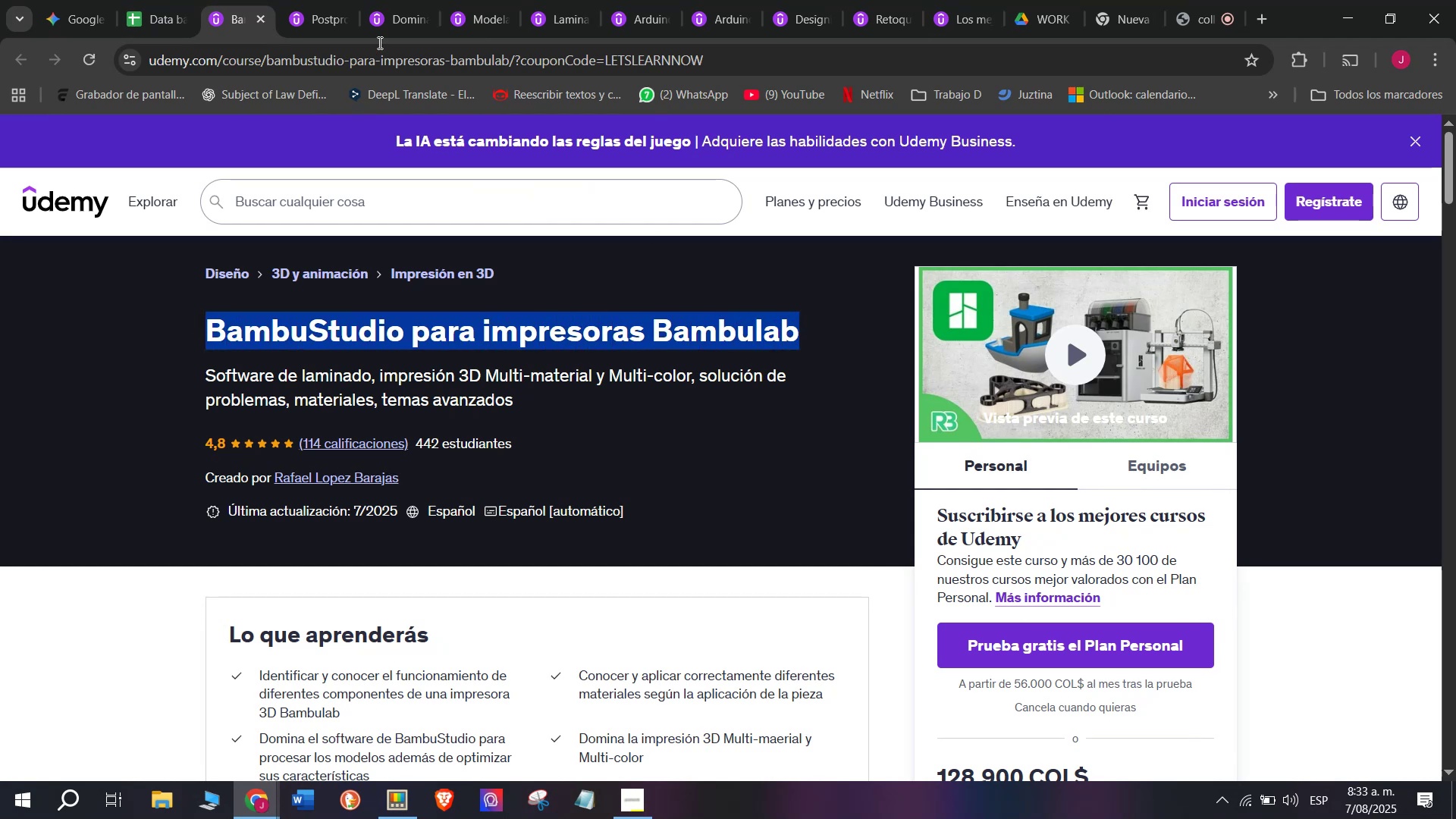 
key(Control+C)
 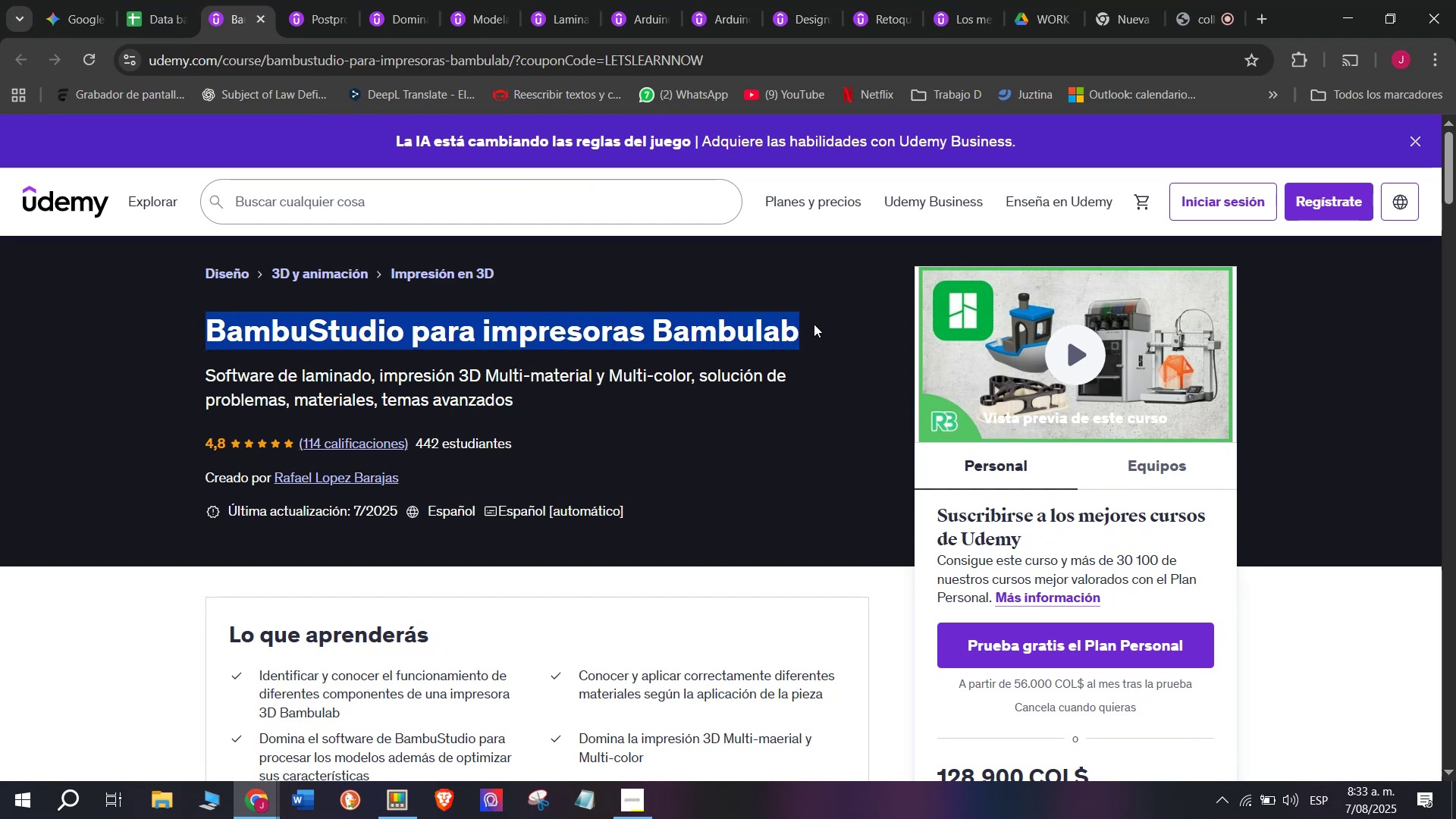 
key(Control+ControlLeft)
 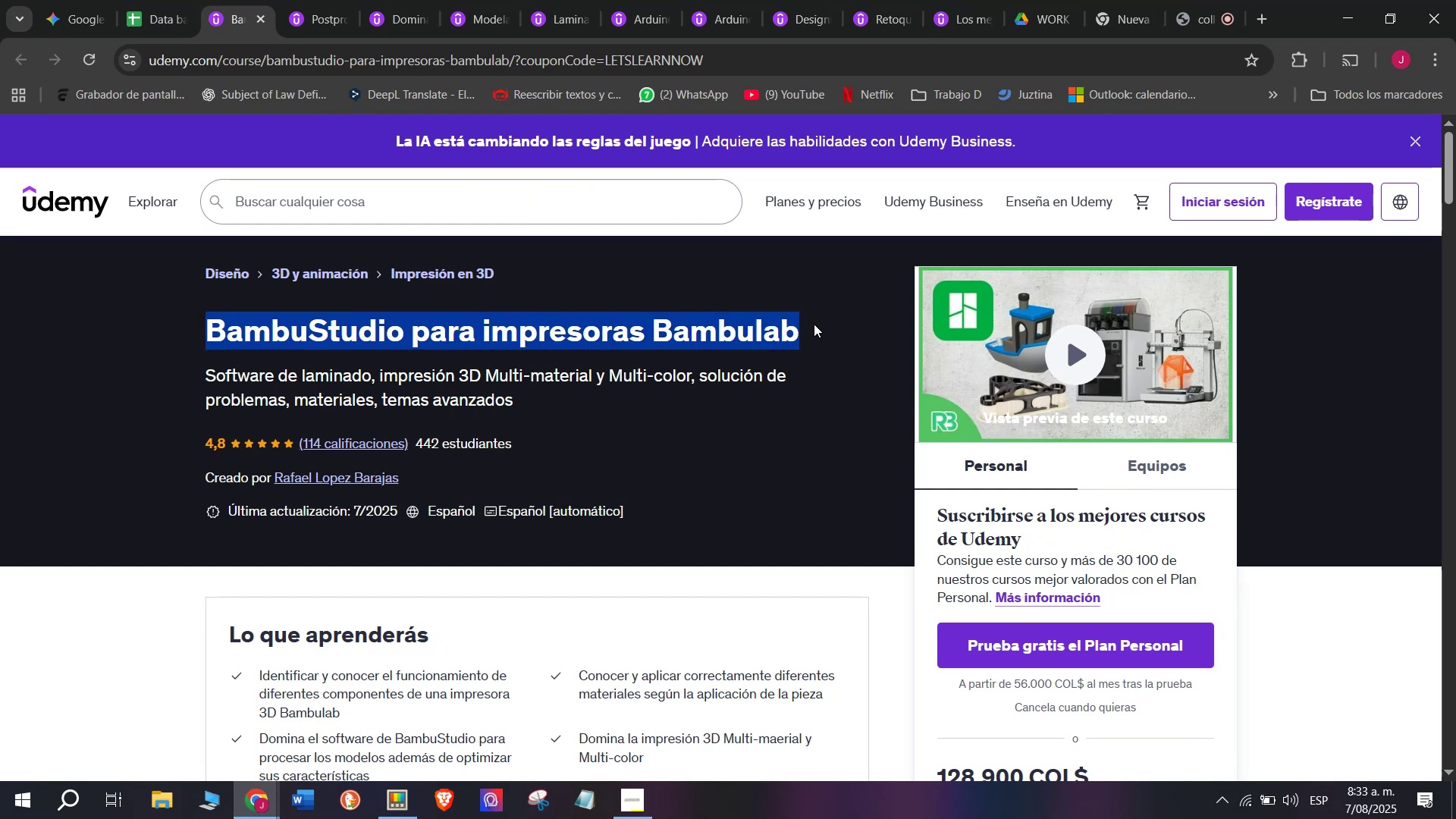 
key(Break)
 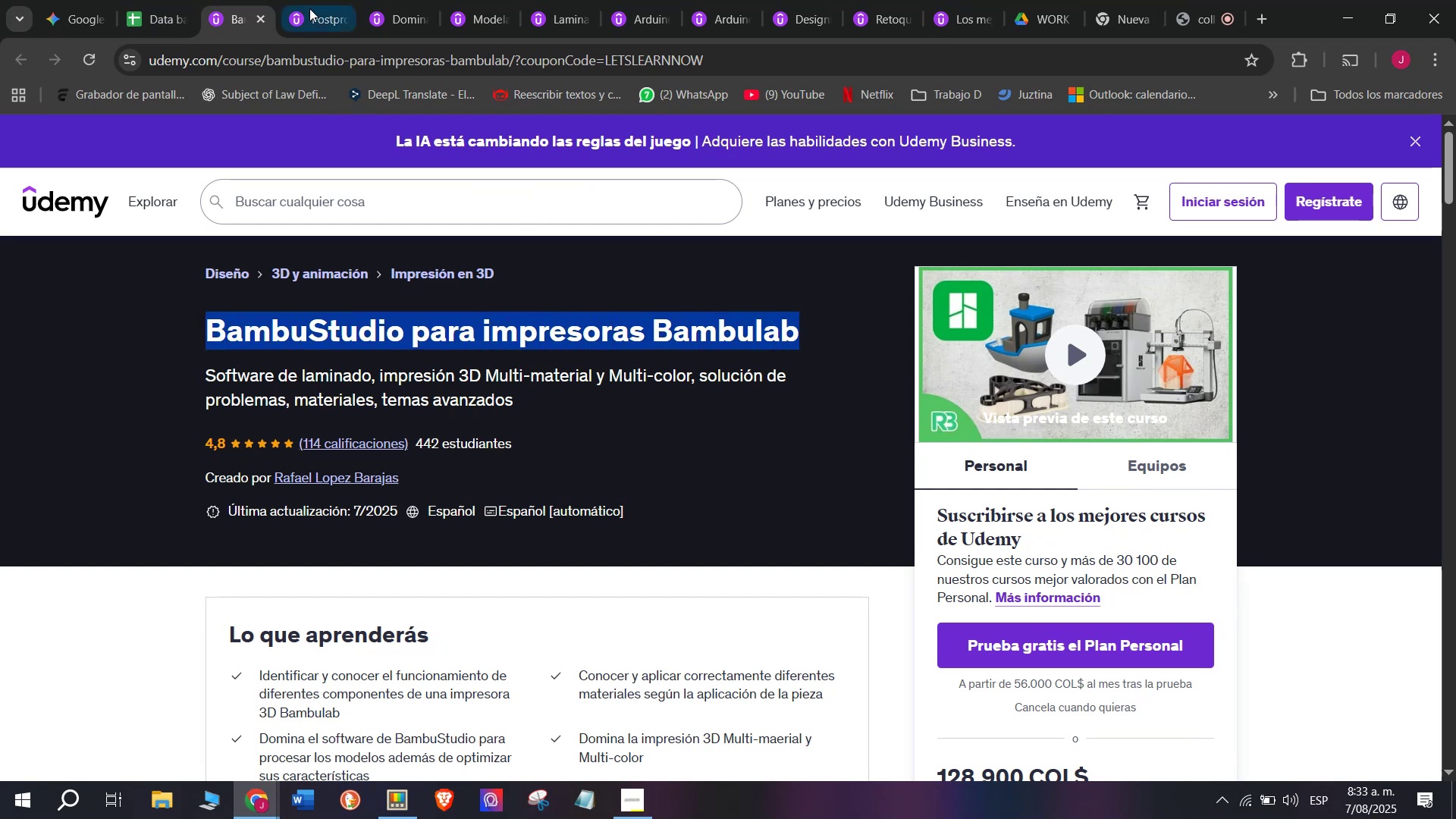 
key(Control+C)
 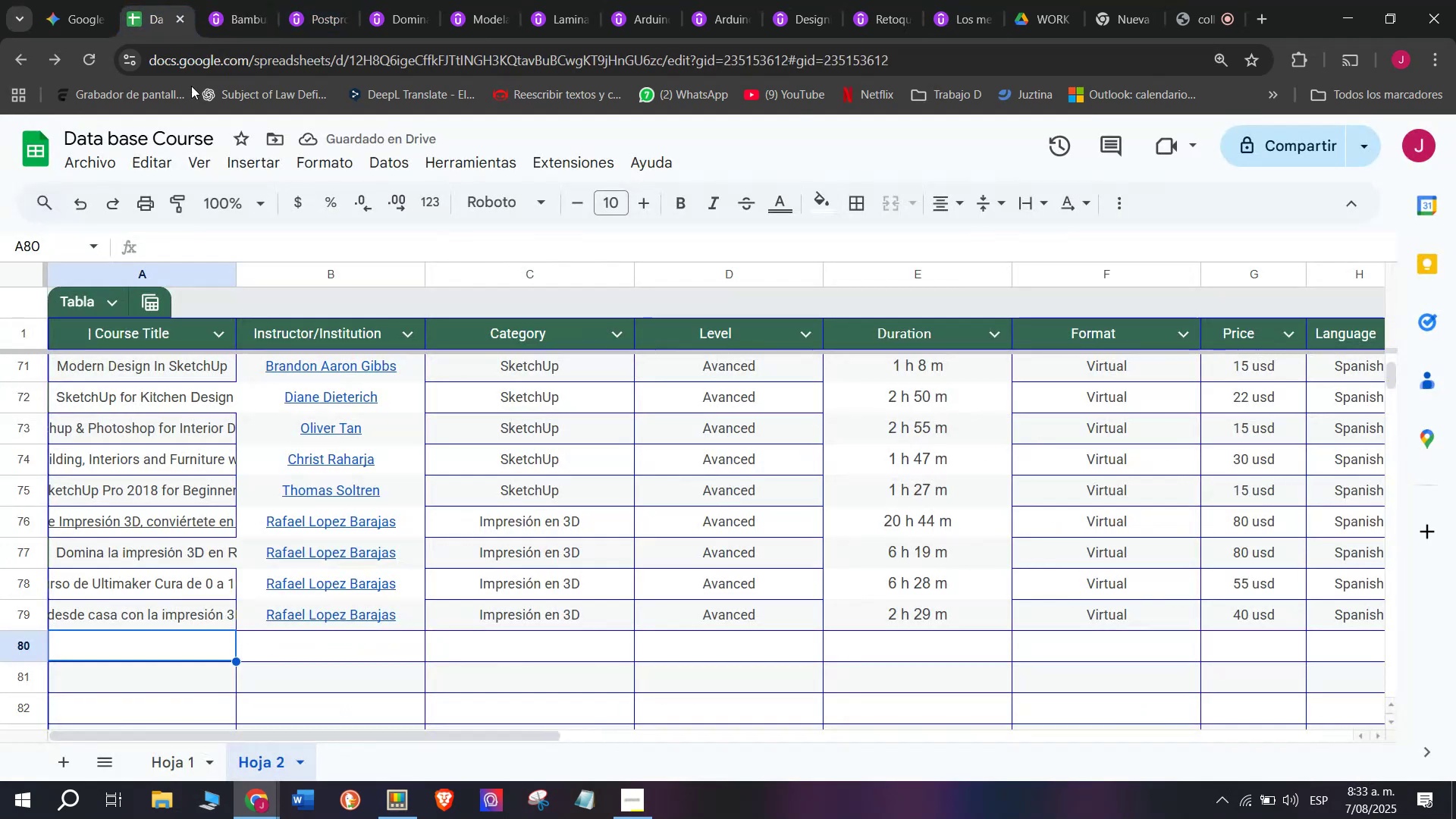 
key(Z)
 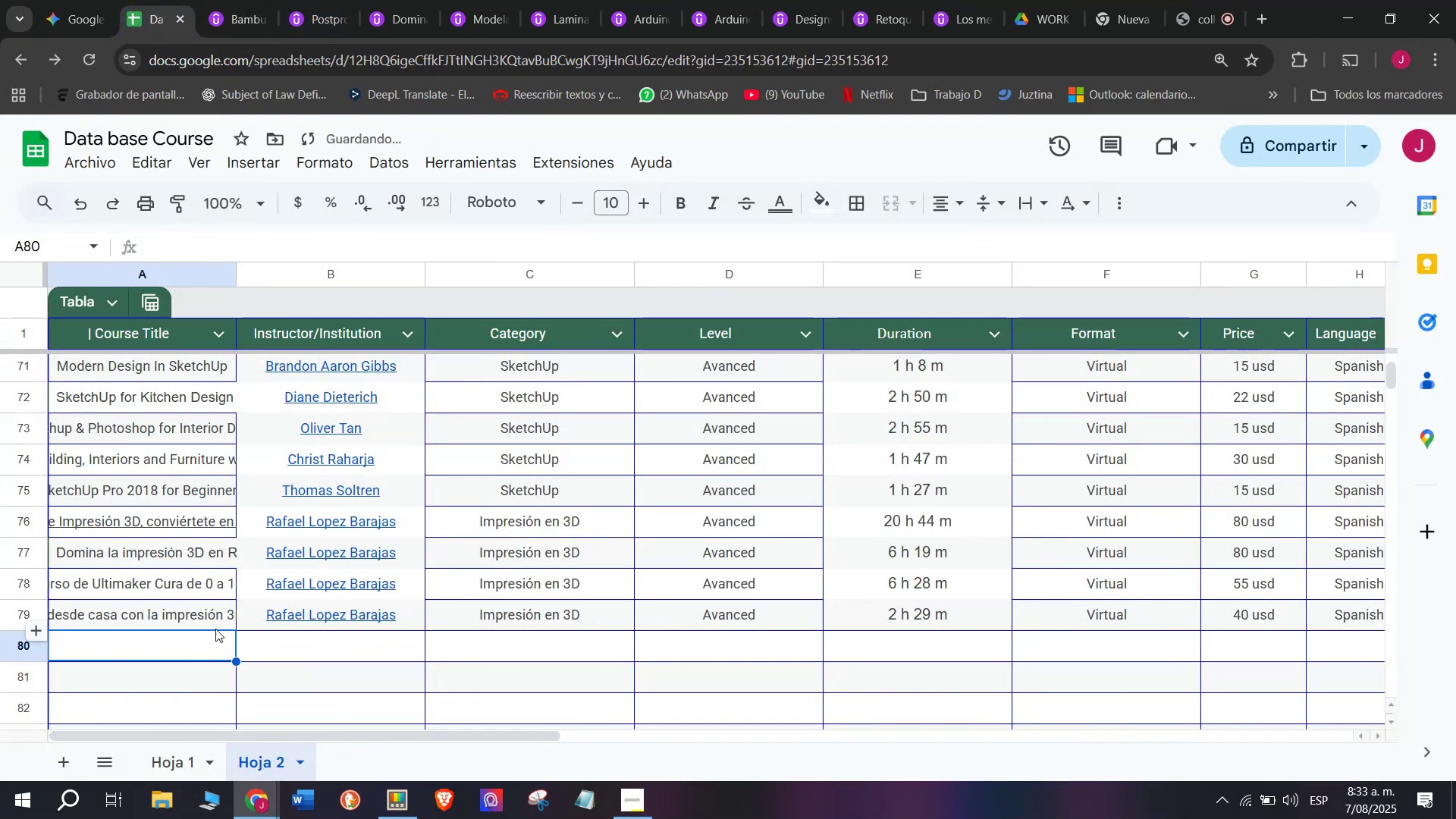 
key(Control+ControlLeft)
 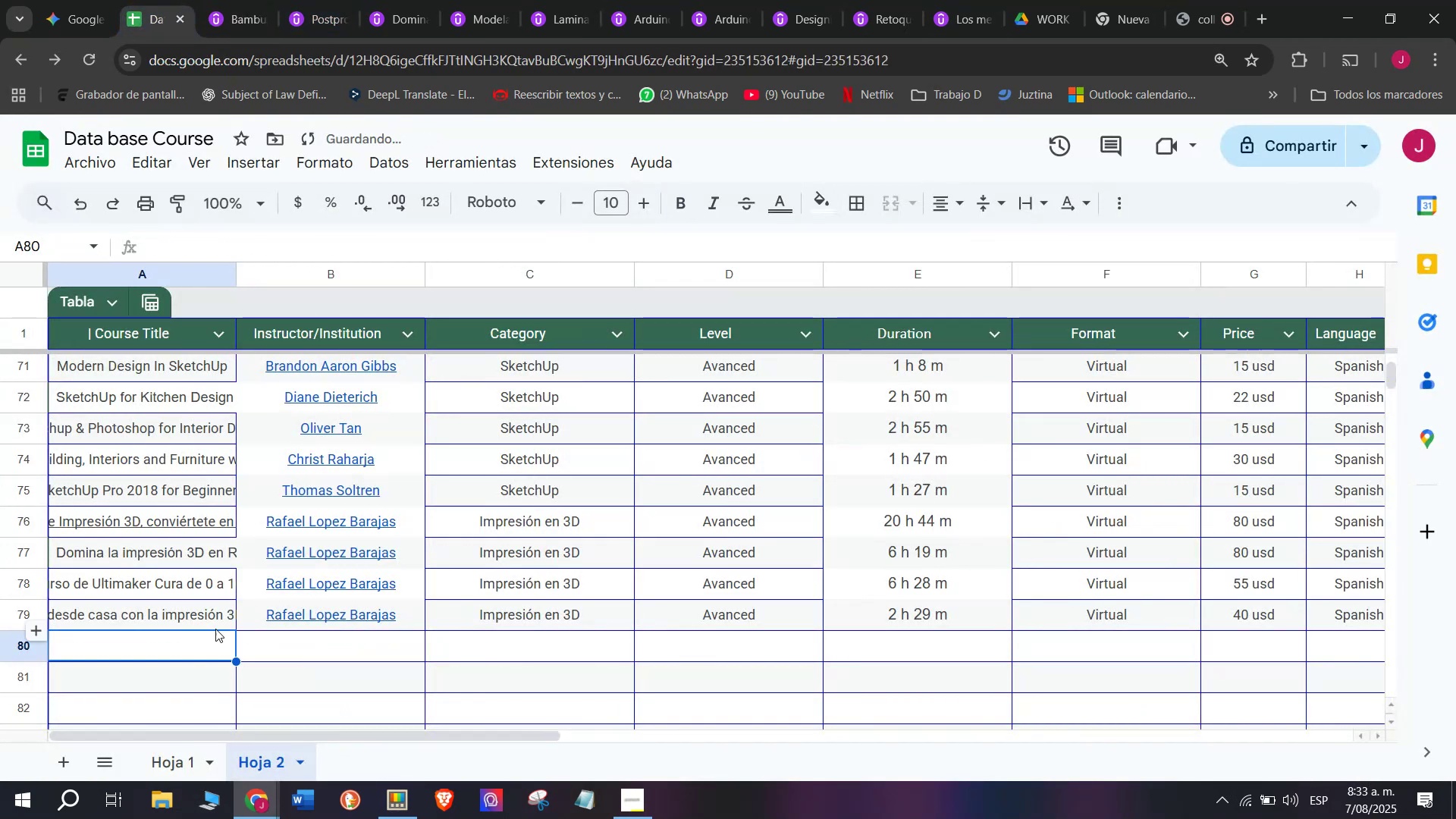 
key(Control+V)
 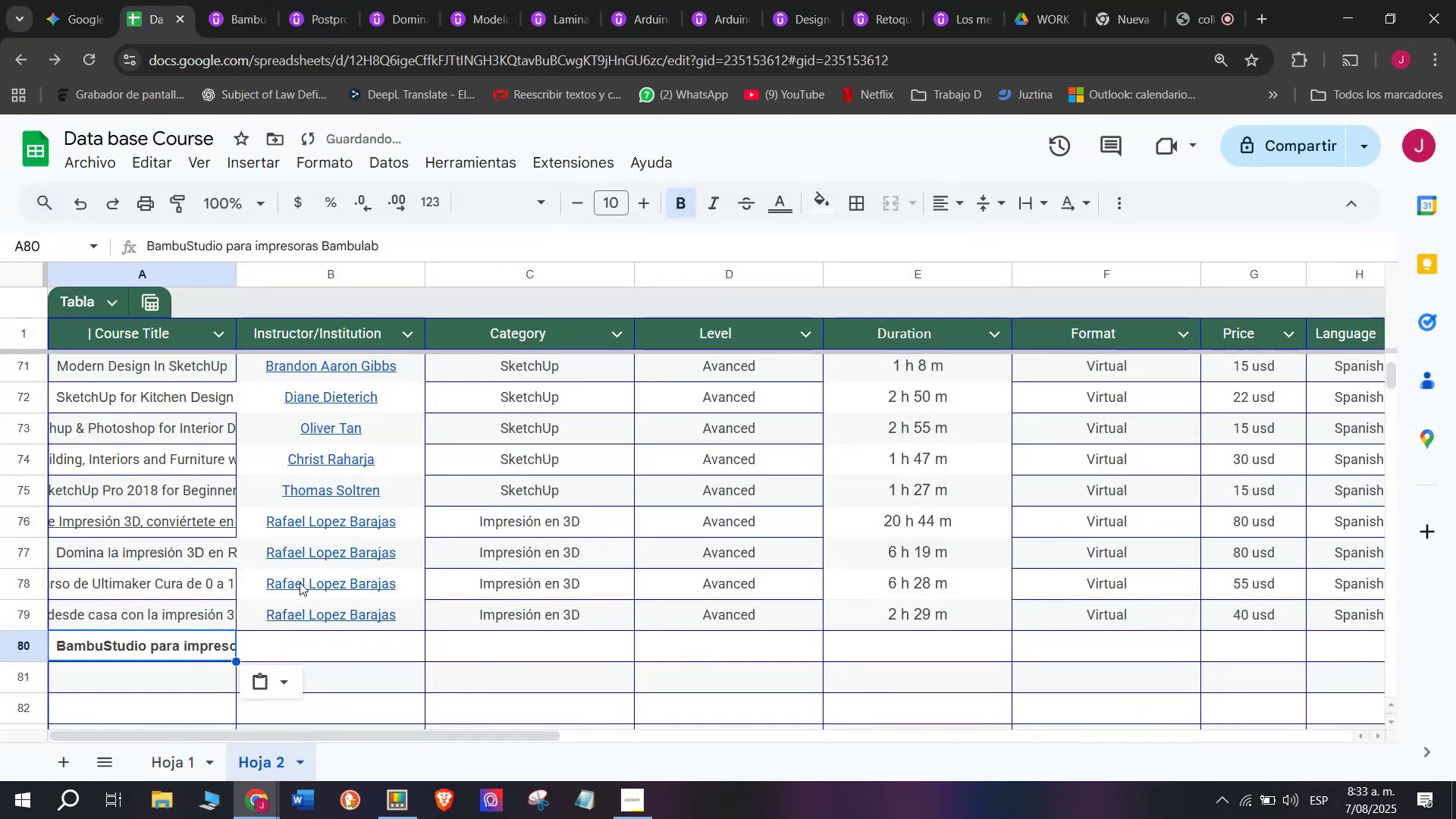 
key(Shift+ShiftLeft)
 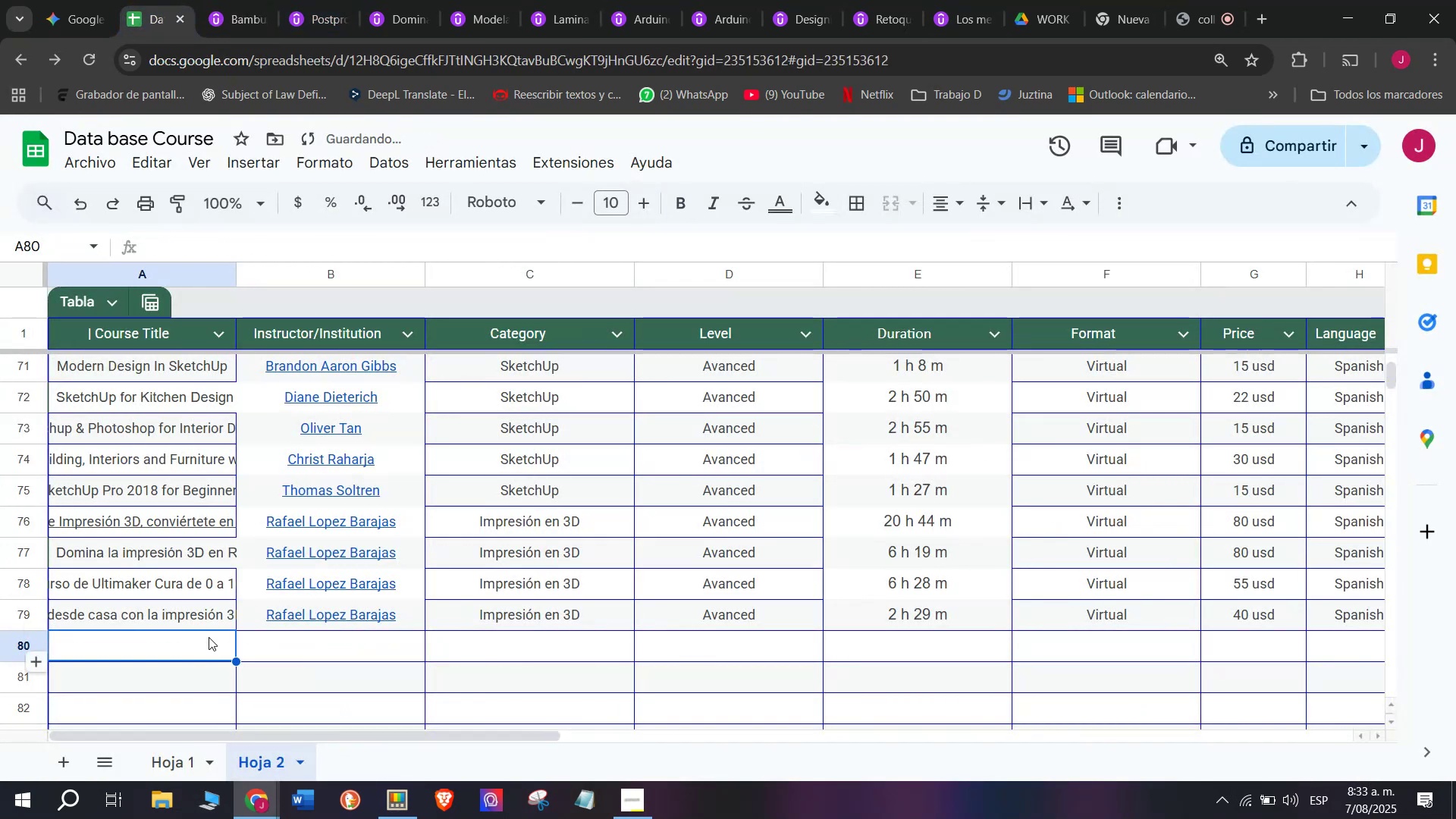 
key(Control+Shift+Z)
 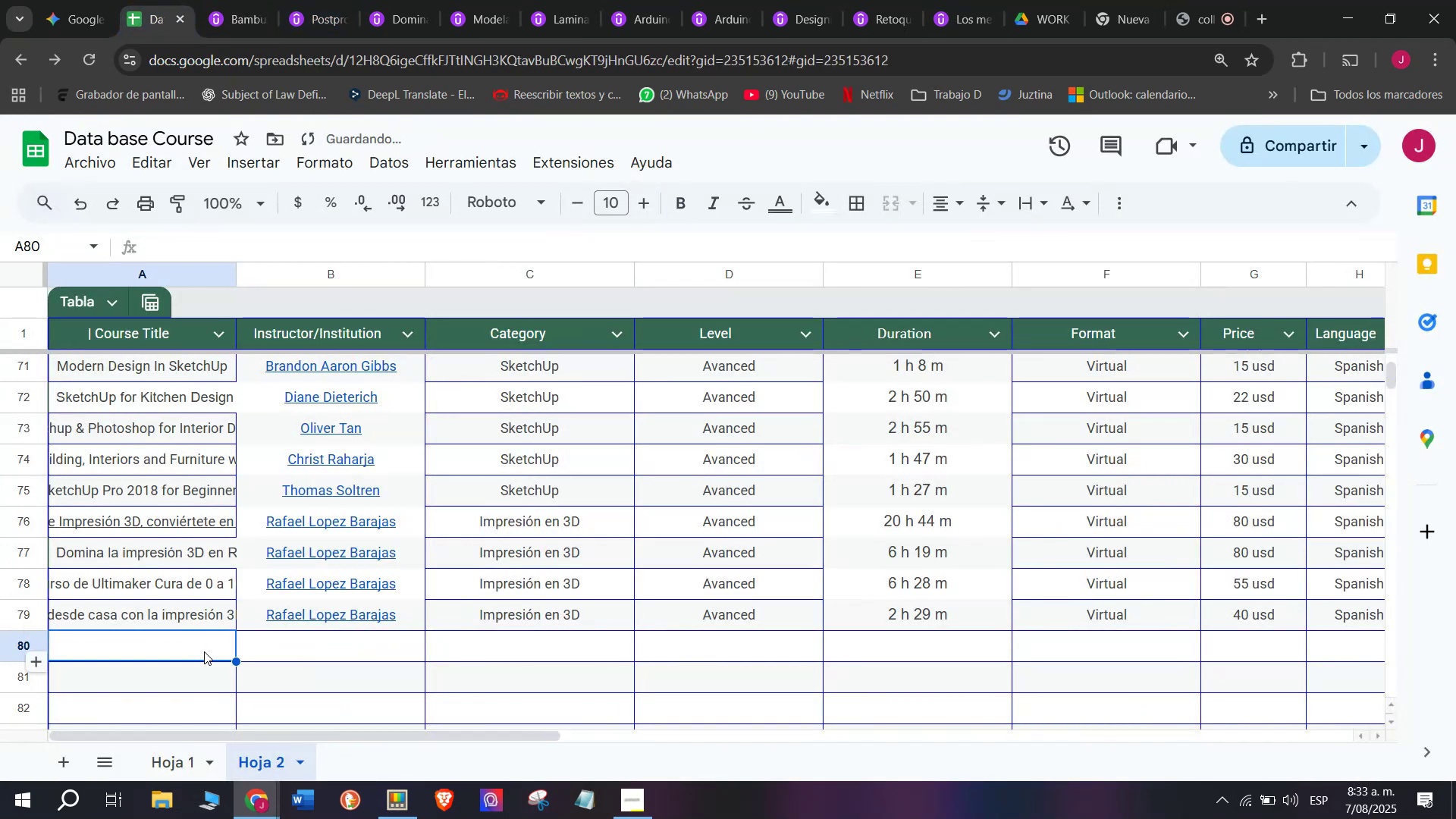 
key(Control+Shift+ControlLeft)
 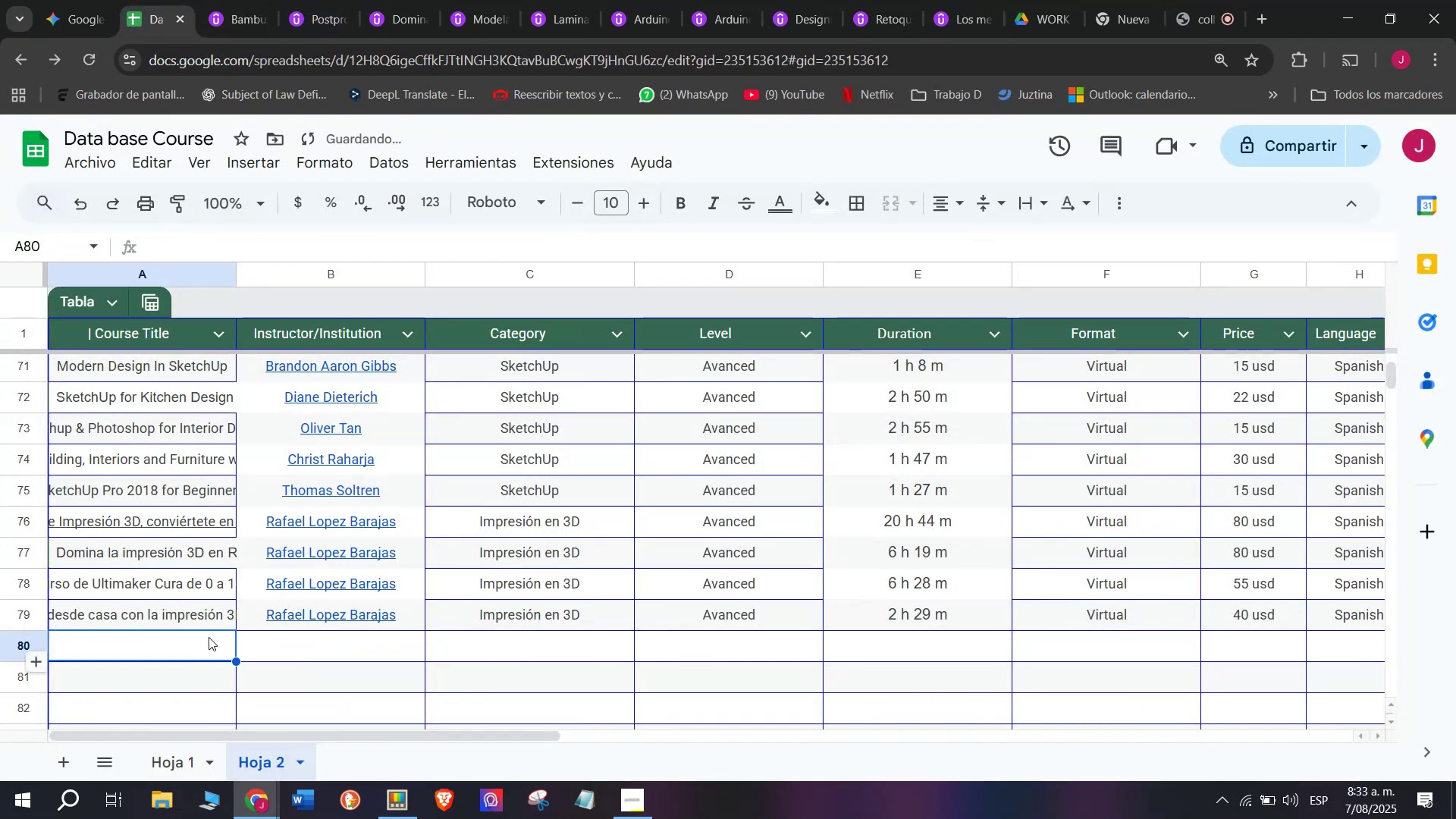 
double_click([204, 651])
 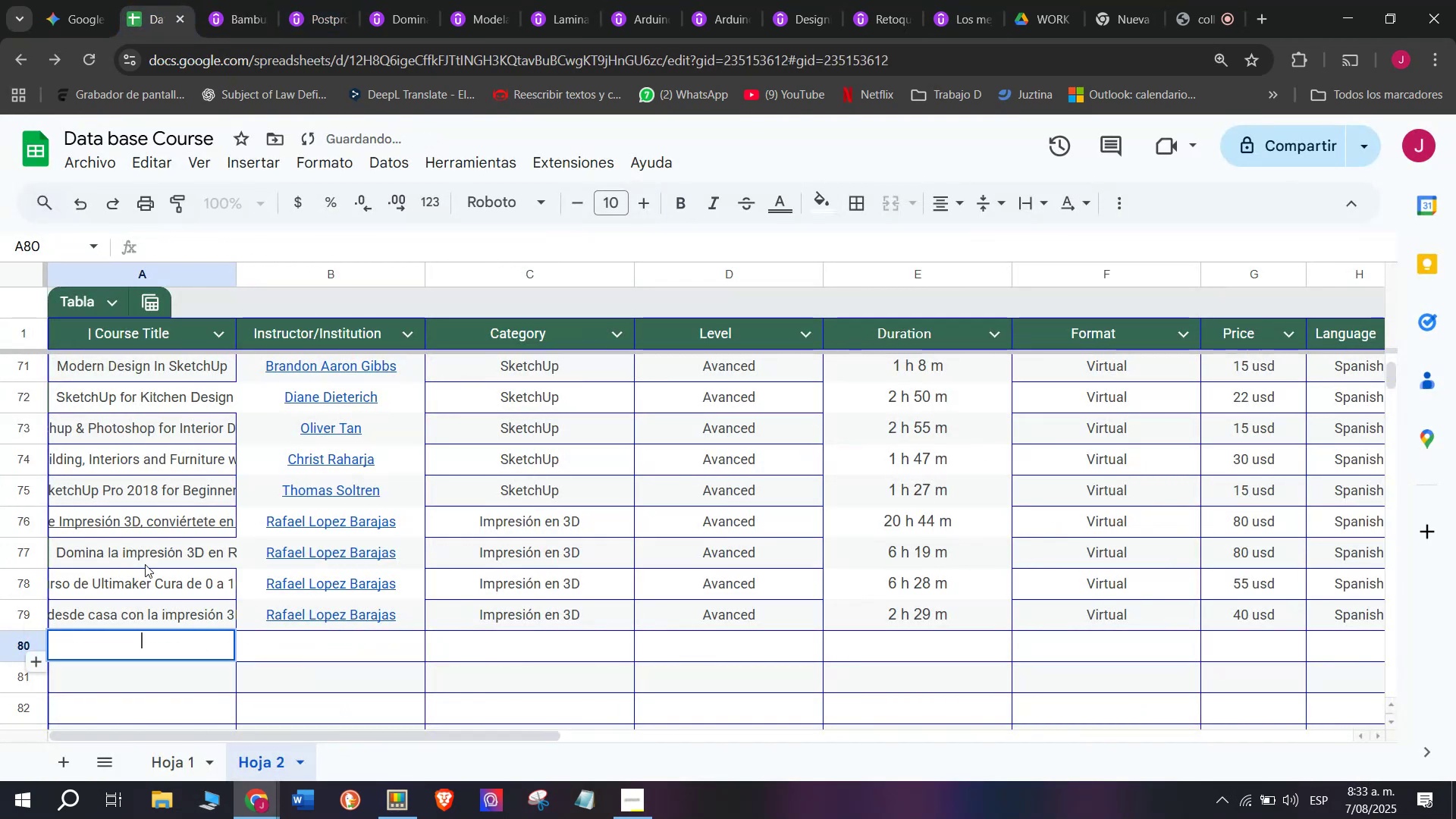 
key(Control+ControlLeft)
 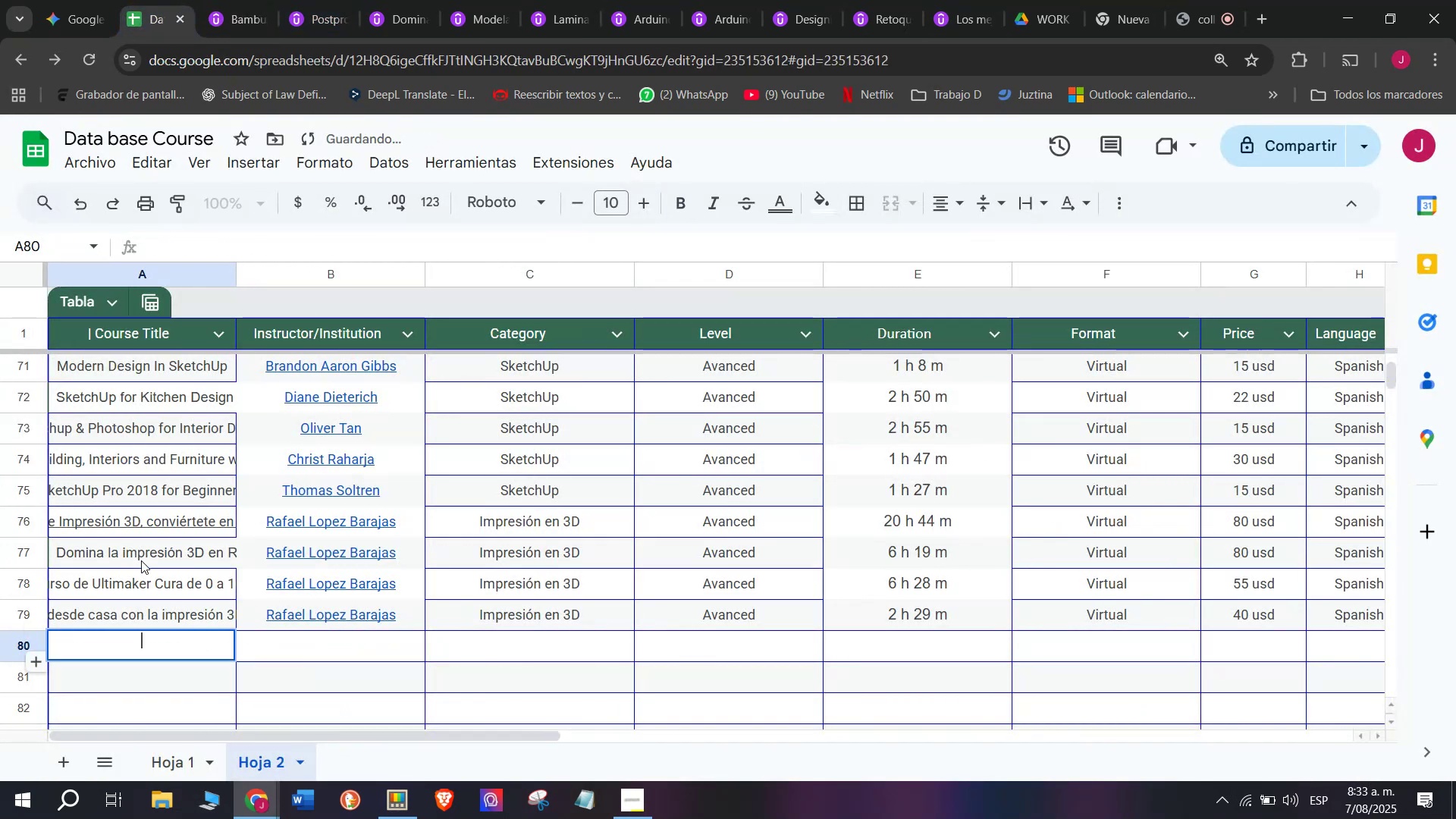 
key(Z)
 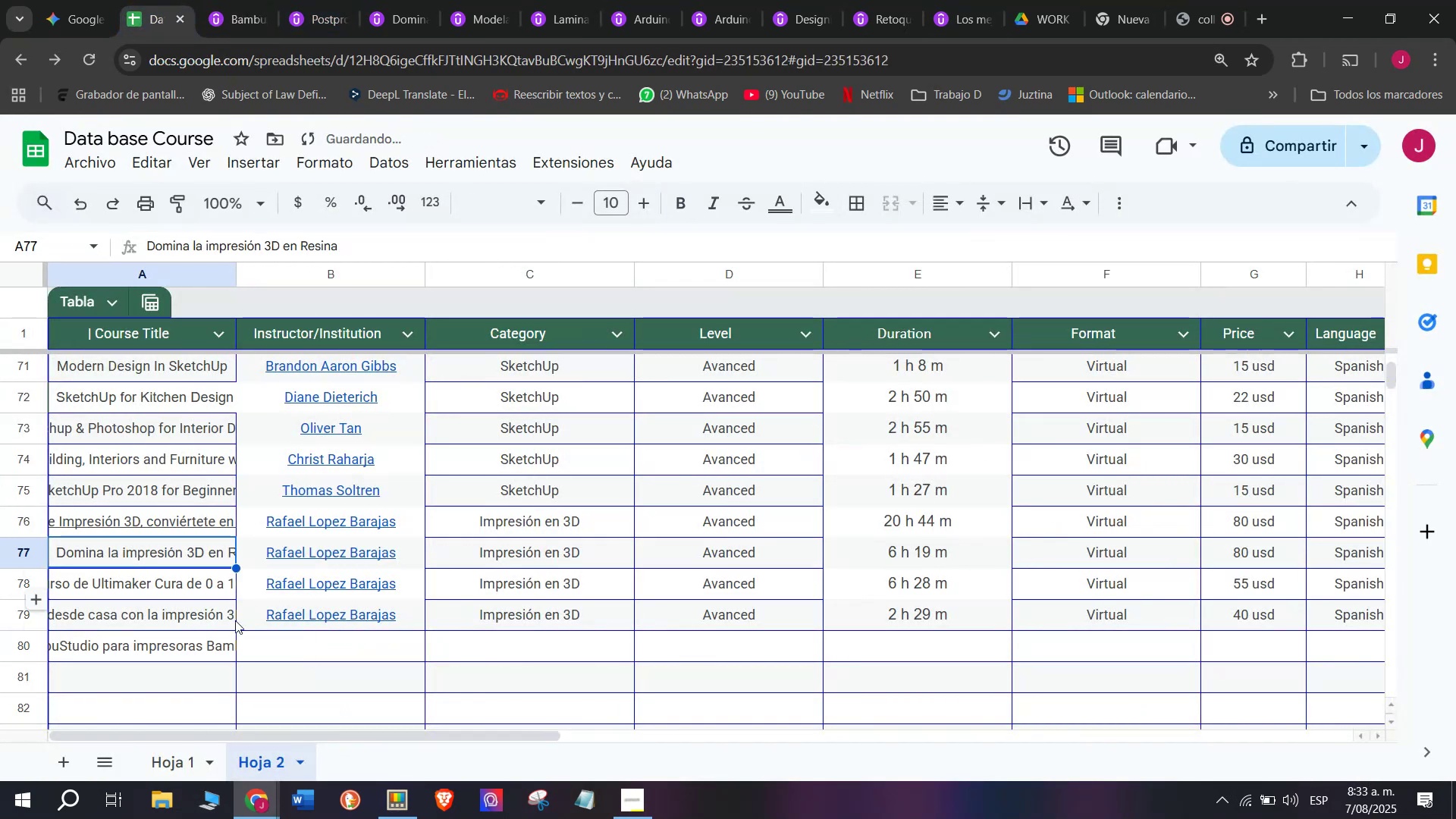 
key(Control+V)
 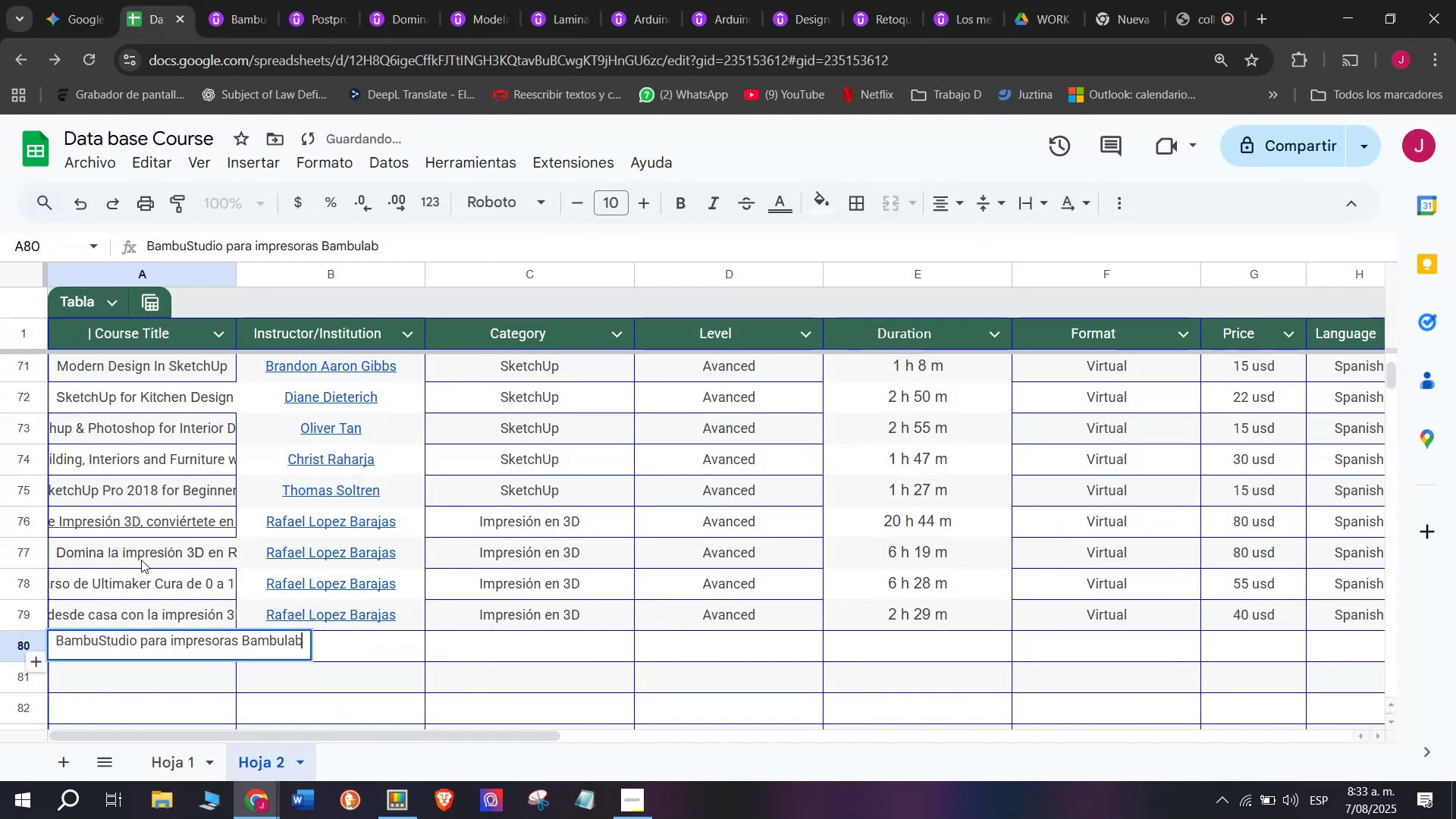 
left_click([141, 560])
 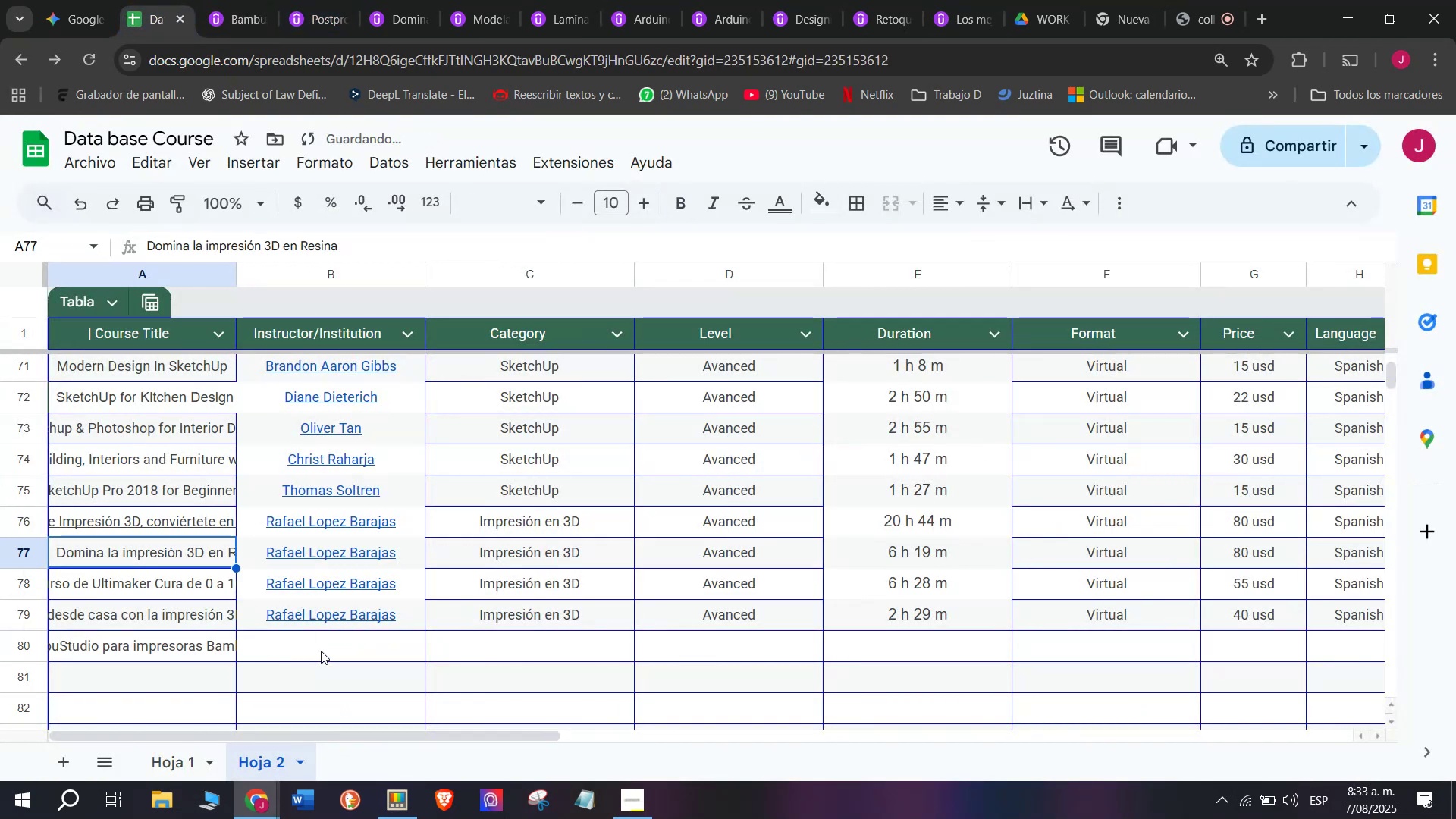 
left_click([321, 649])
 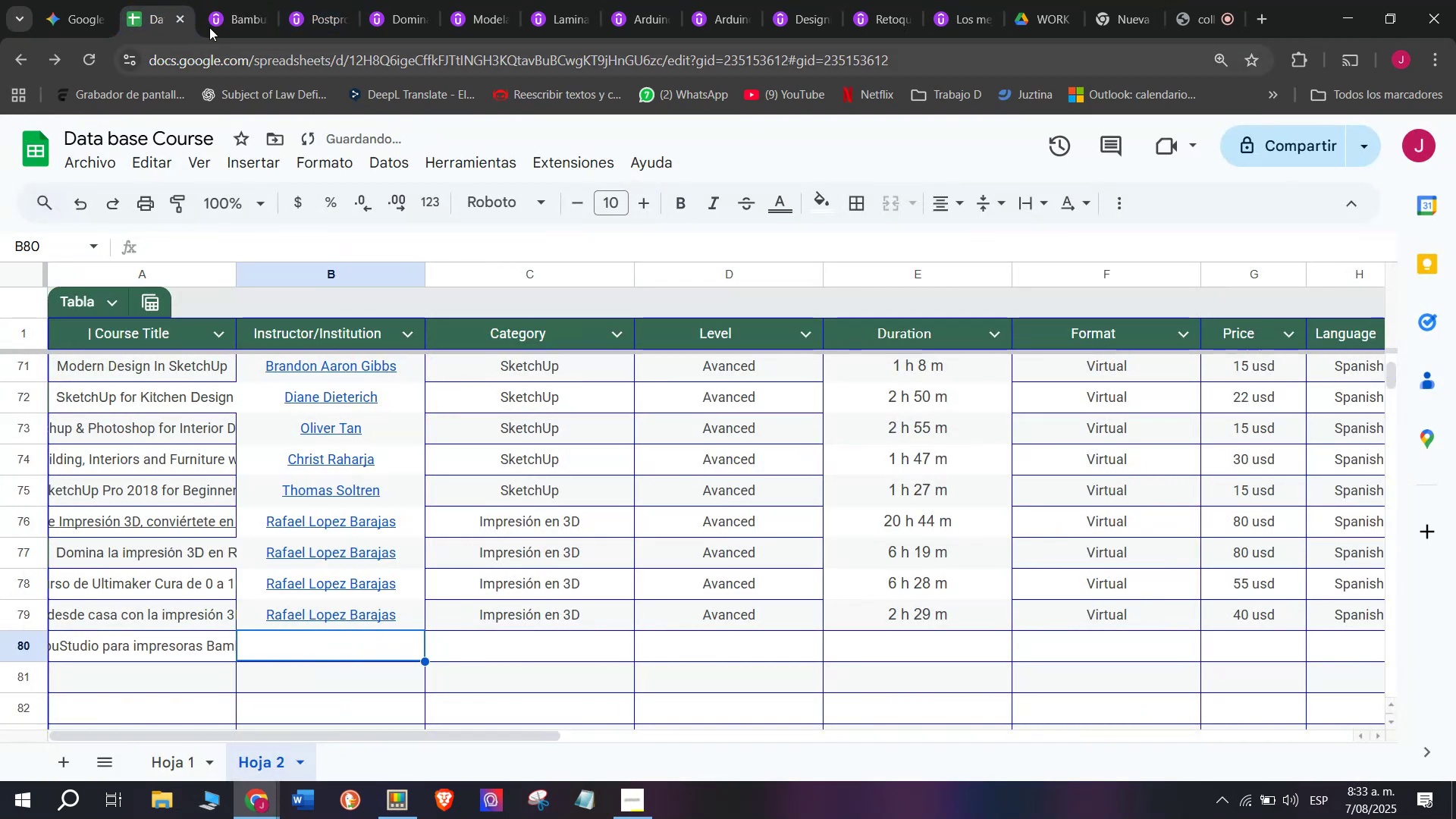 
left_click([218, 5])
 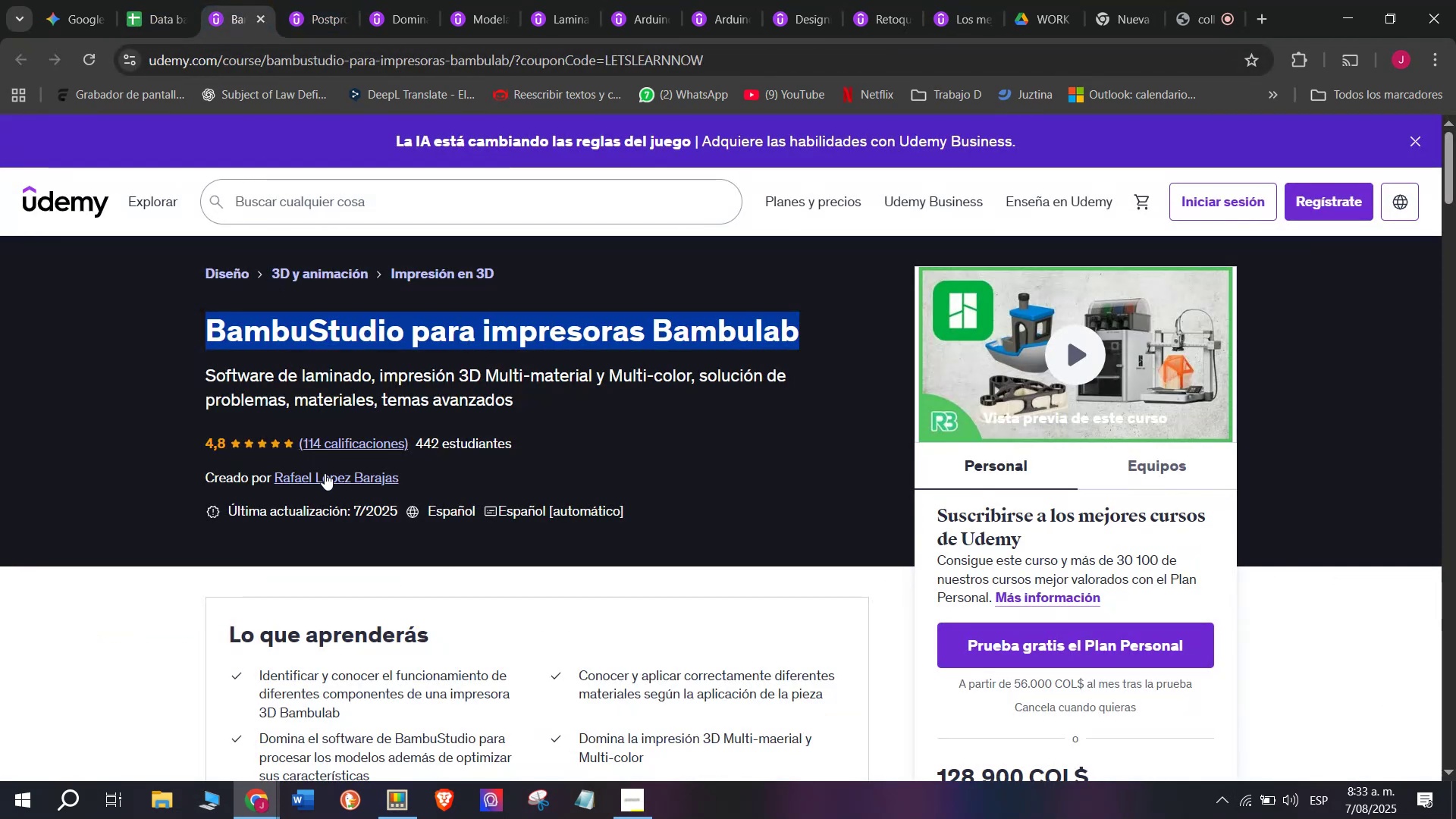 
left_click([318, 477])
 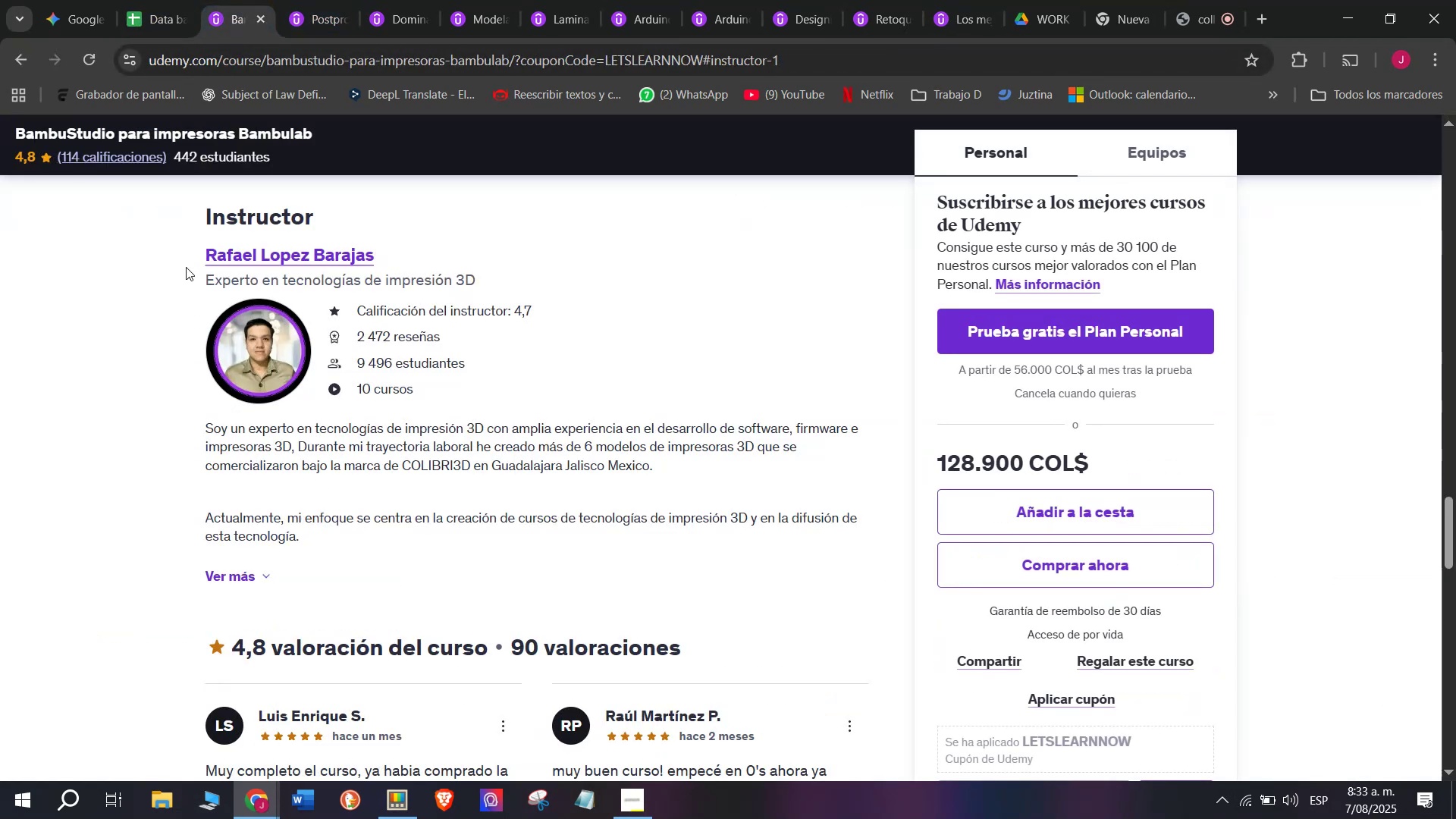 
left_click_drag(start_coordinate=[186, 251], to_coordinate=[391, 247])
 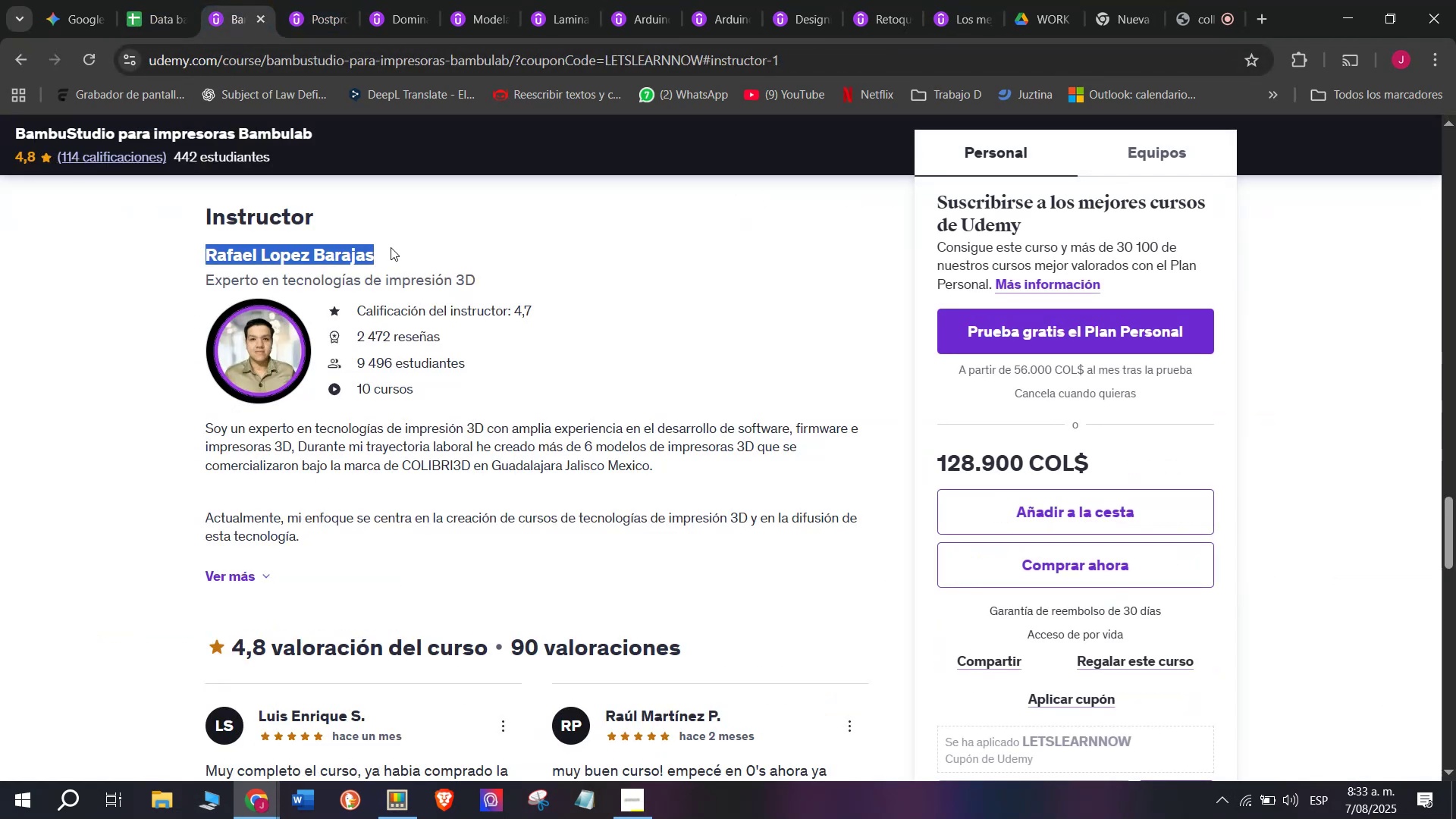 
key(Break)
 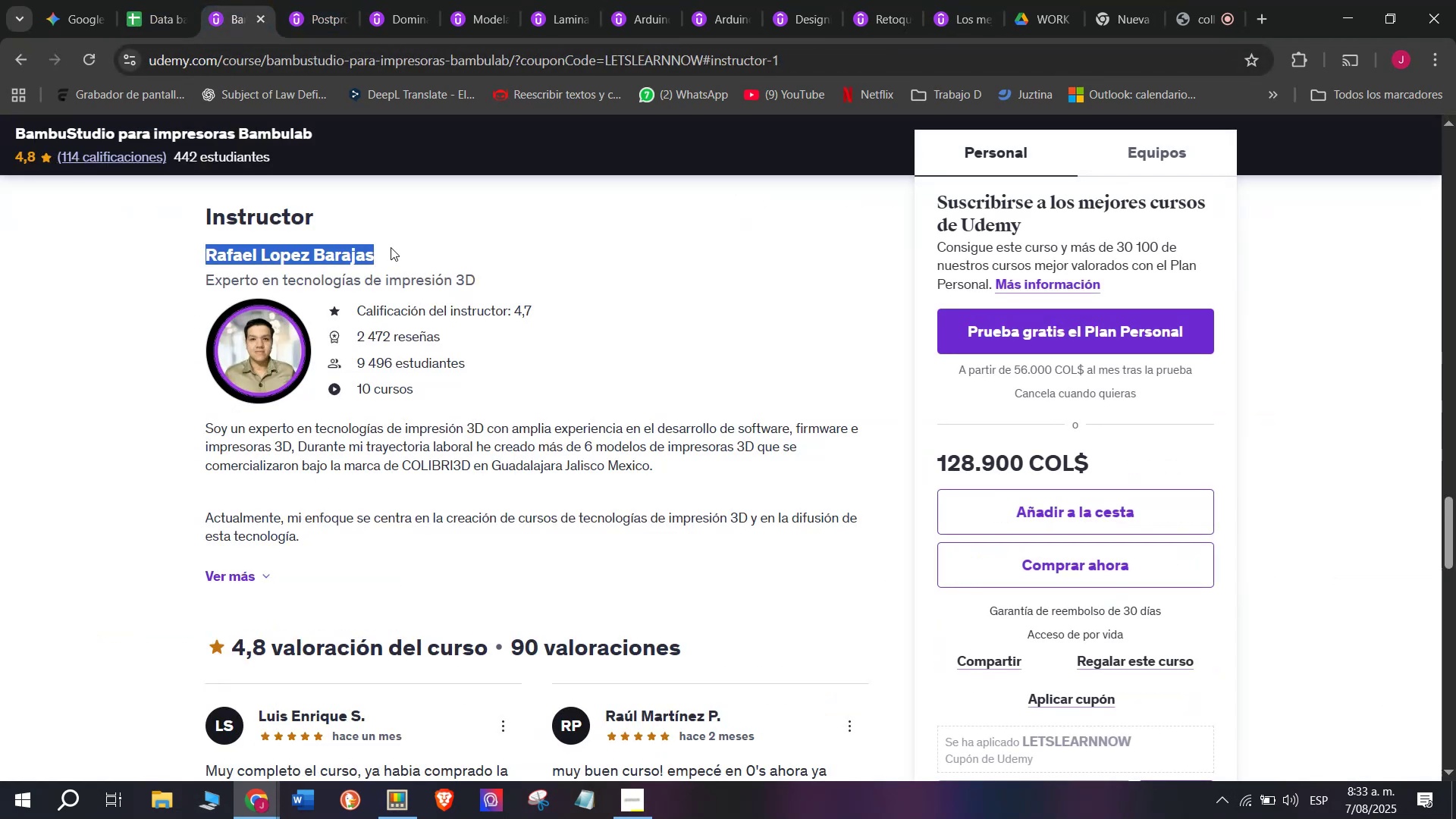 
key(Control+ControlLeft)
 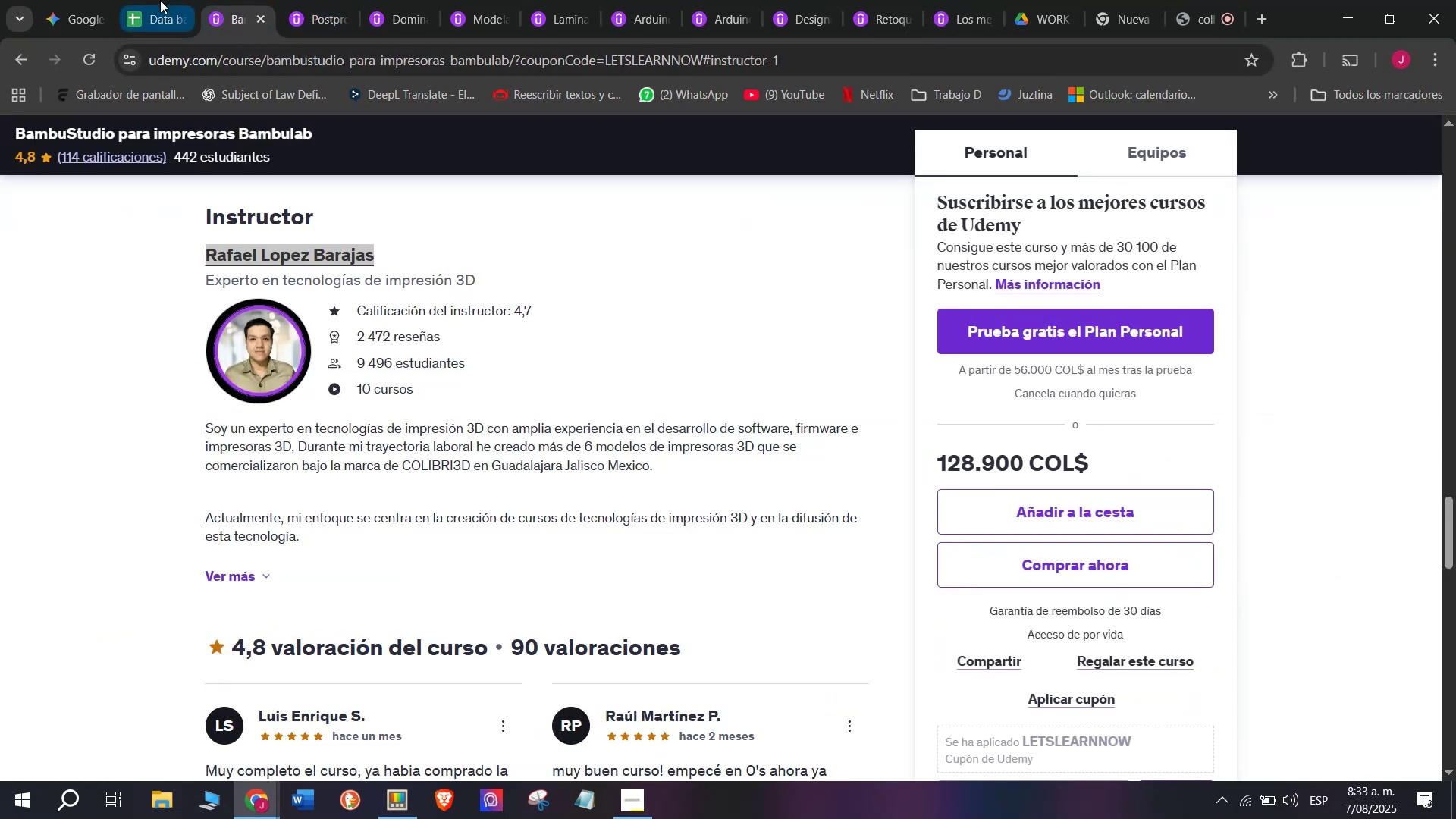 
key(Control+C)
 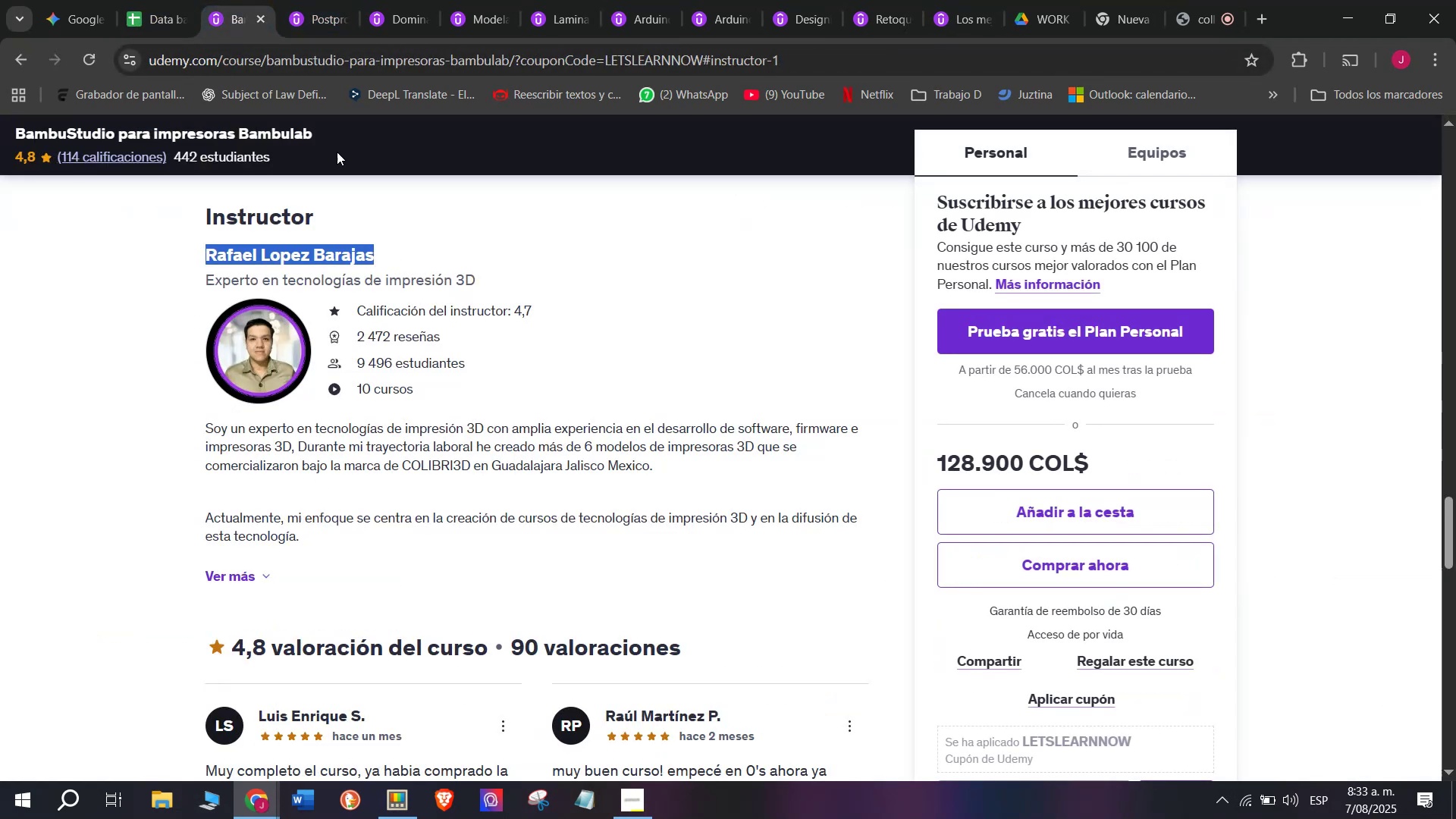 
key(Control+ControlLeft)
 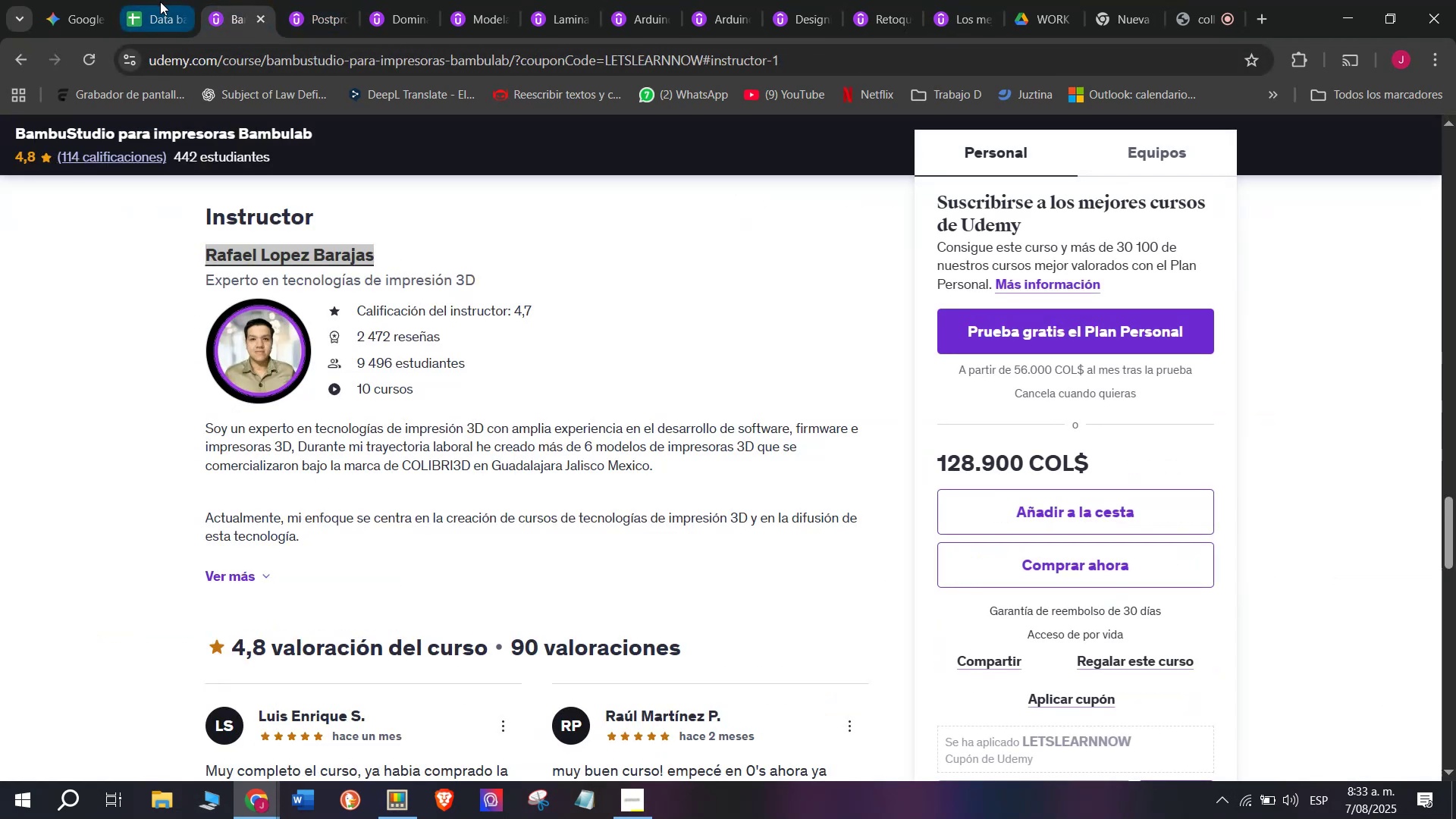 
key(Break)
 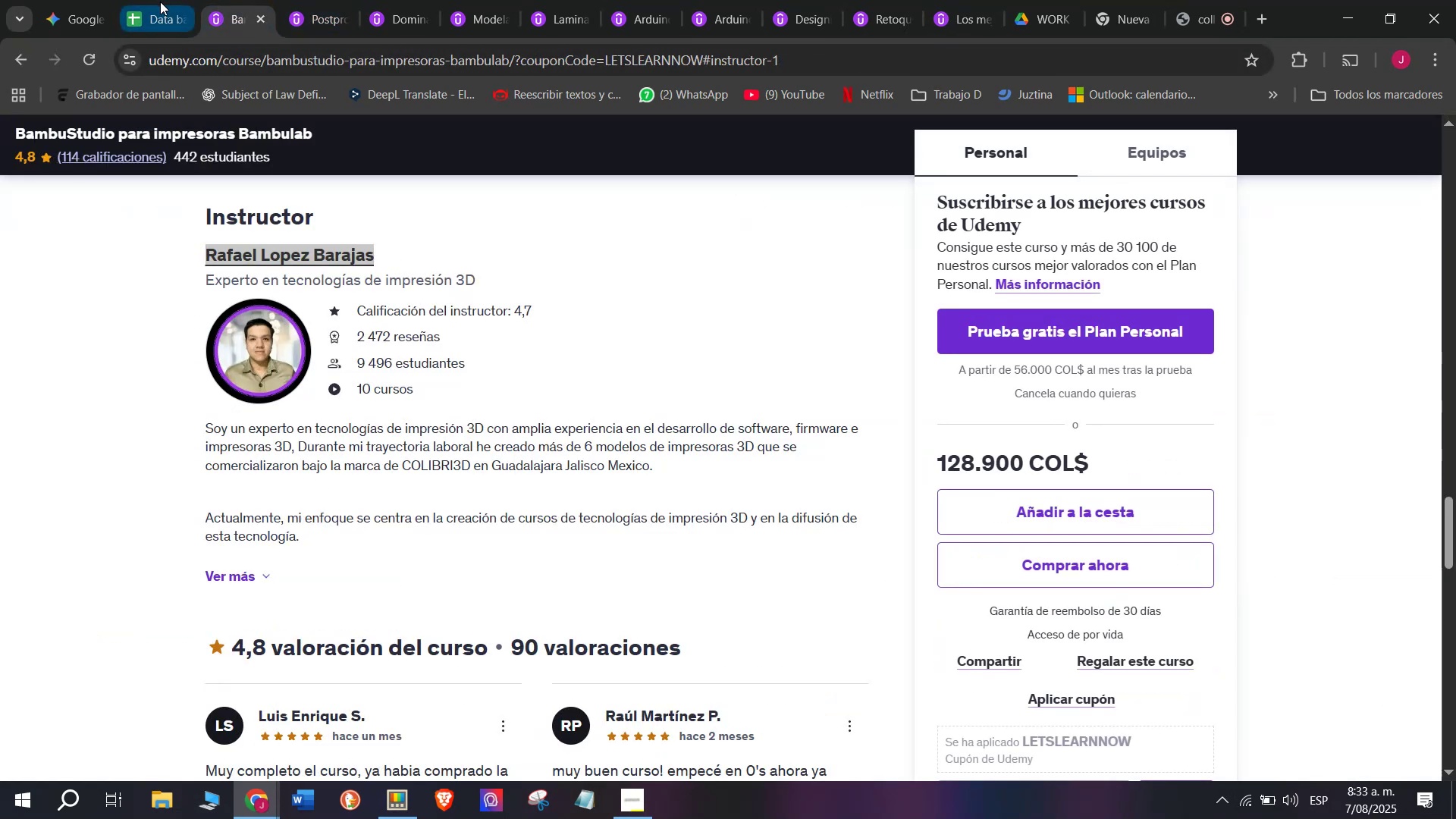 
key(Control+C)
 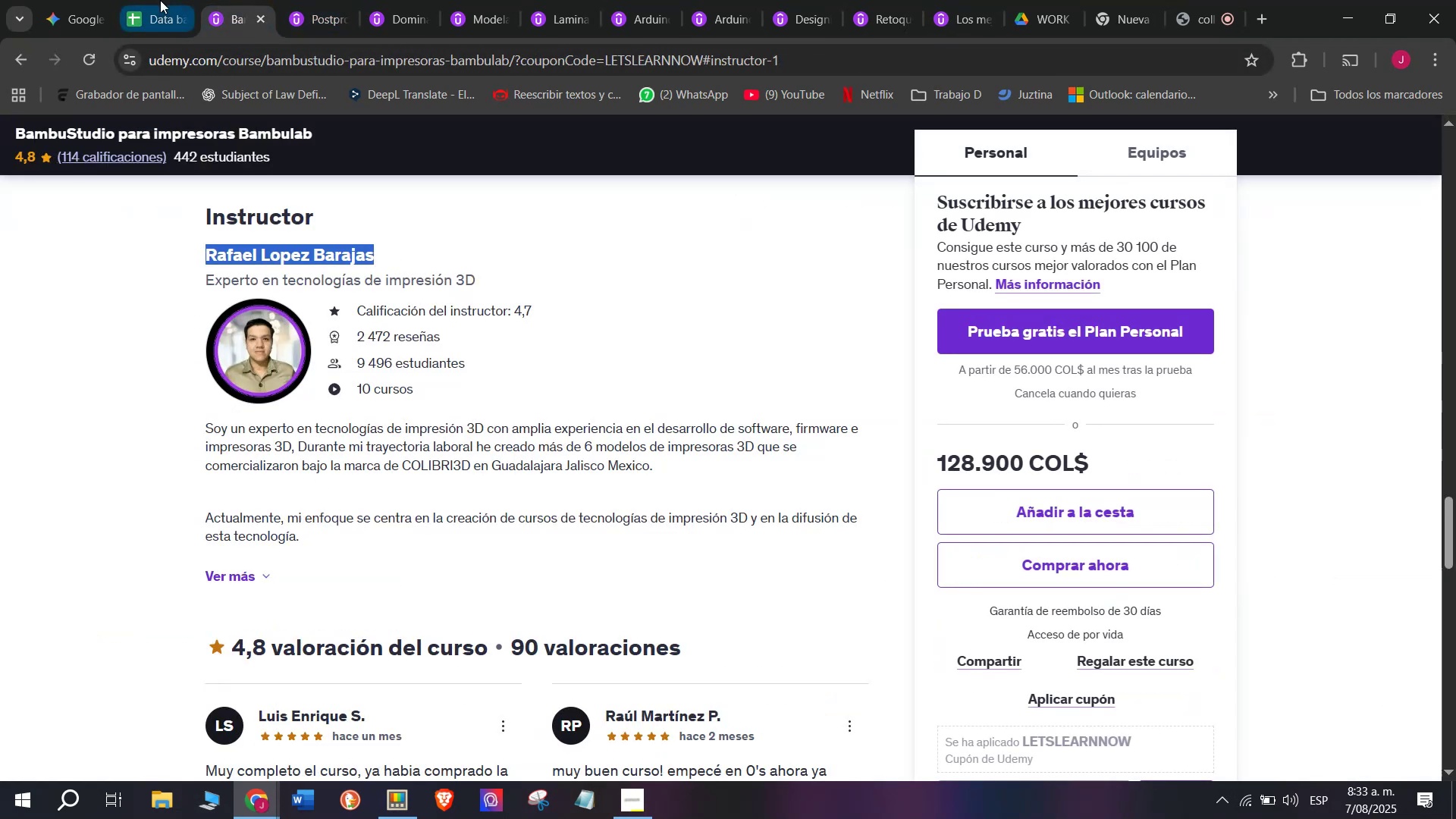 
left_click([160, 0])
 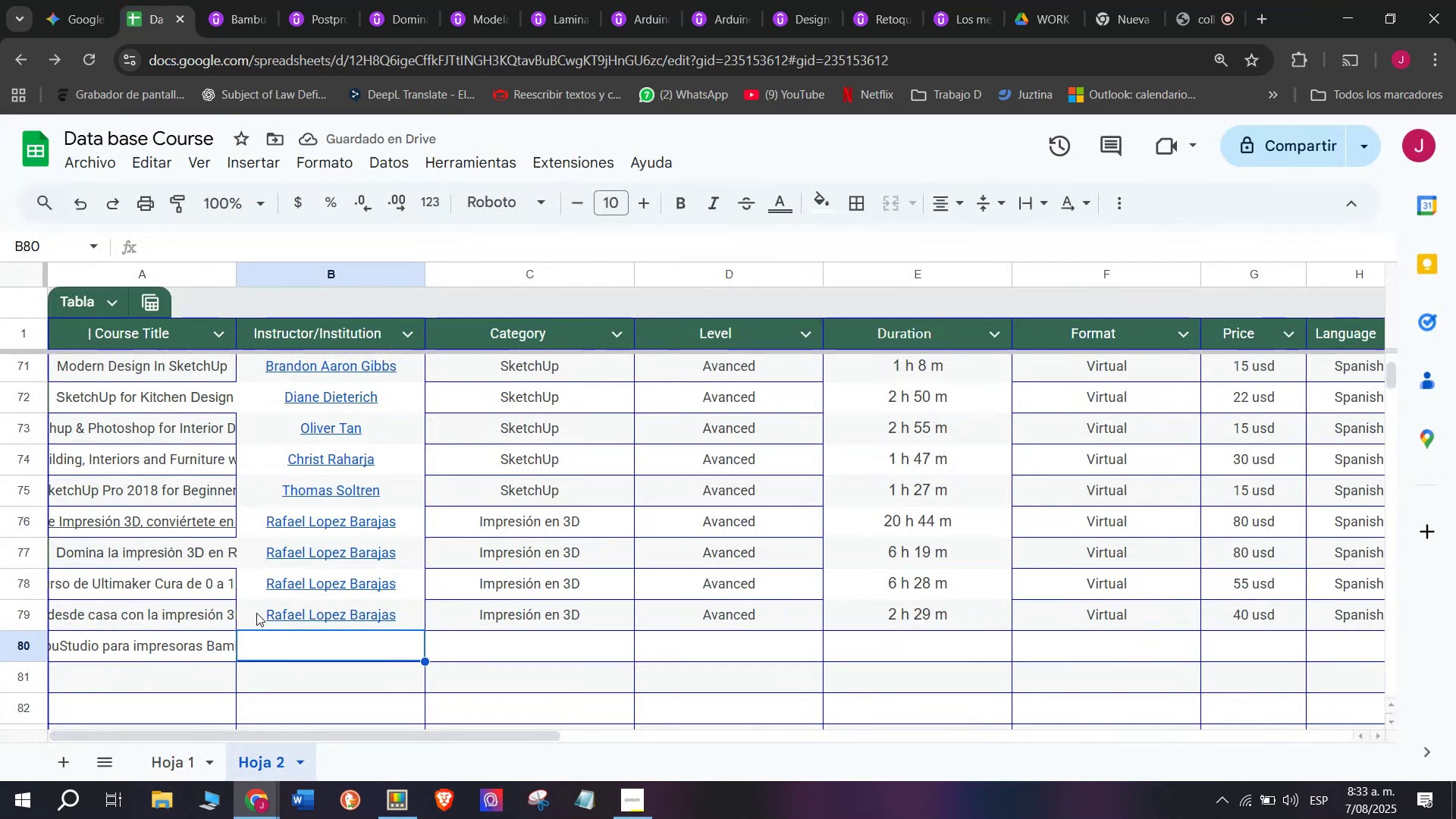 
key(Z)
 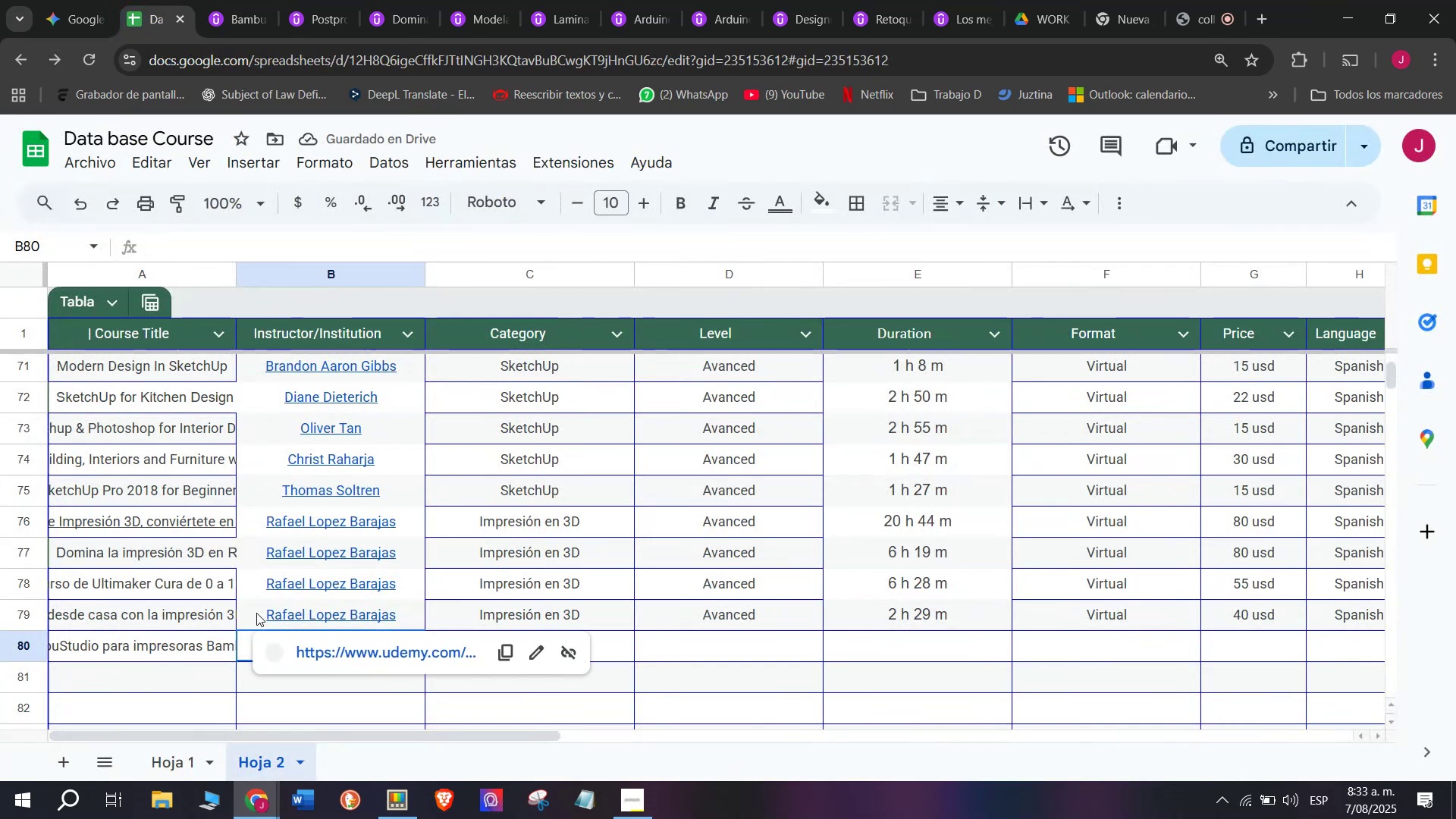 
key(Control+ControlLeft)
 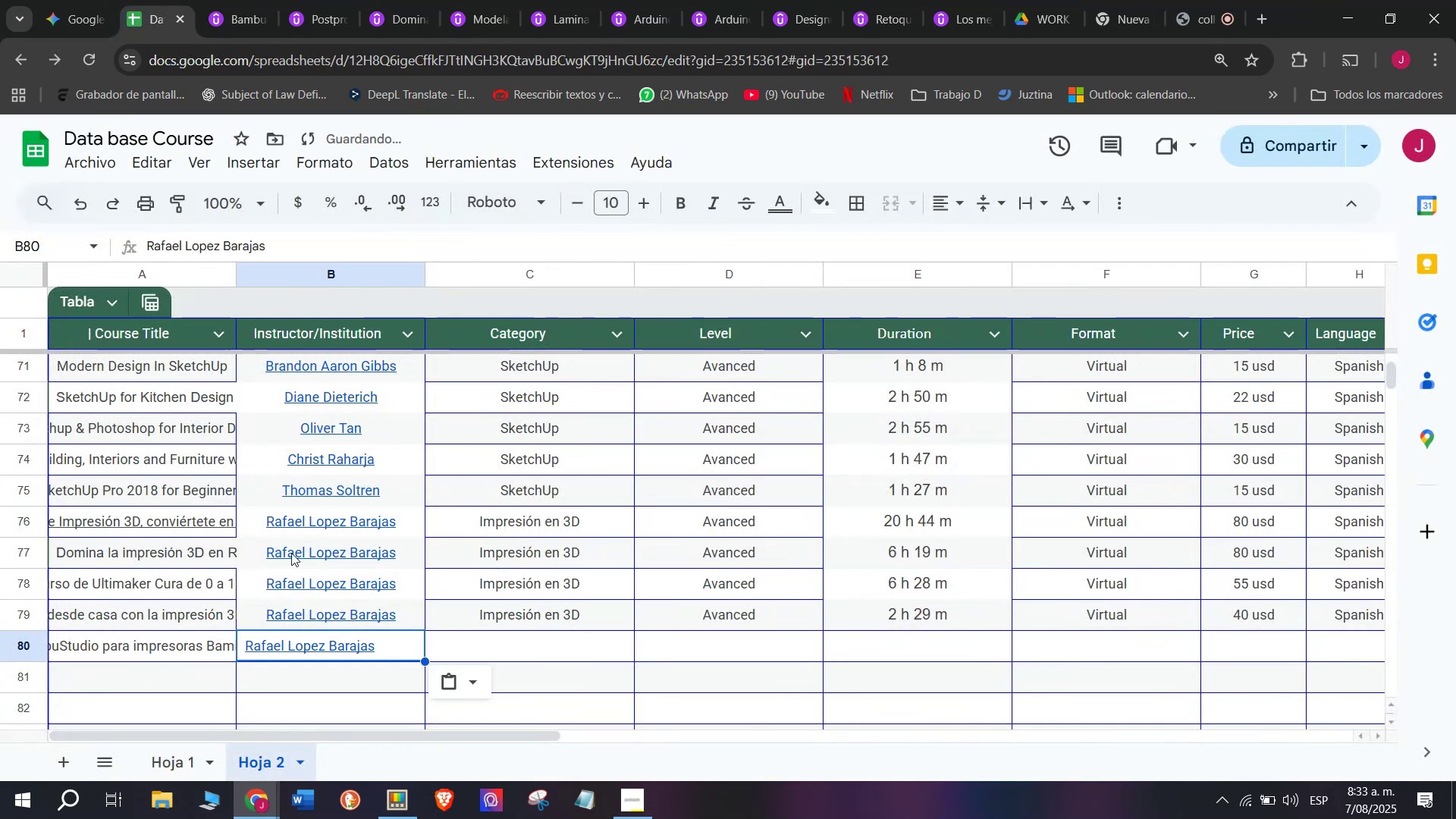 
key(Control+V)
 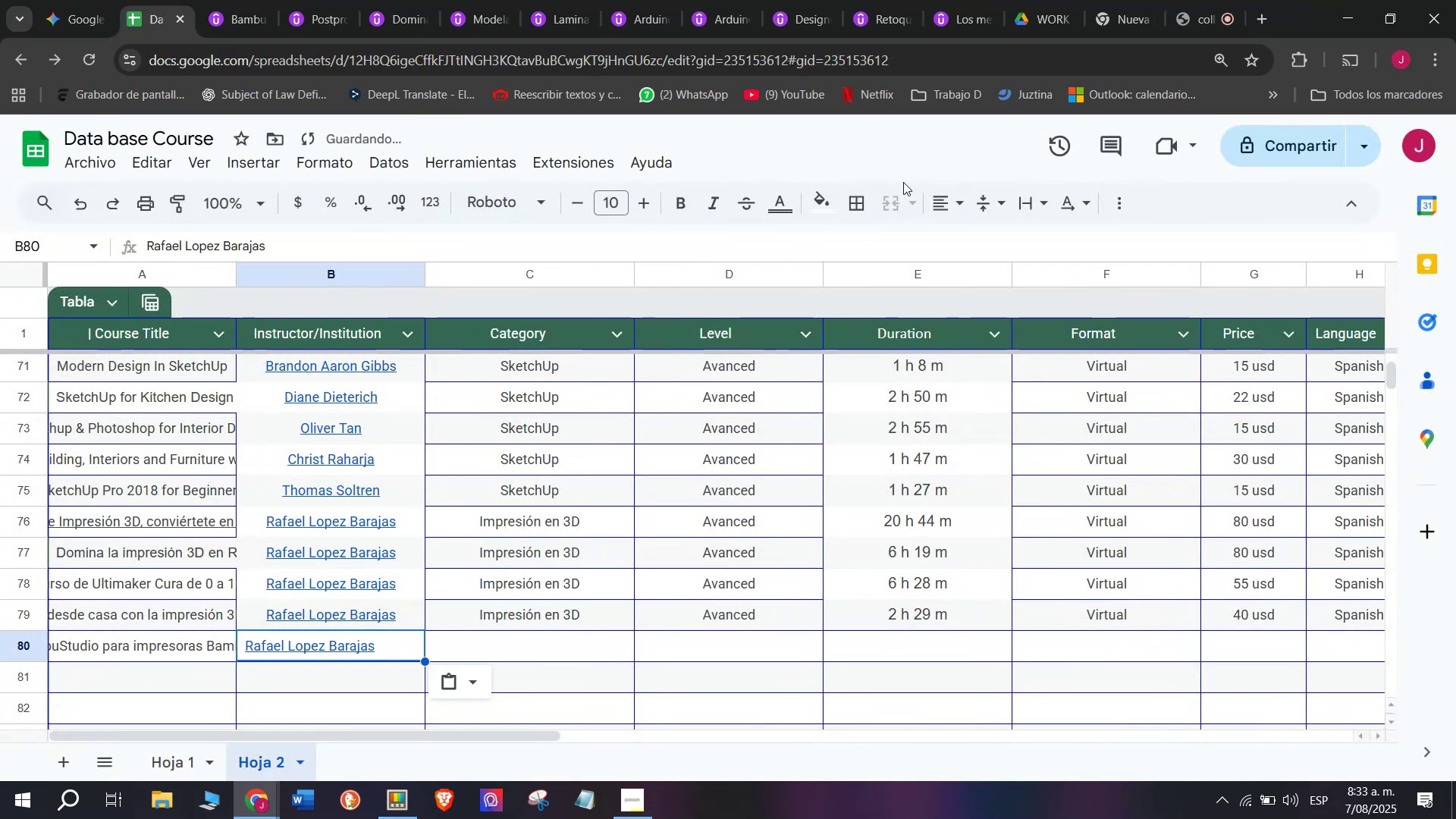 
left_click([953, 202])
 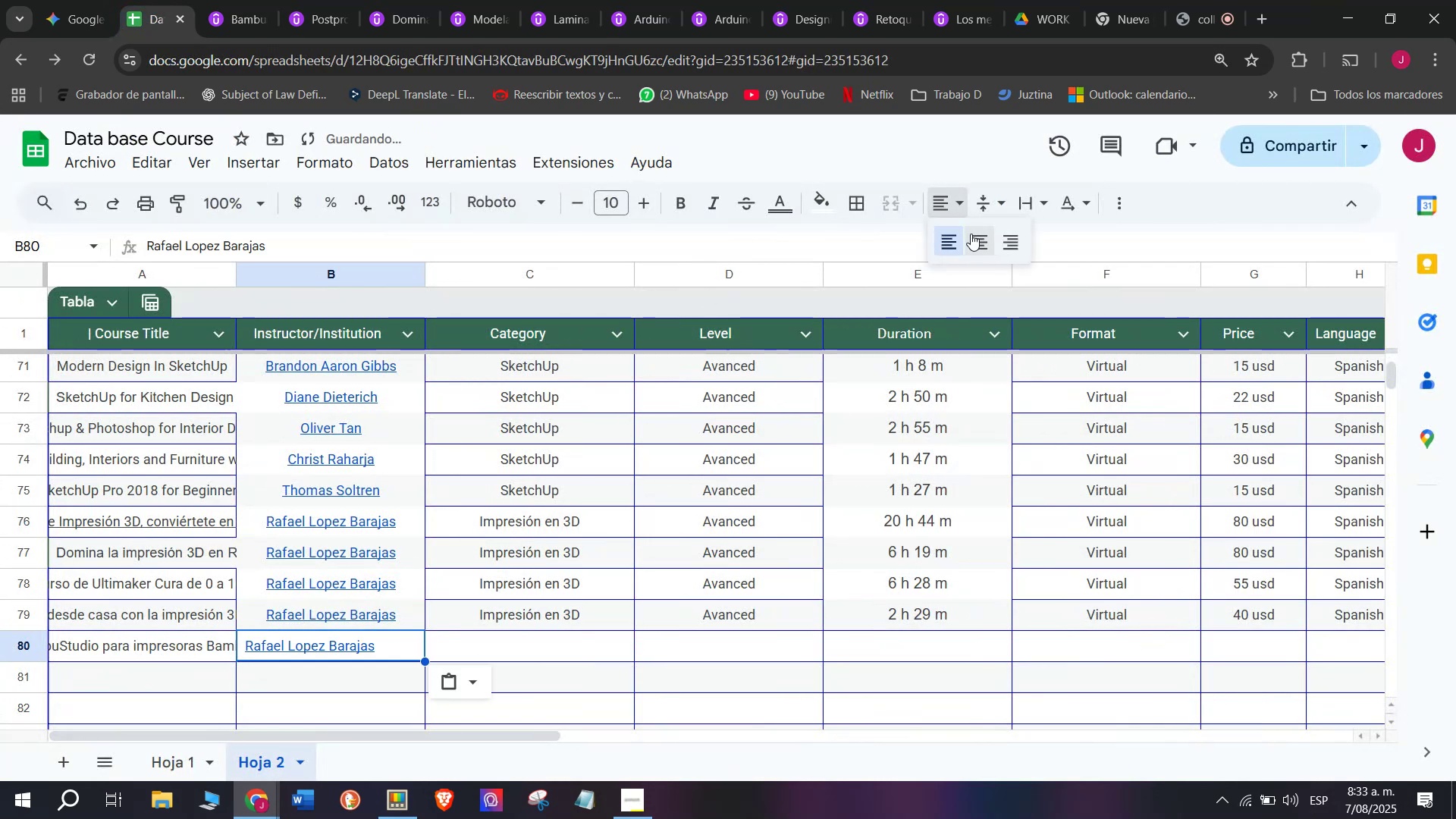 
left_click([971, 234])
 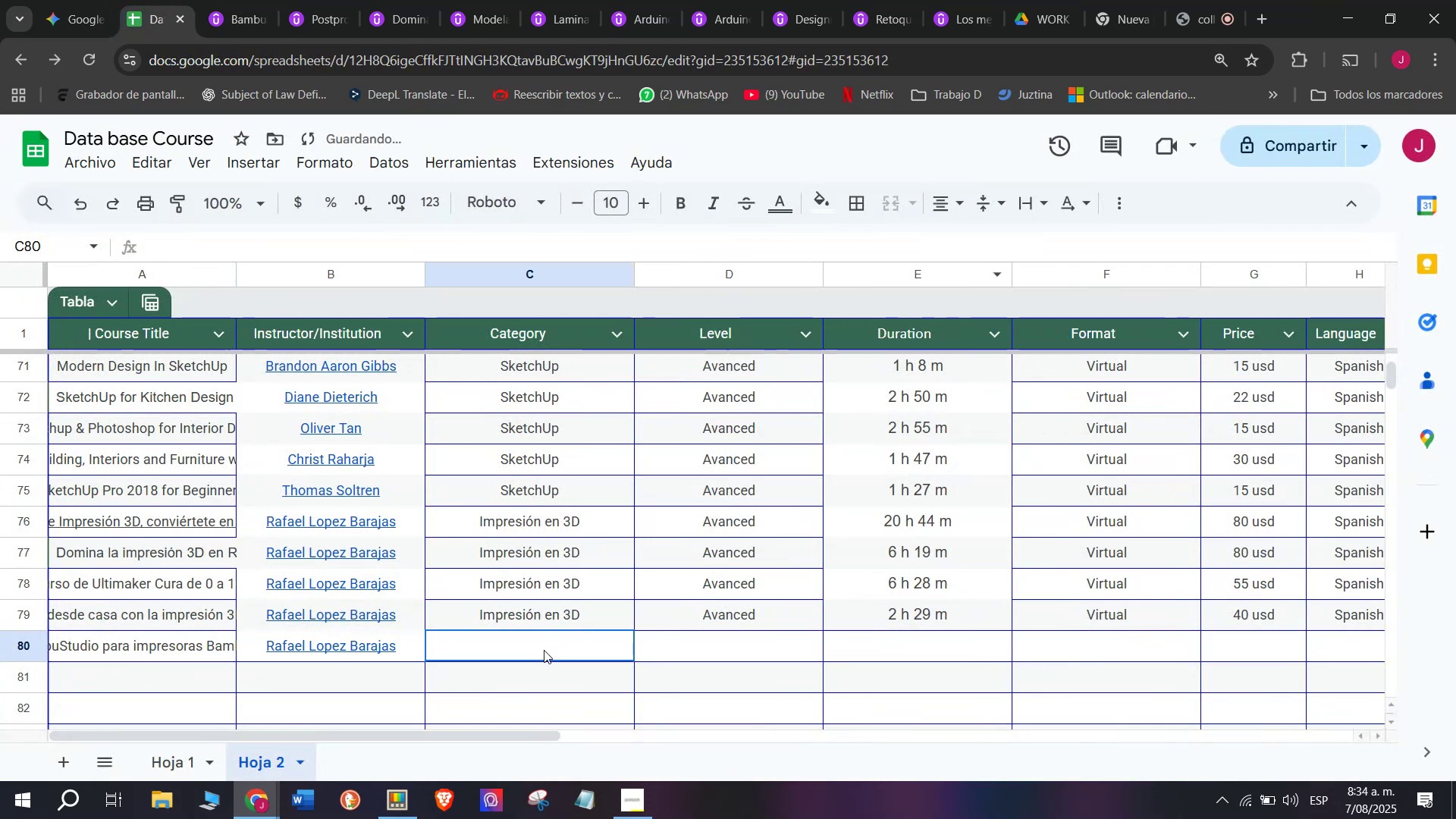 
double_click([530, 621])
 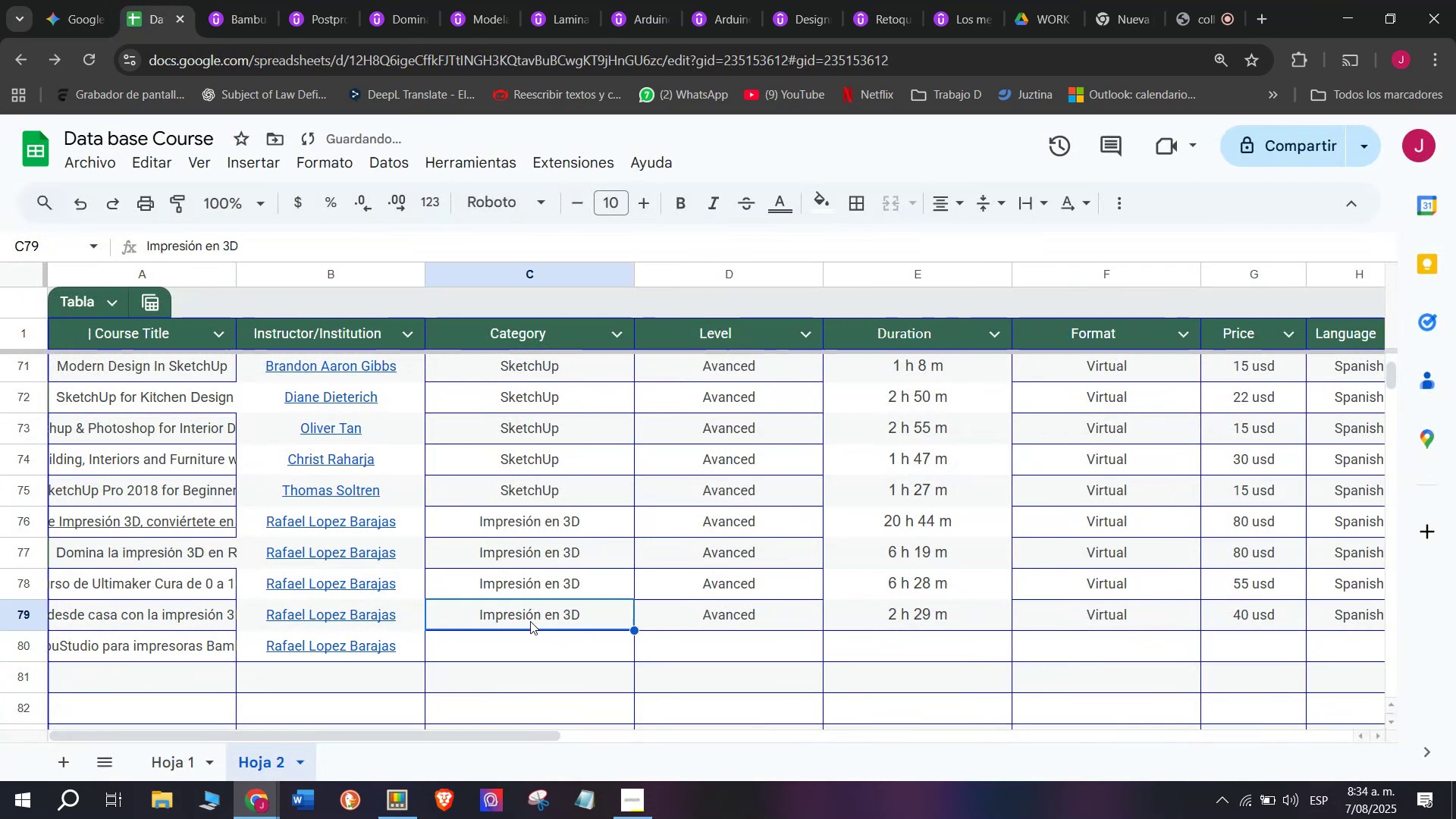 
key(Break)
 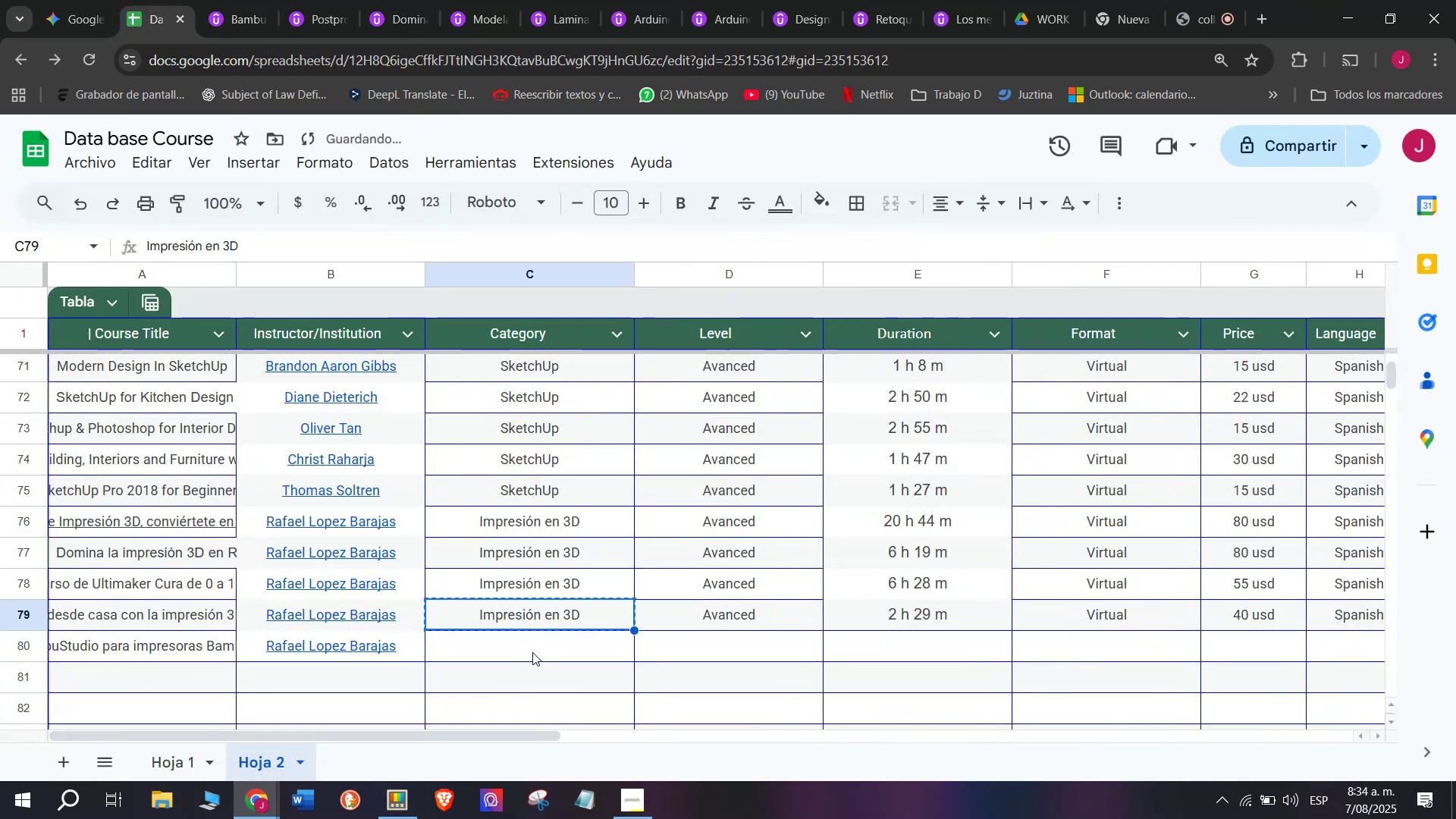 
key(Control+ControlLeft)
 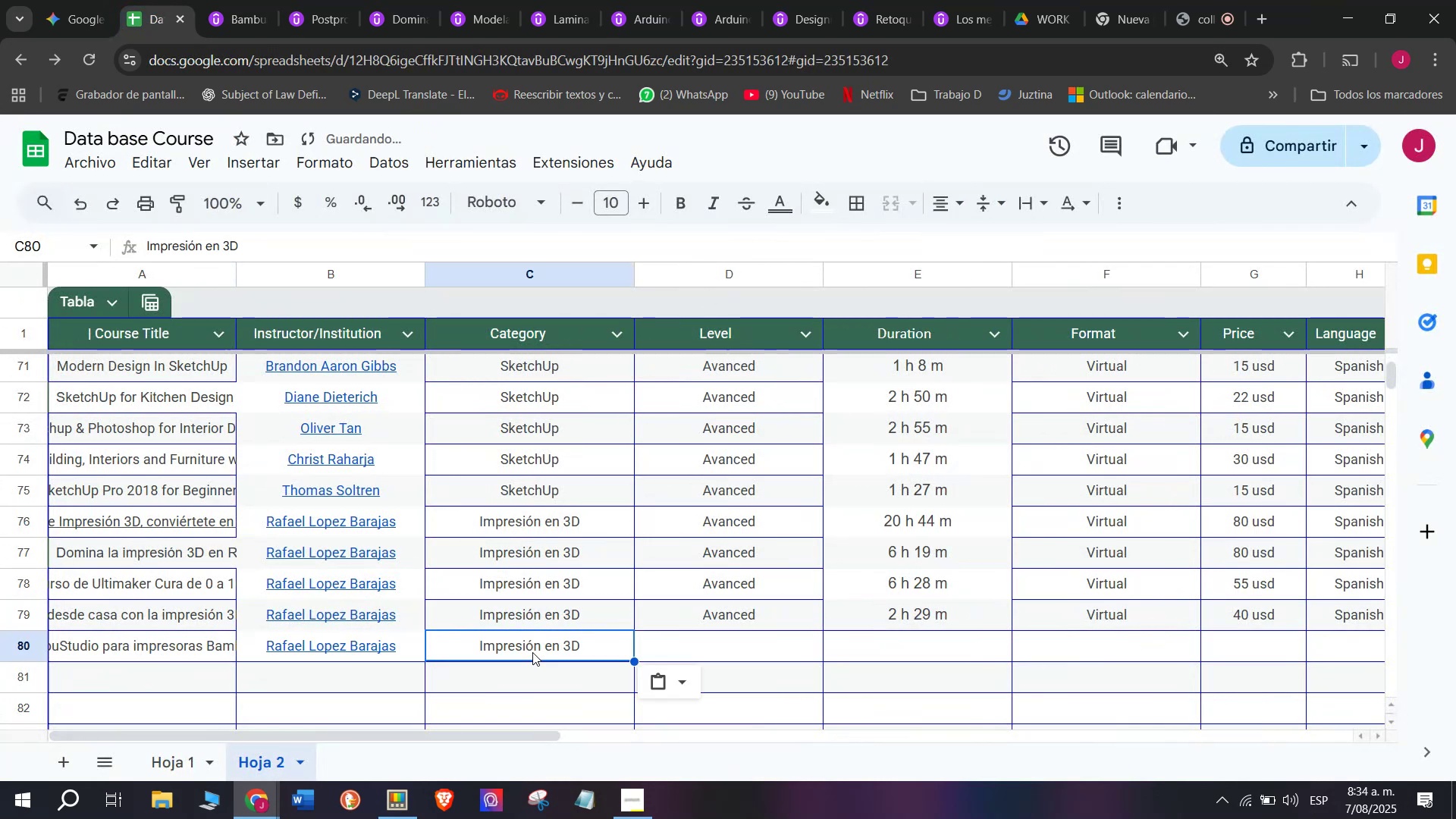 
key(Control+C)
 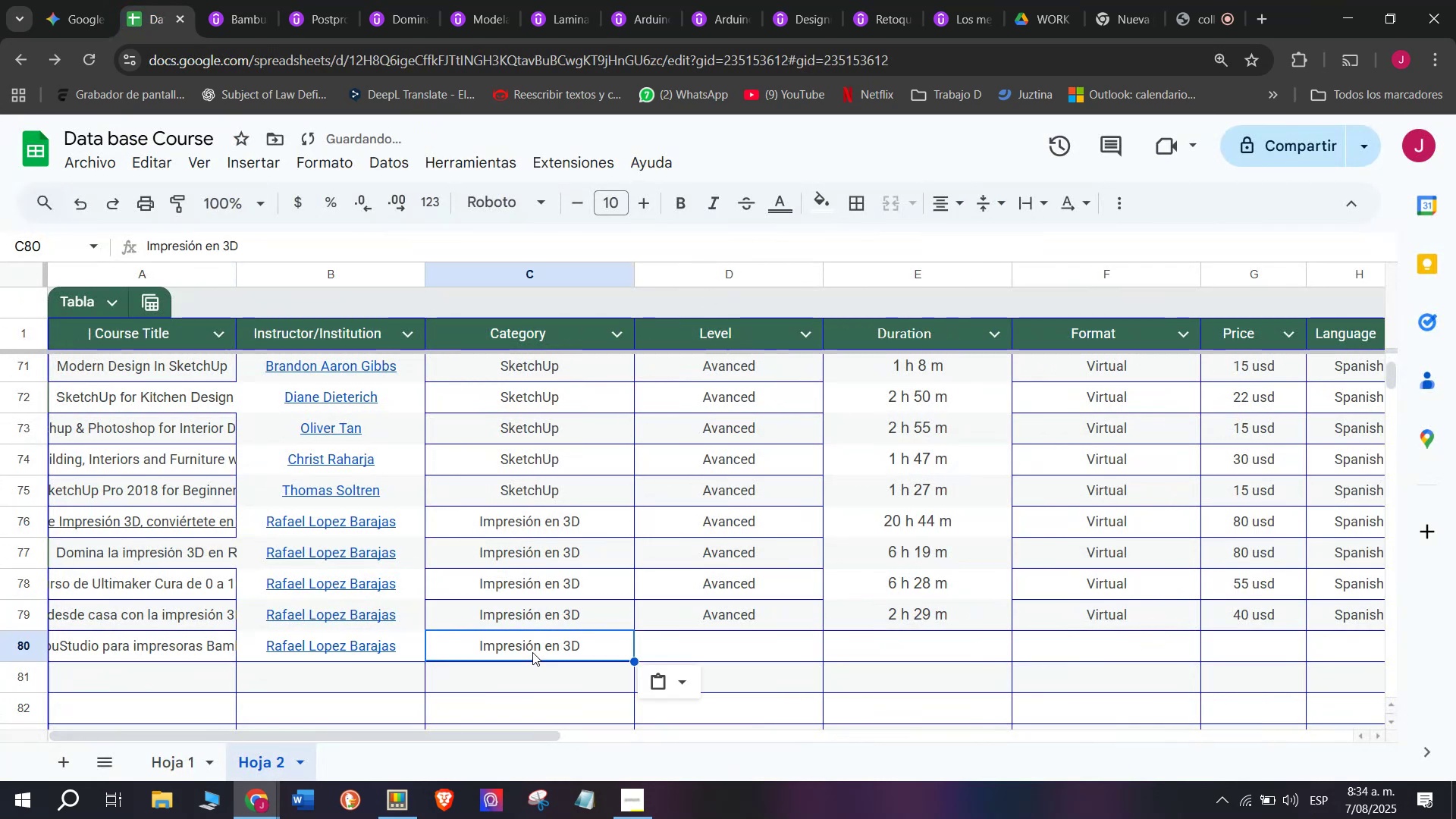 
triple_click([532, 652])
 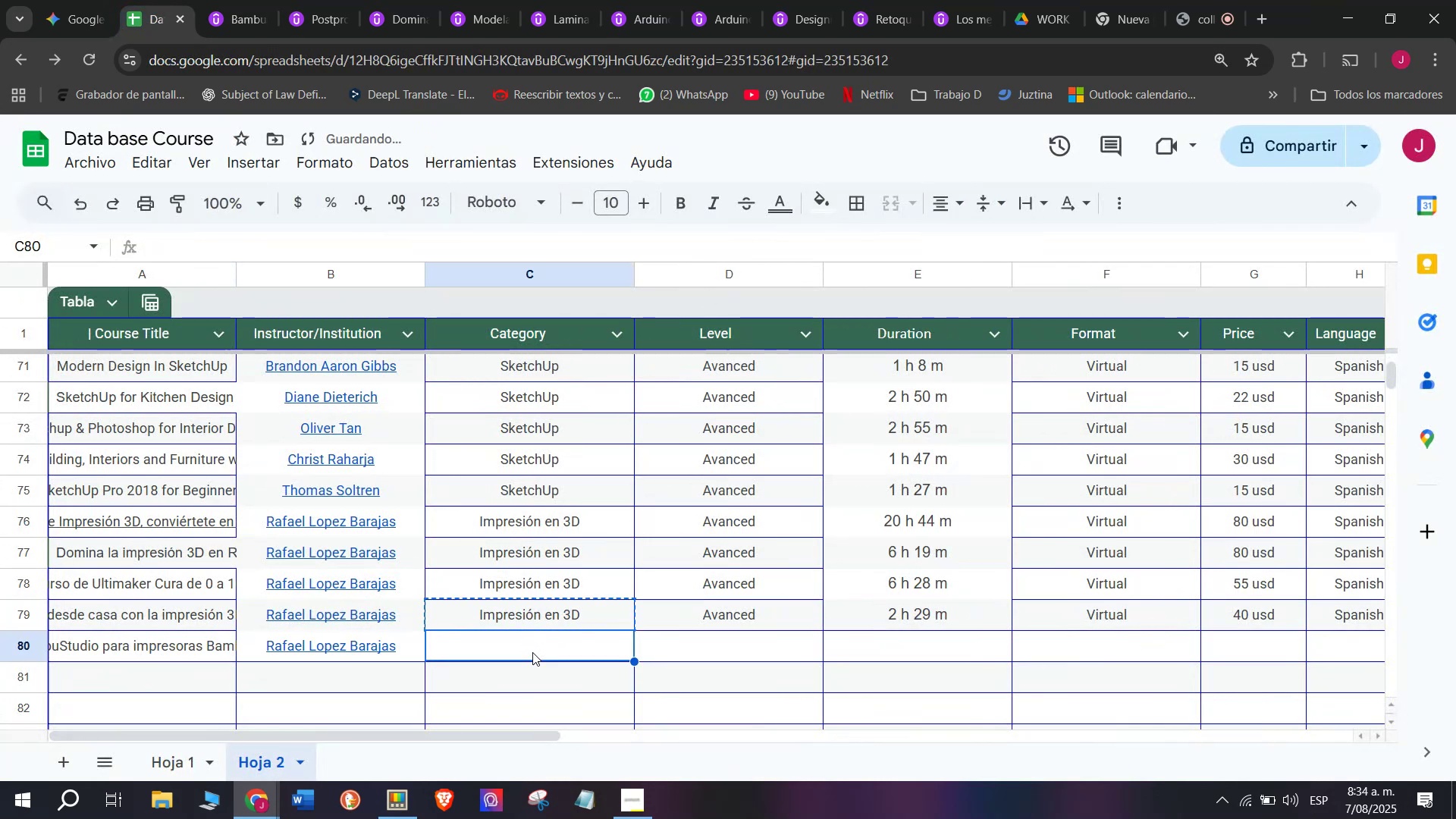 
key(Z)
 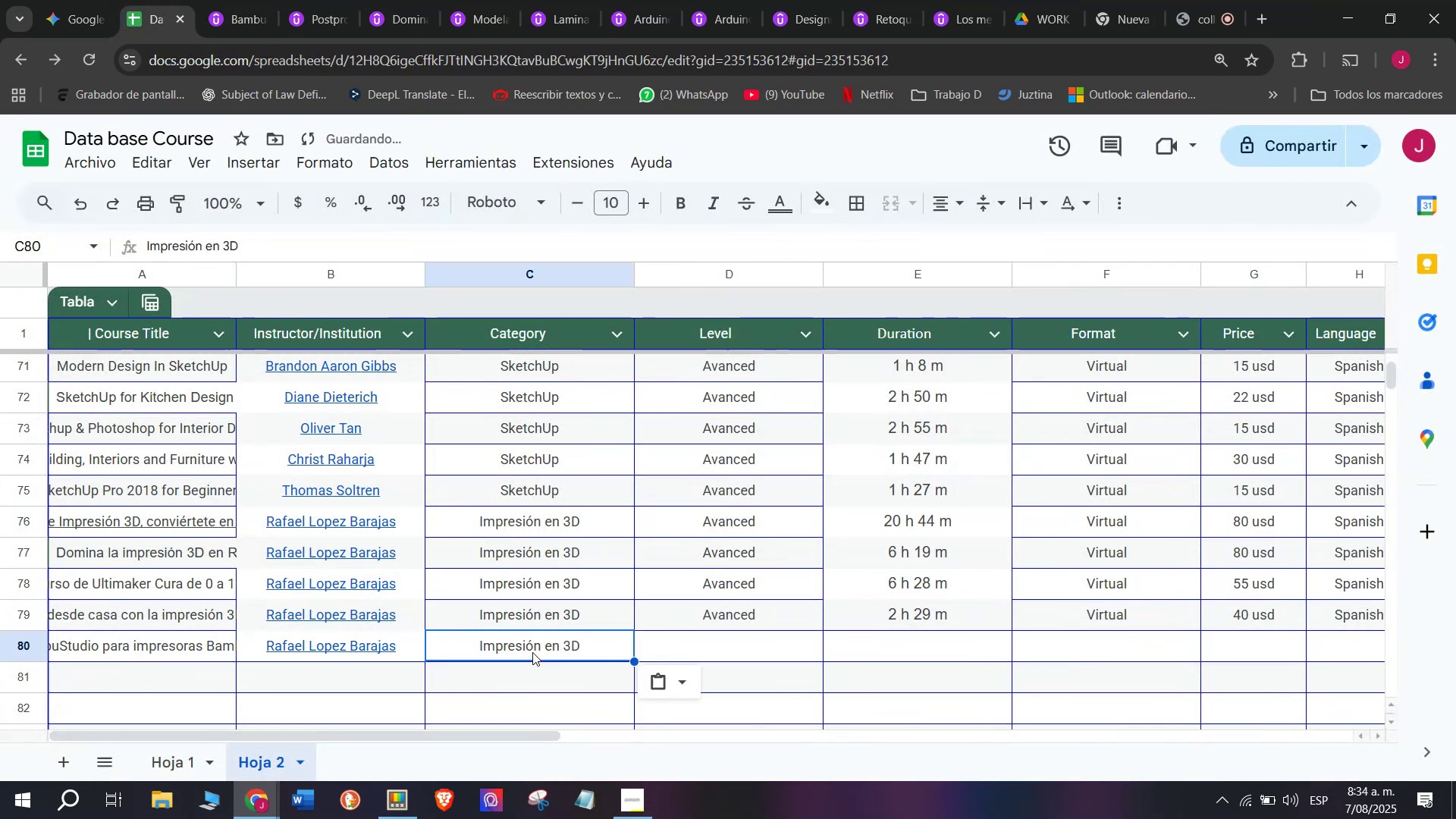 
key(Control+ControlLeft)
 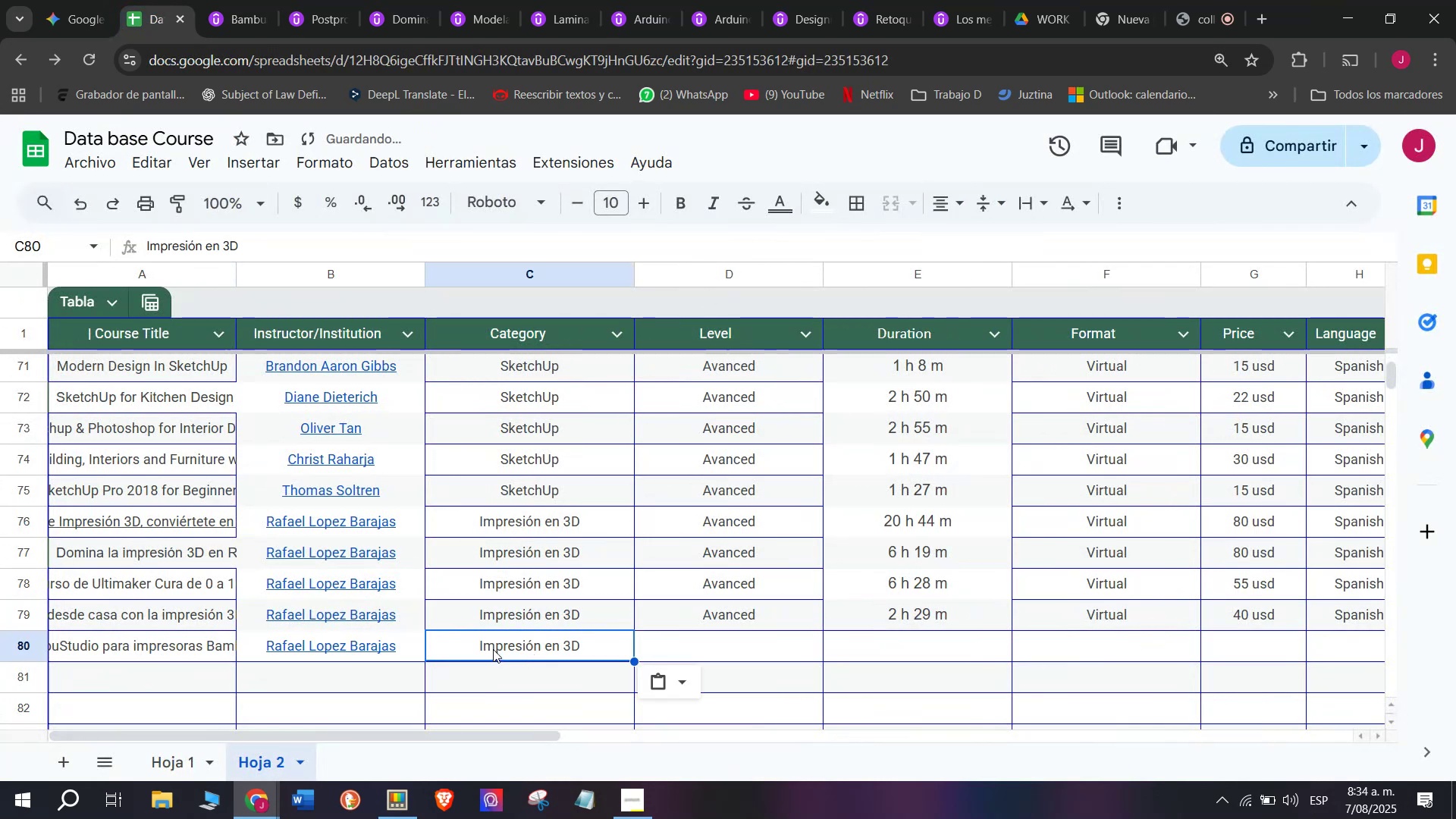 
key(Control+V)
 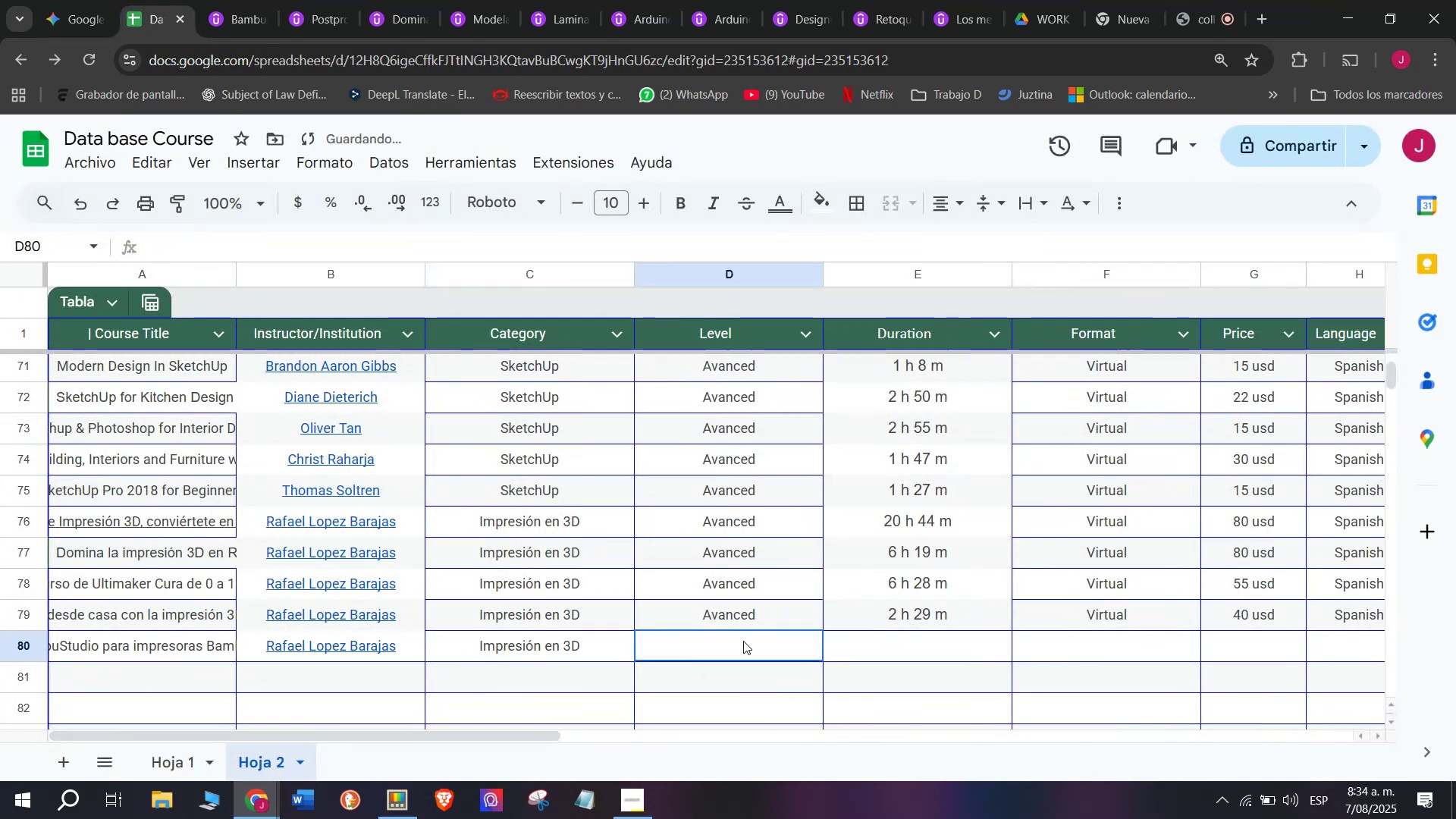 
double_click([742, 615])
 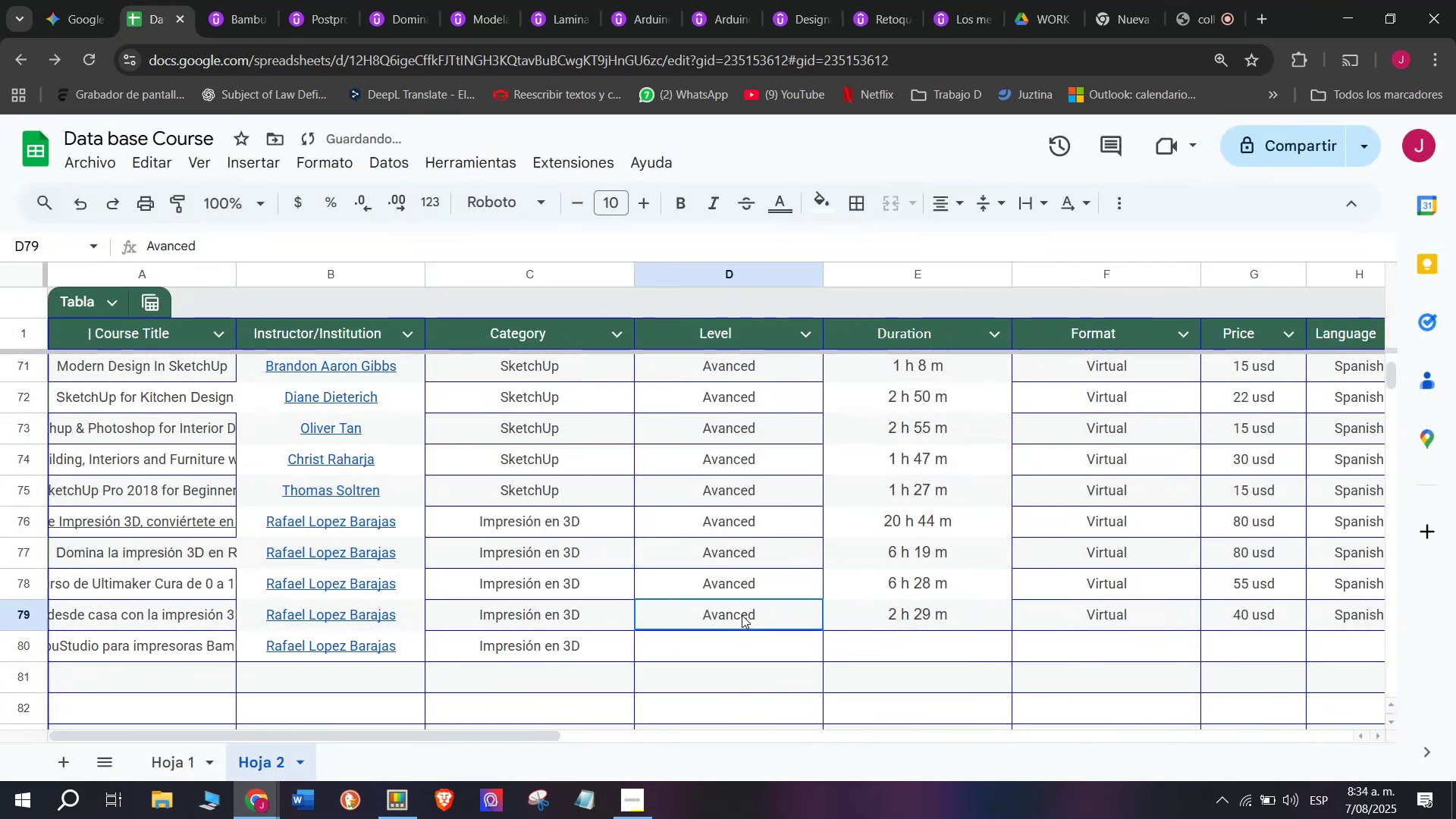 
key(Break)
 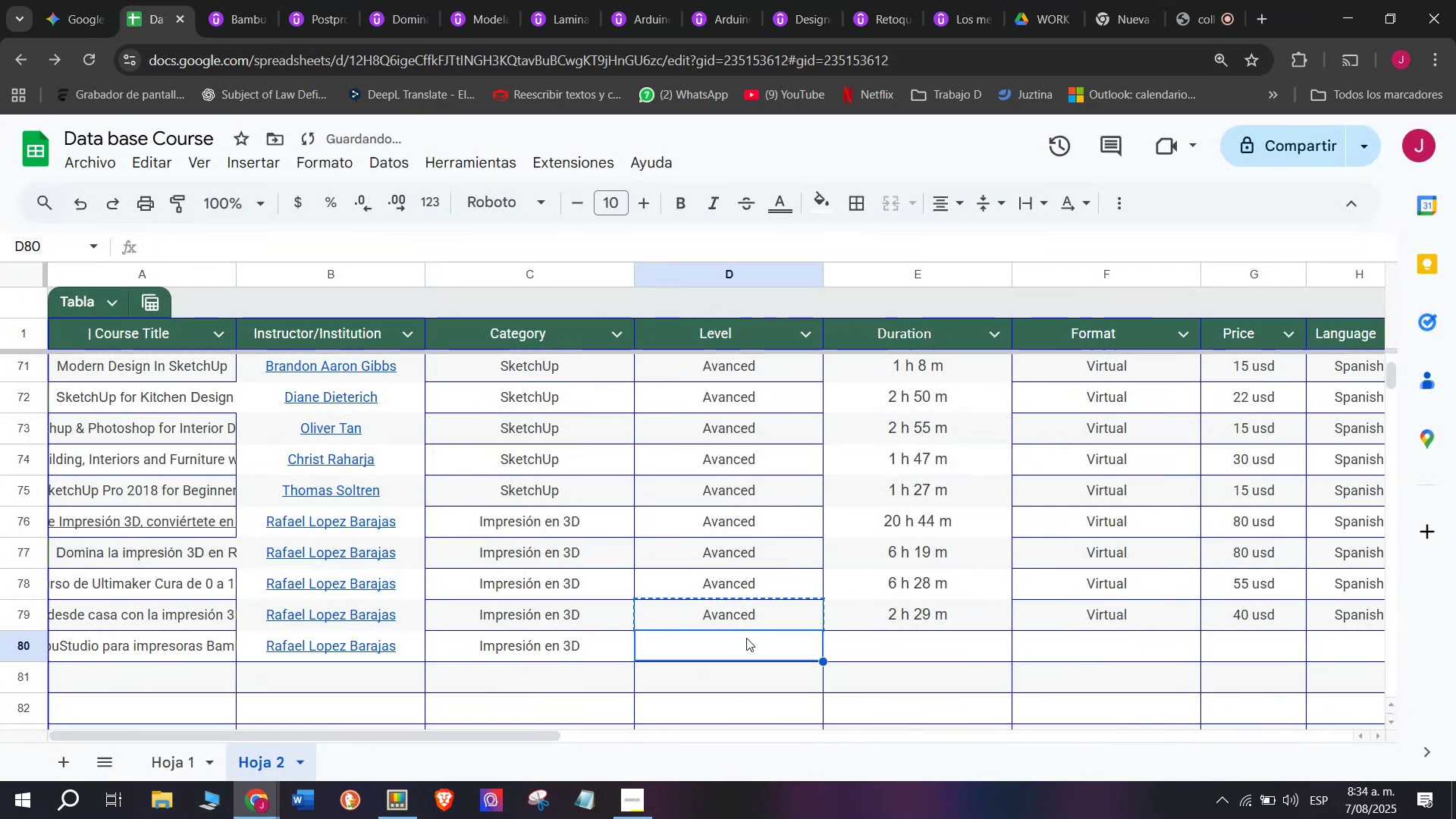 
key(Control+ControlLeft)
 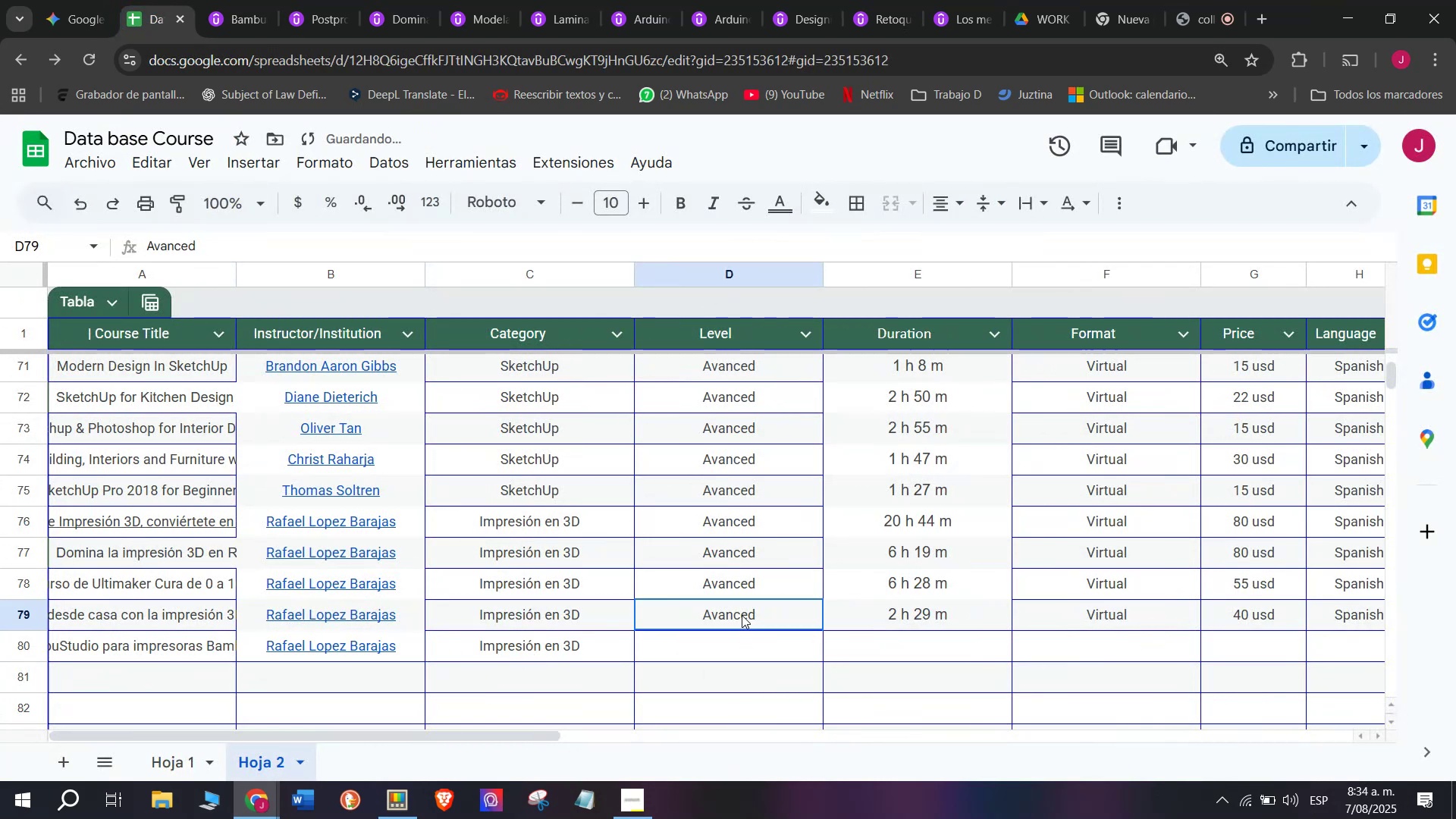 
key(Control+C)
 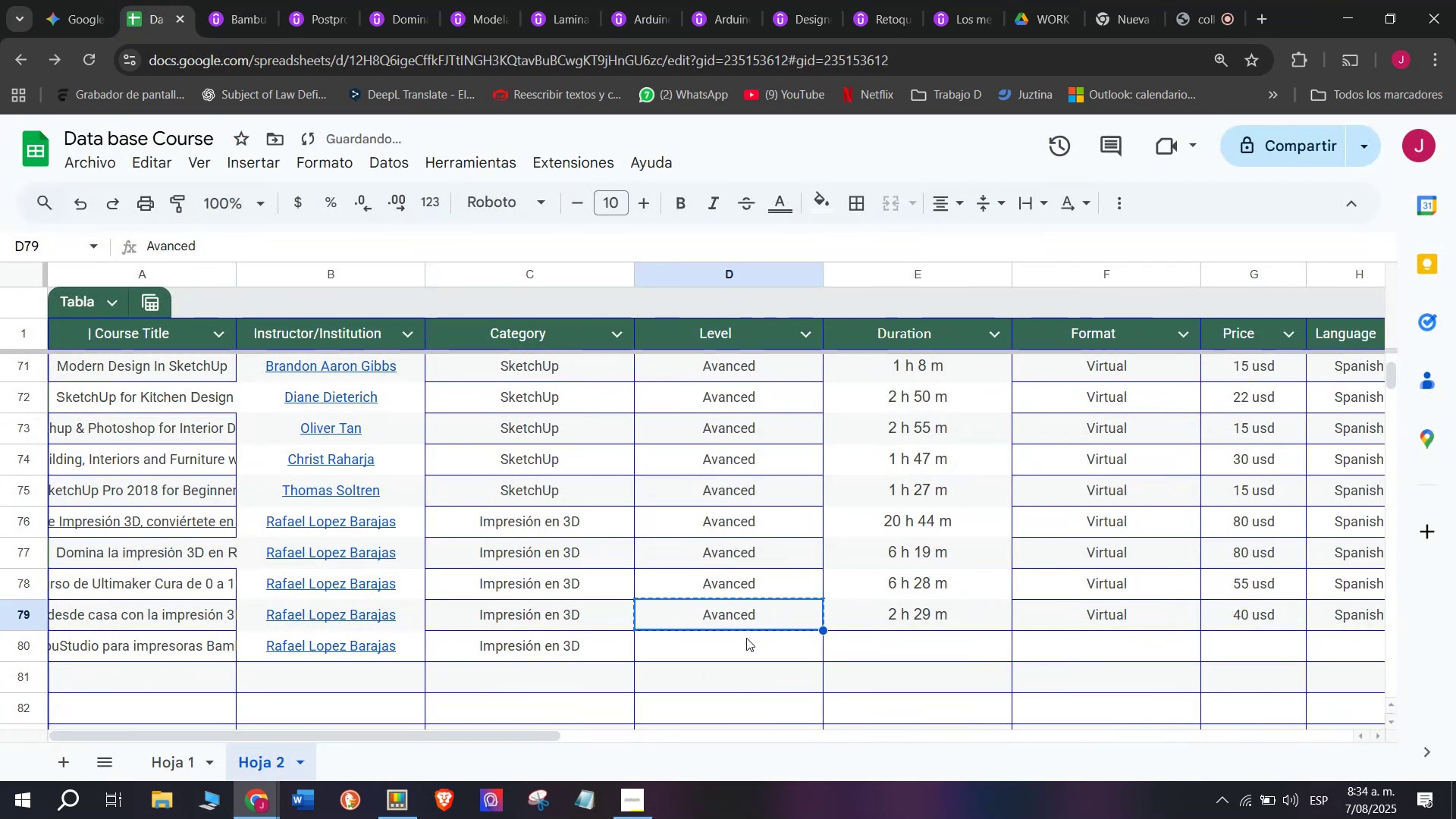 
triple_click([746, 638])
 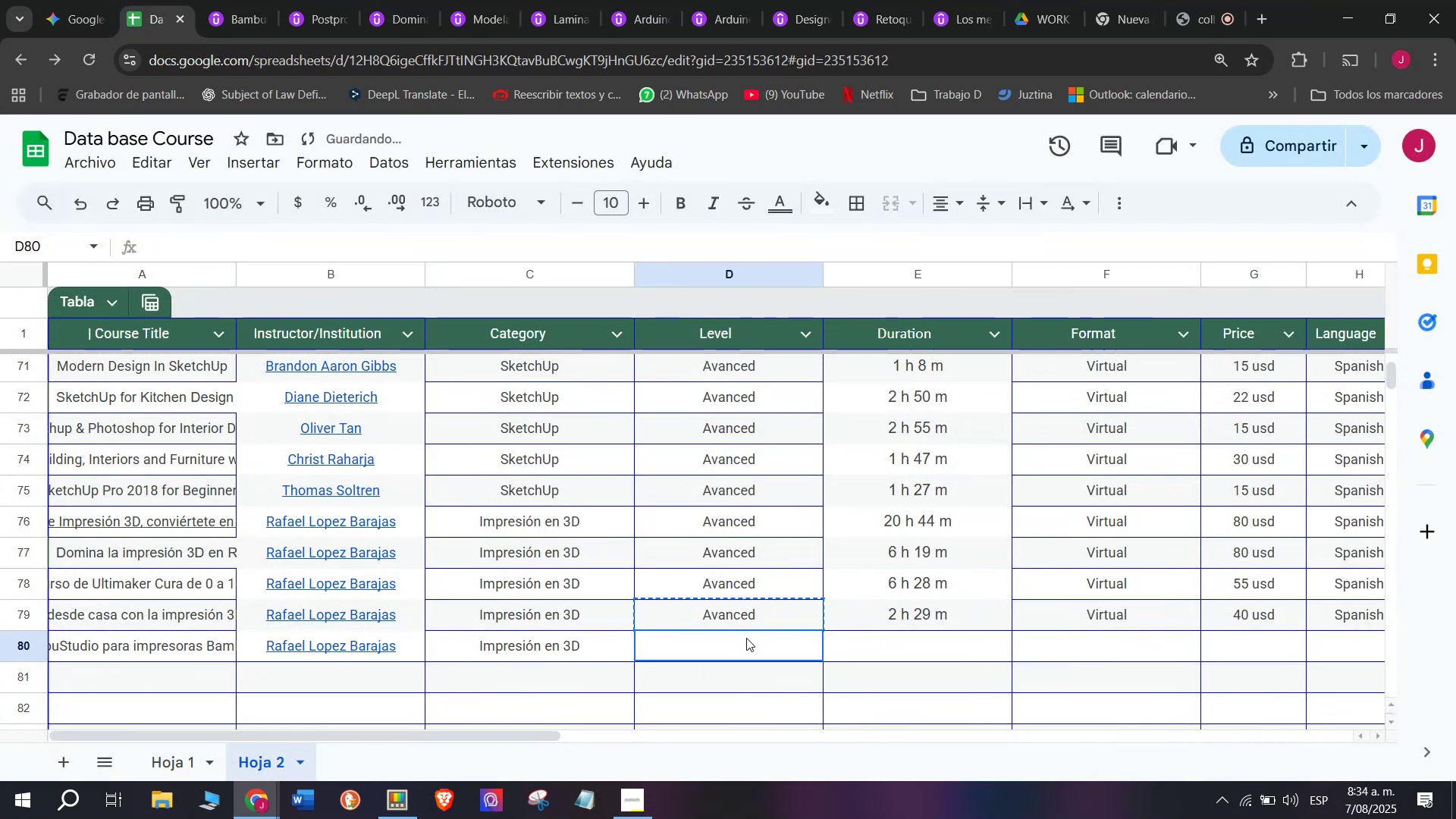 
key(Z)
 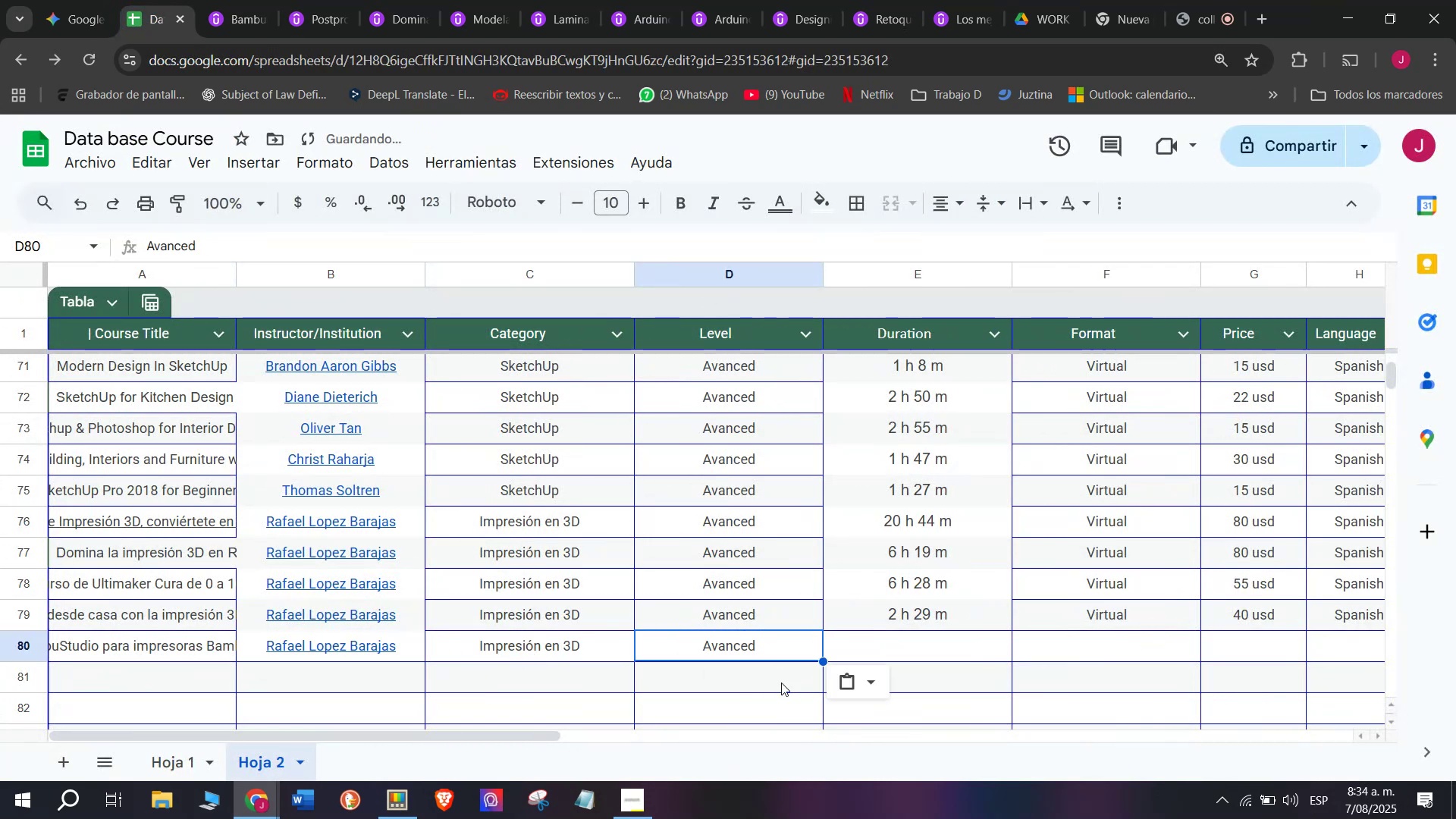 
key(Control+ControlLeft)
 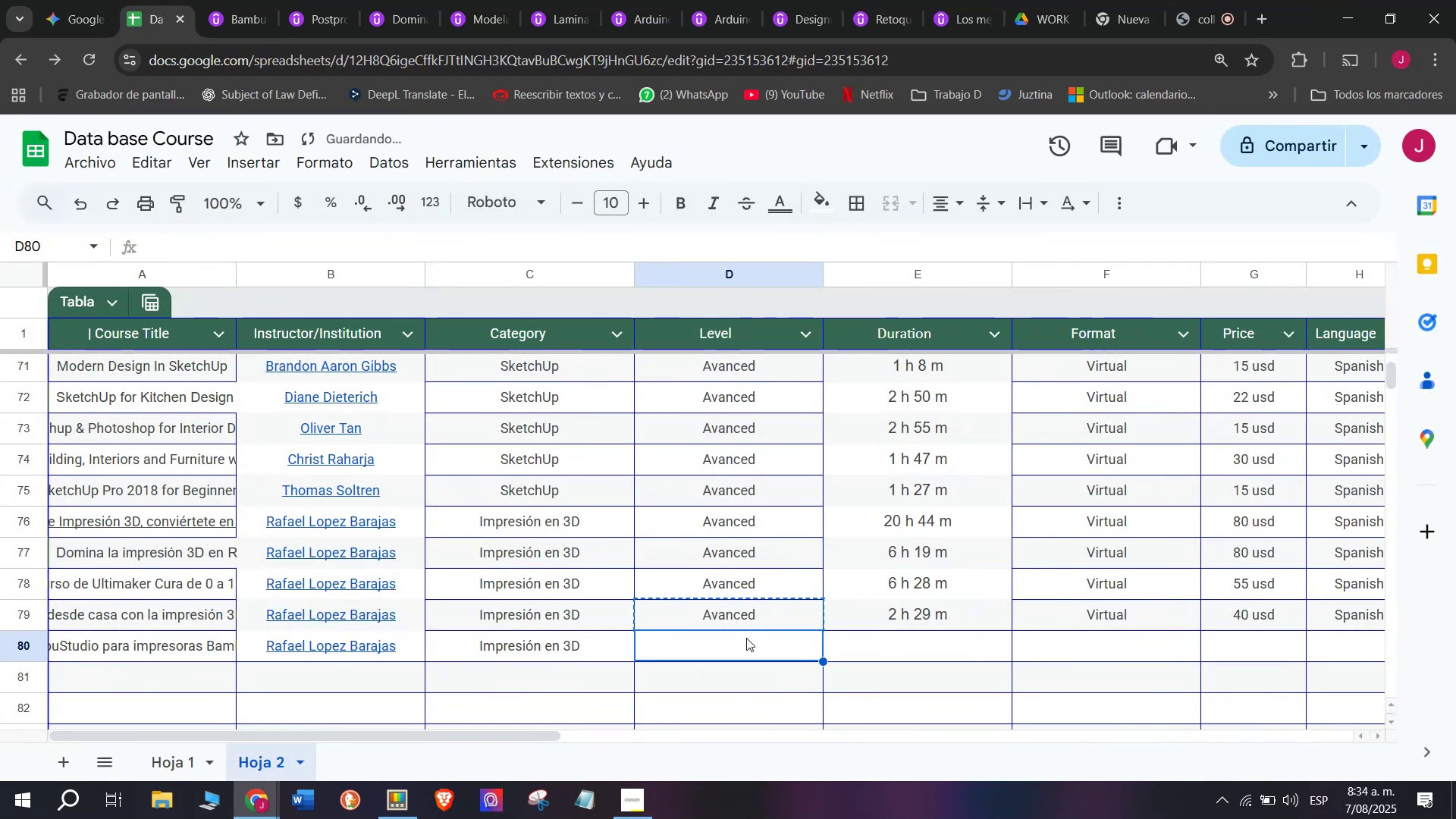 
key(Control+V)
 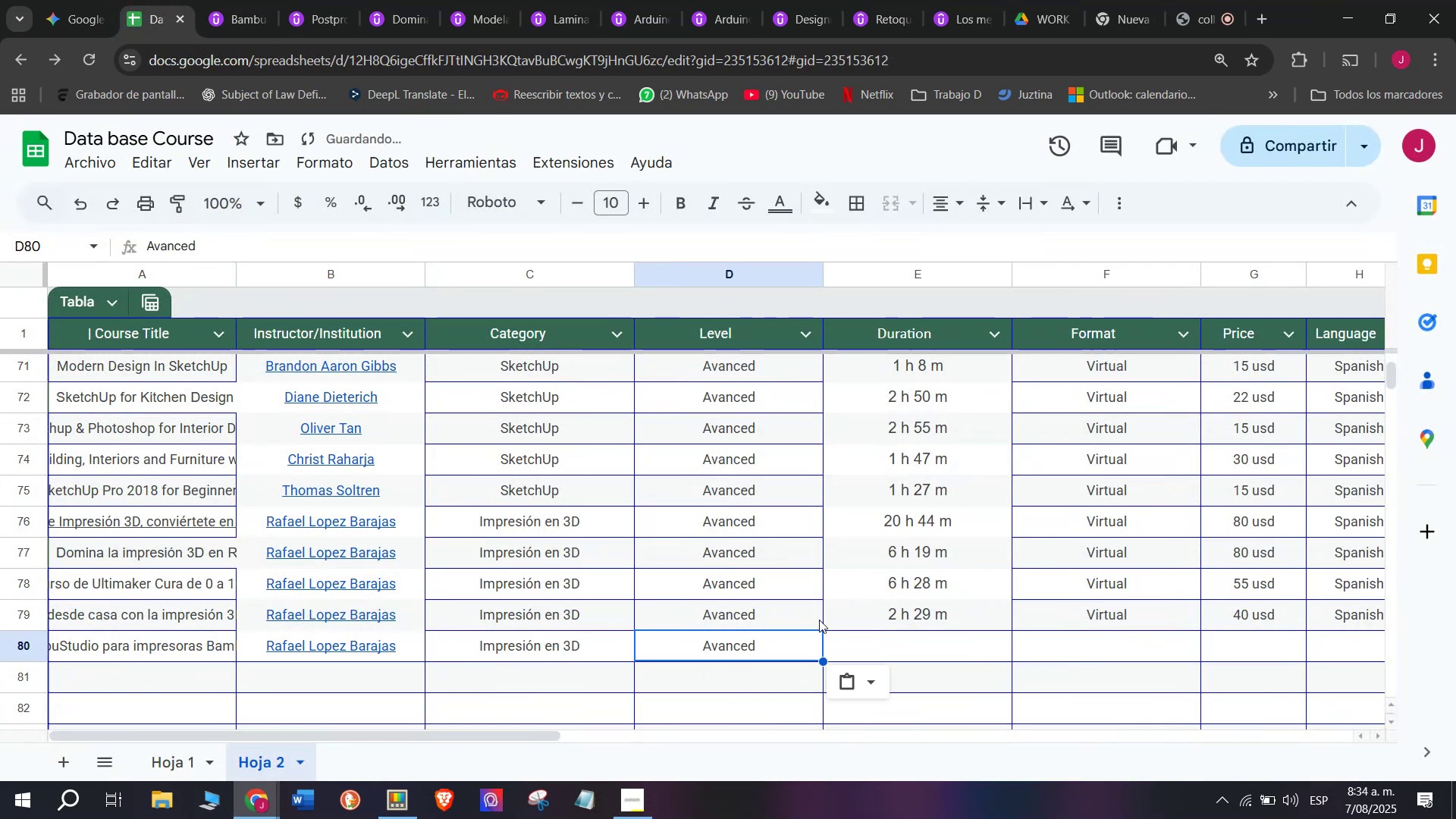 
left_click([928, 615])
 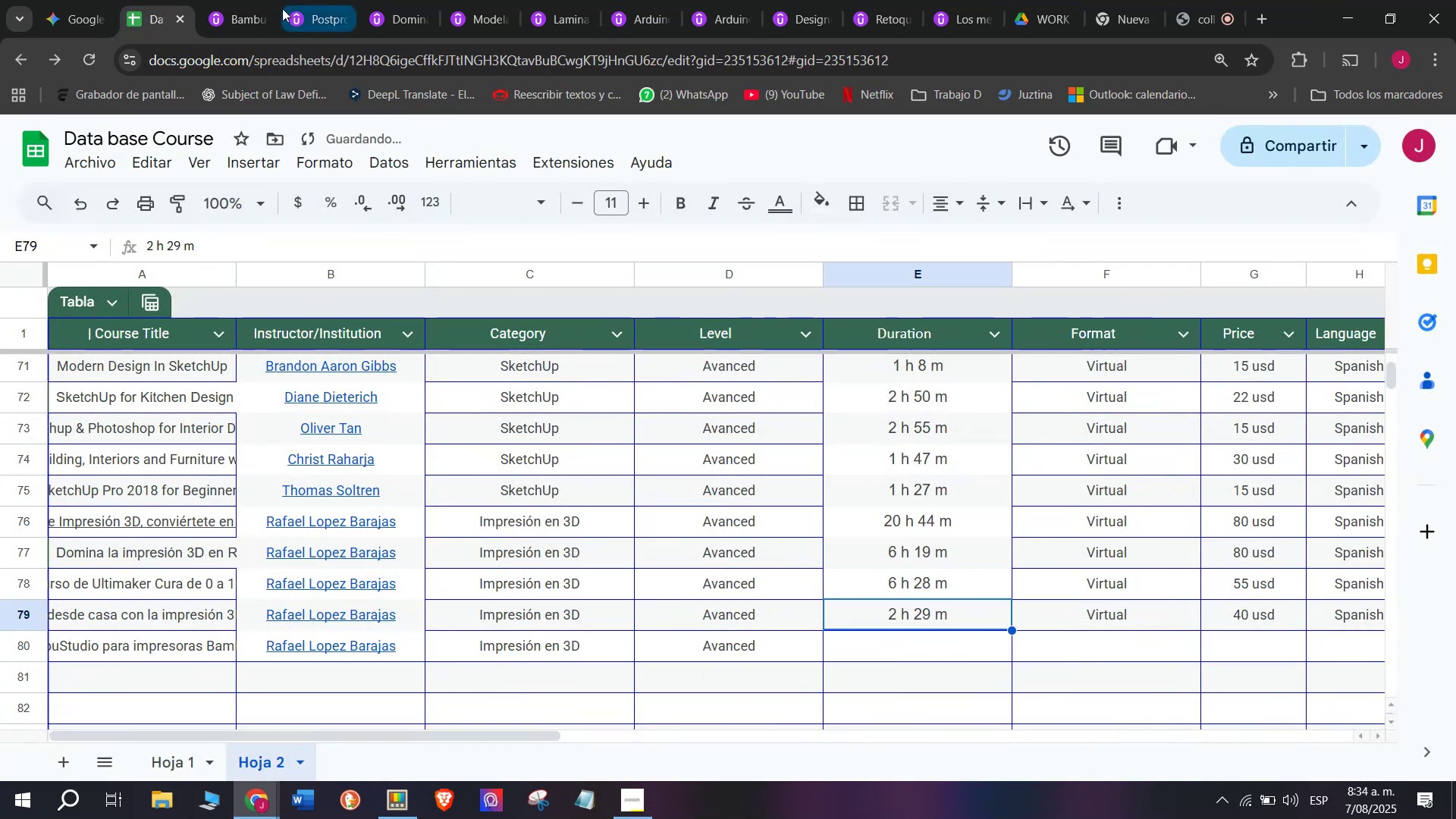 
left_click([248, 0])
 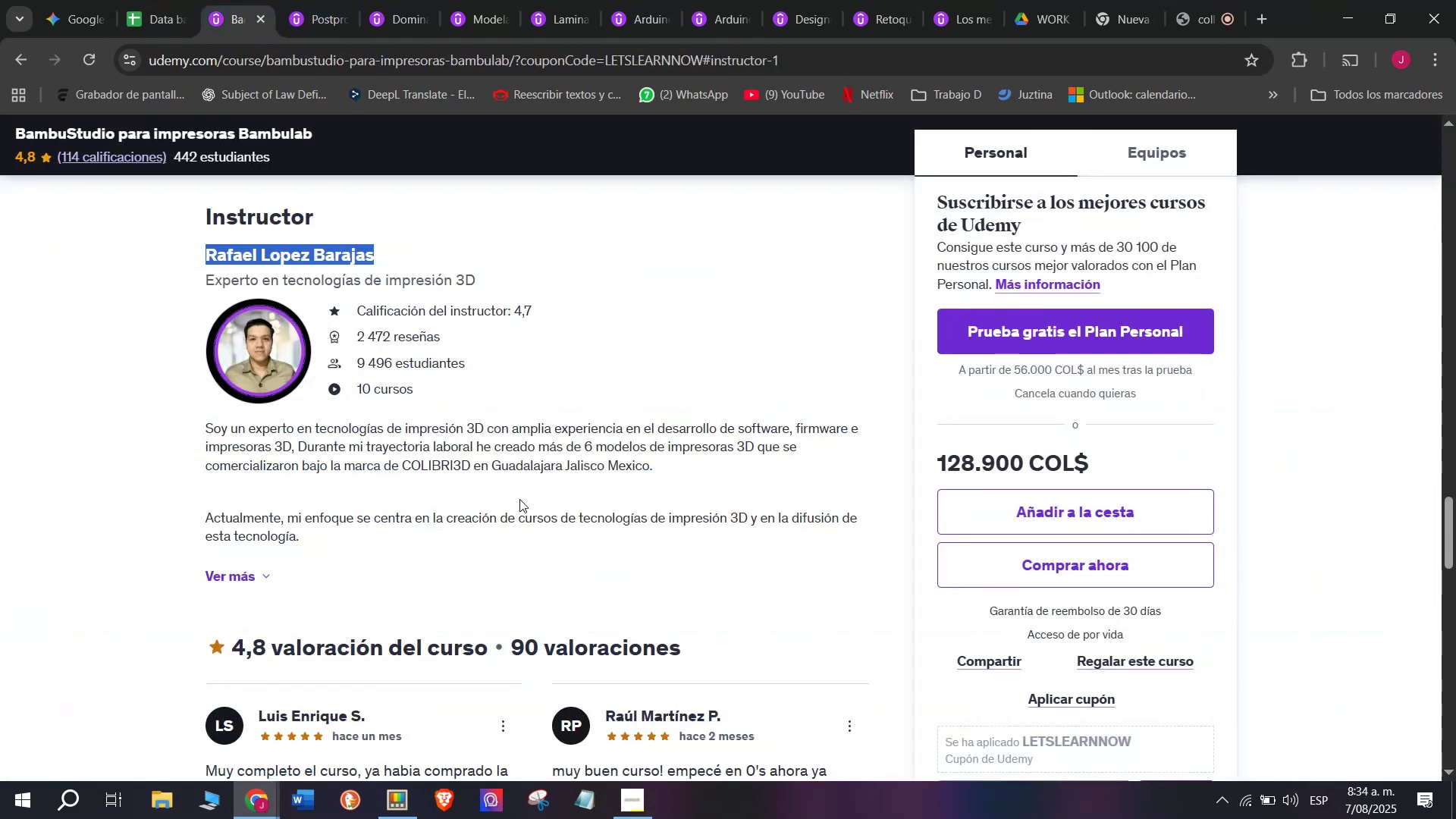 
scroll: coordinate [505, 583], scroll_direction: up, amount: 10.0
 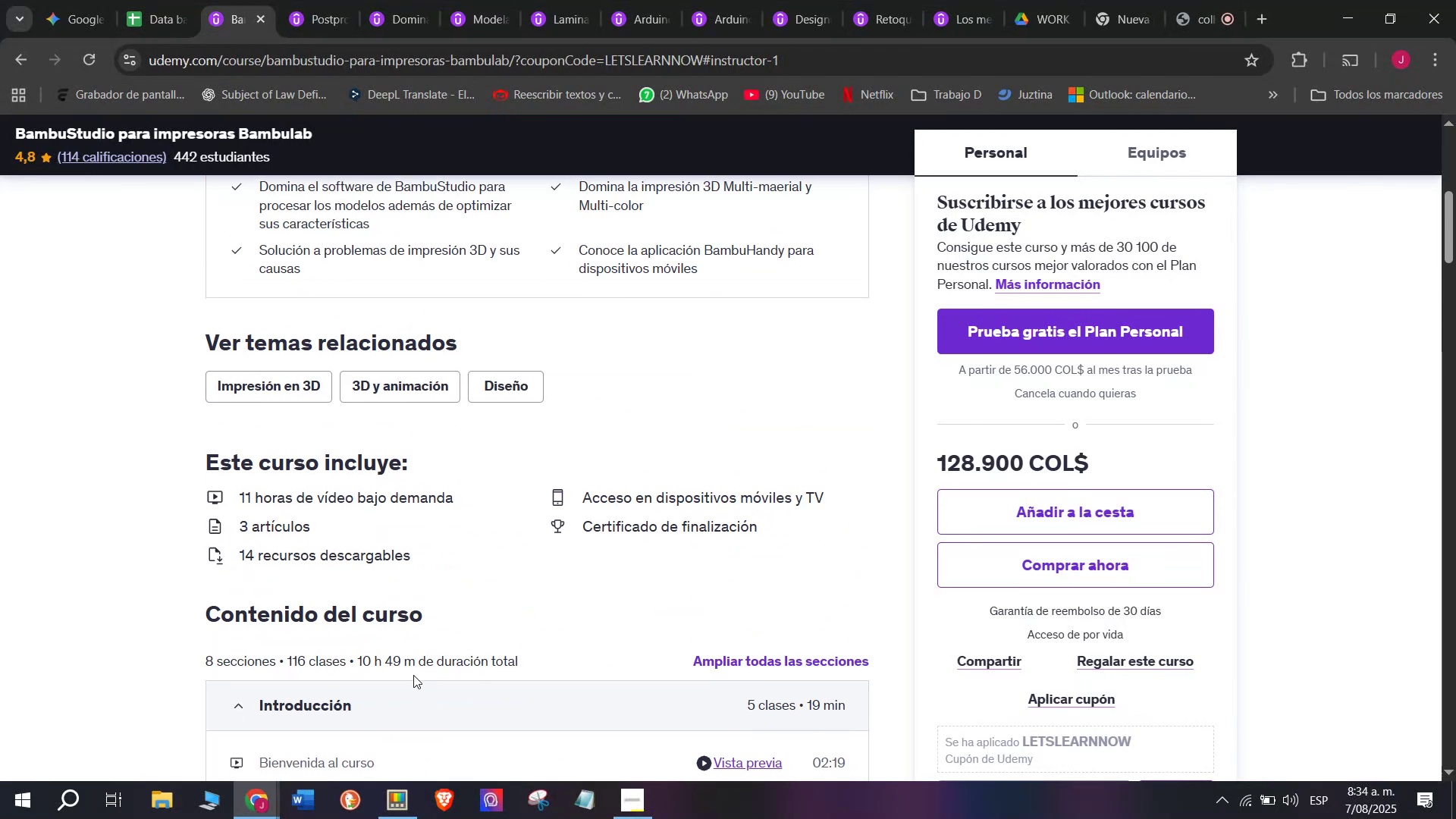 
left_click_drag(start_coordinate=[413, 658], to_coordinate=[358, 661])
 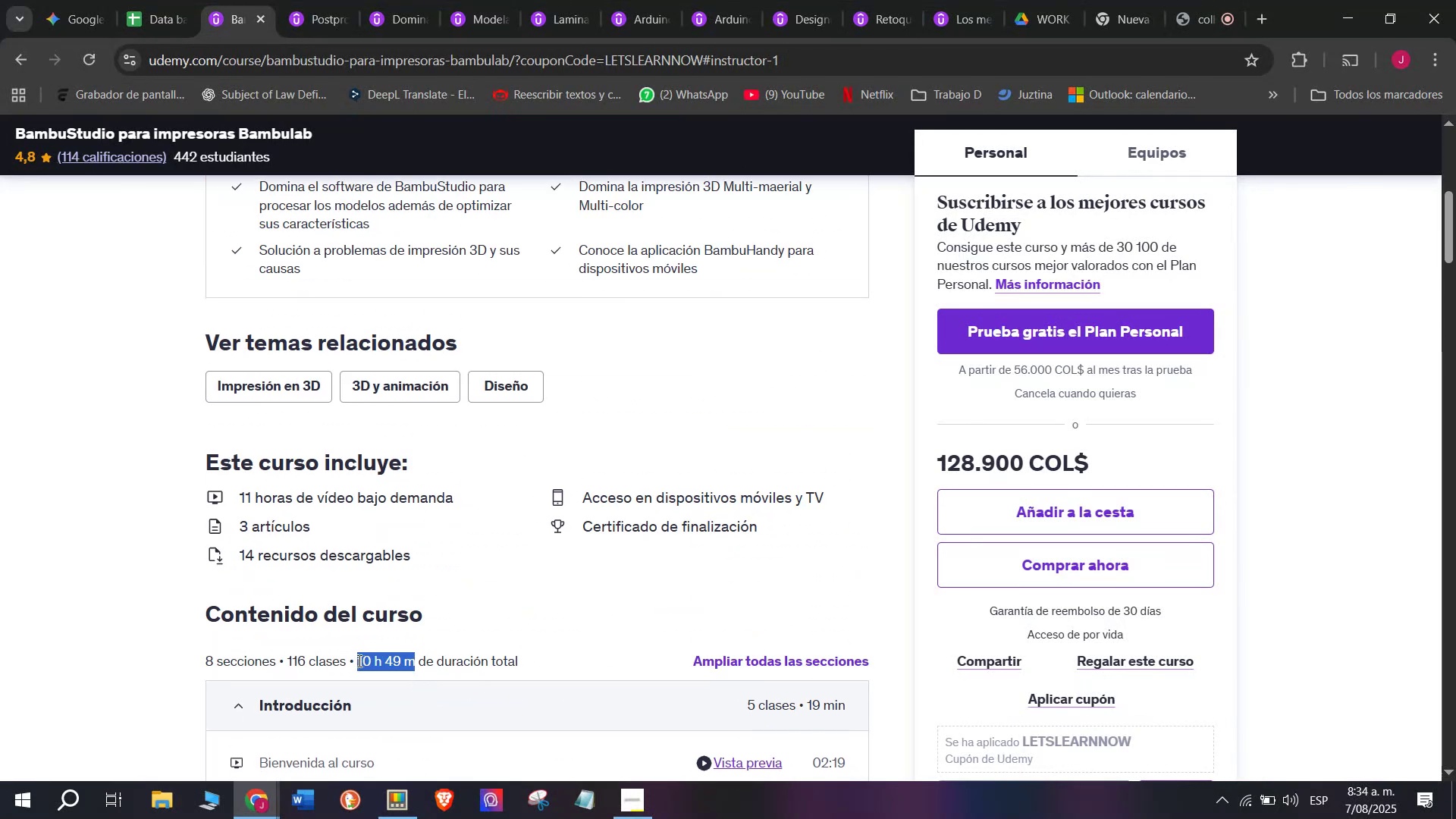 
key(Control+ControlLeft)
 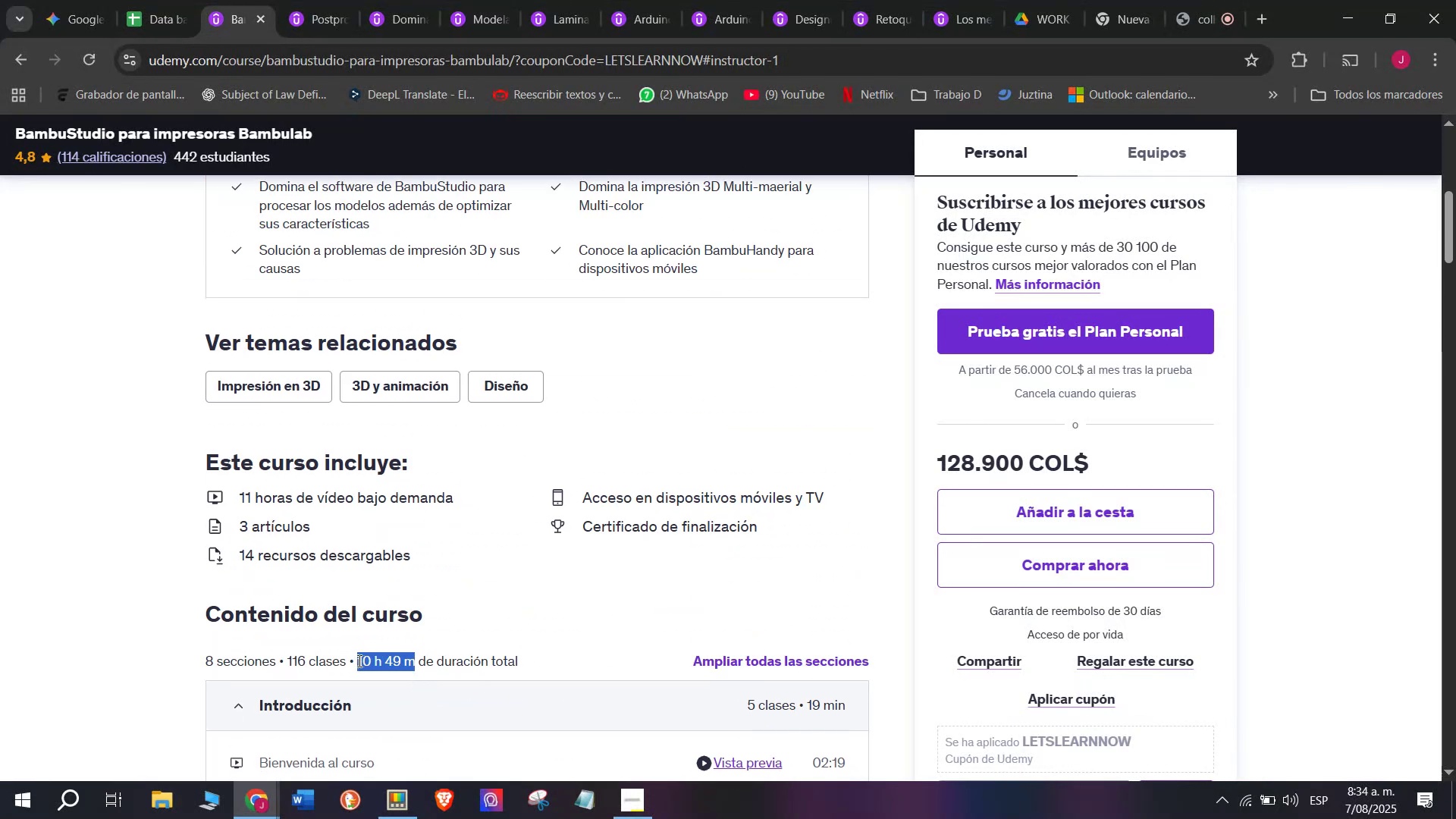 
key(Break)
 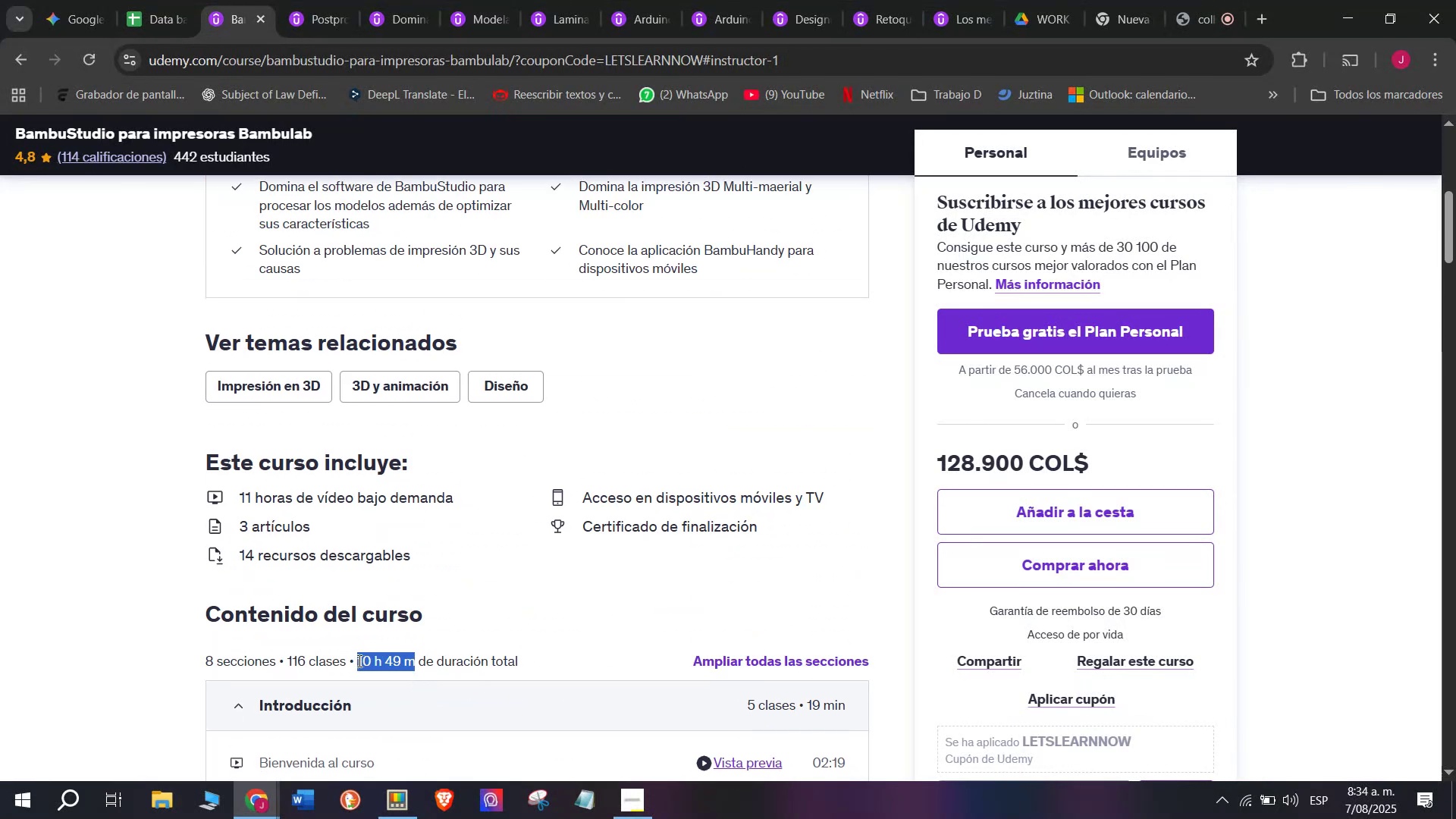 
key(Control+C)
 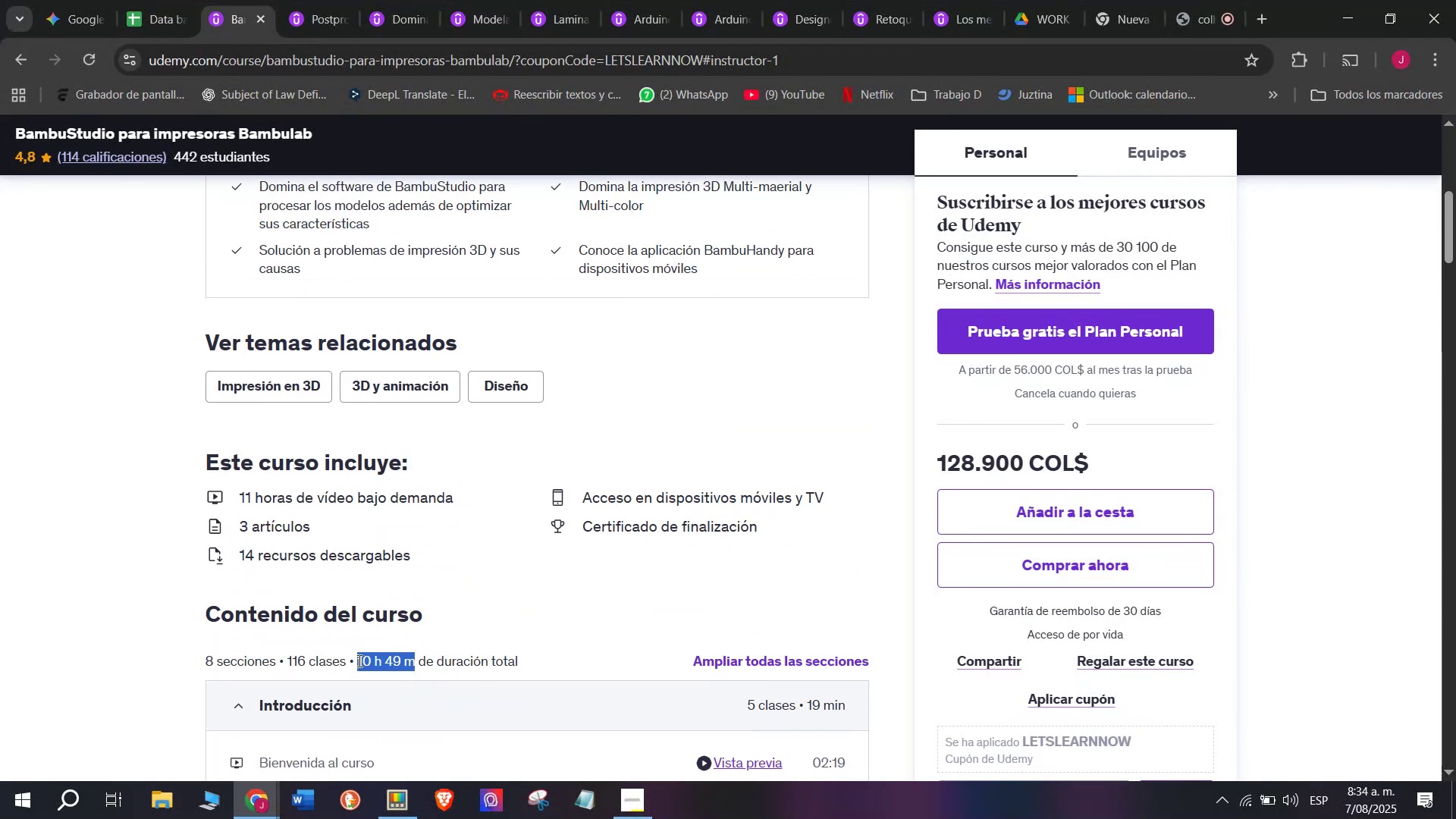 
key(Control+ControlLeft)
 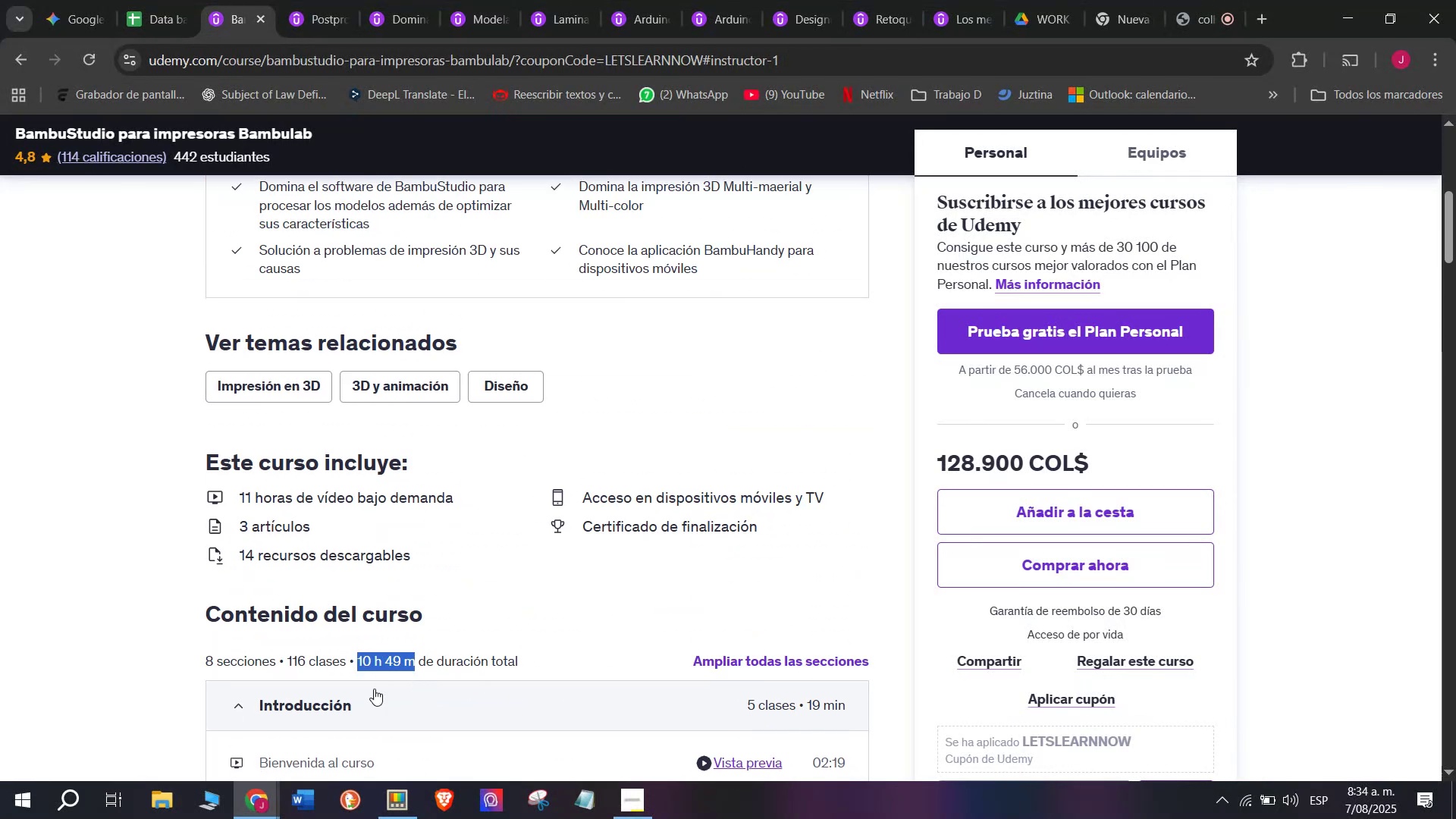 
key(Break)
 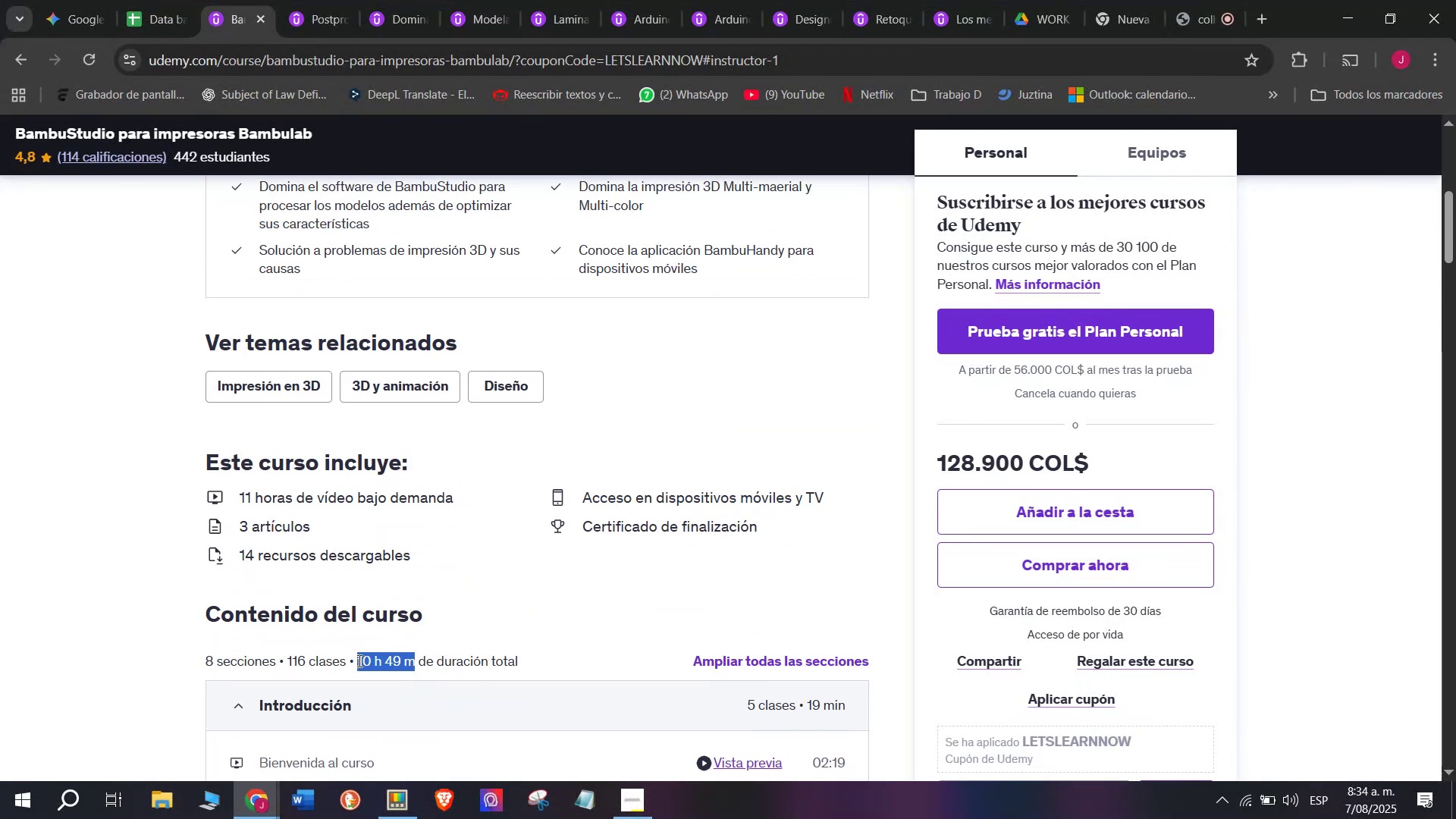 
key(Control+C)
 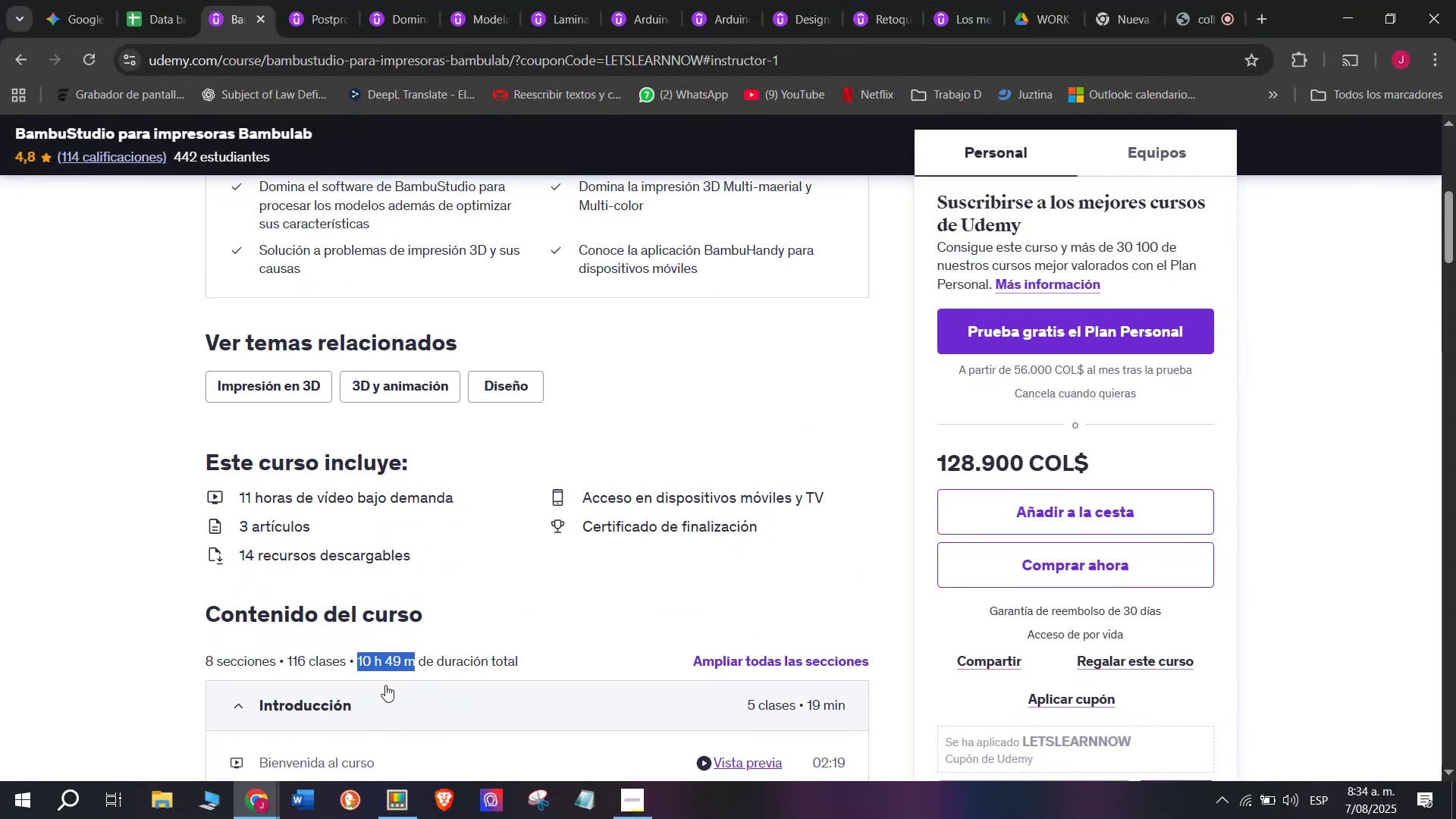 
key(Break)
 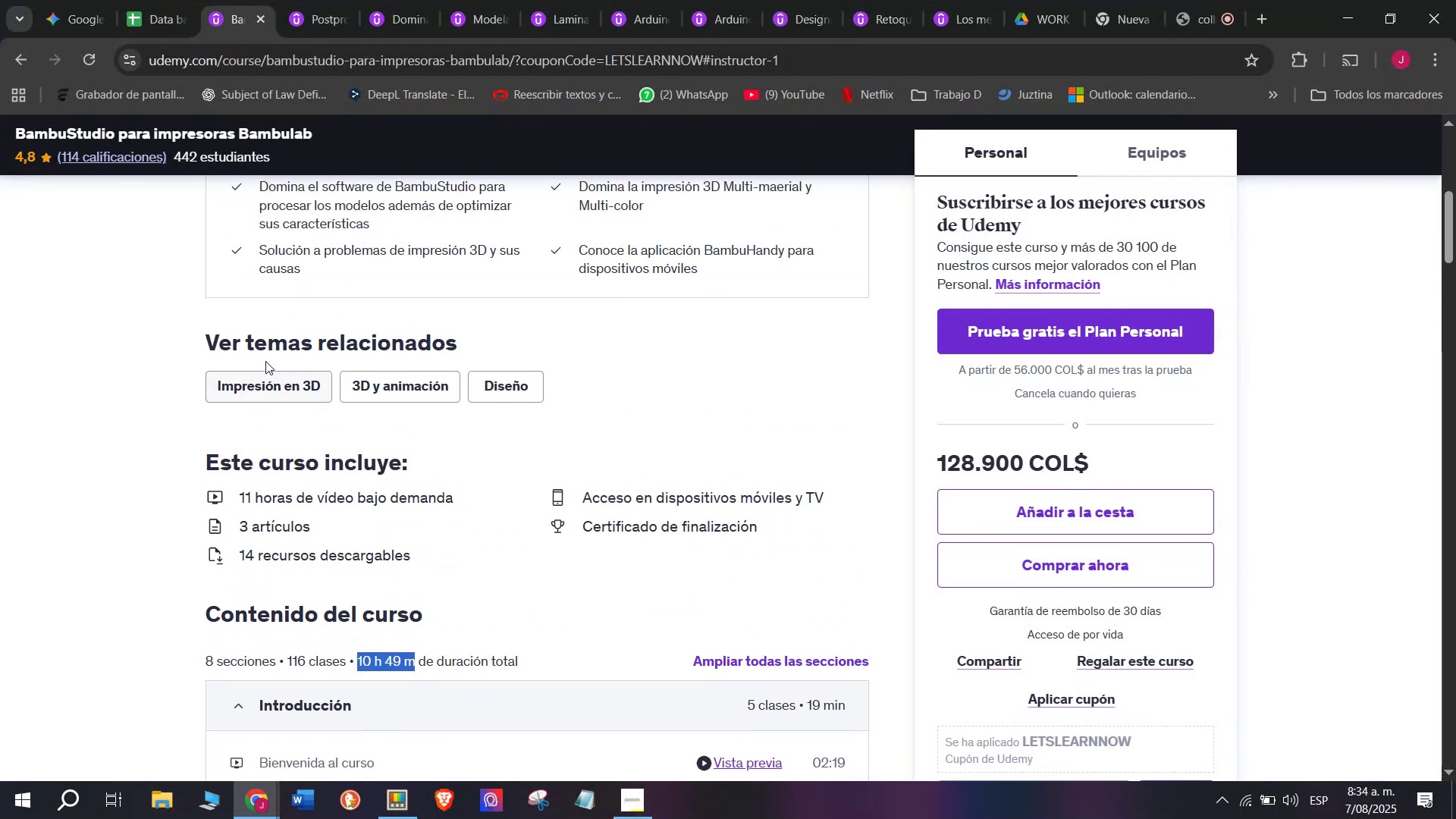 
key(Control+ControlLeft)
 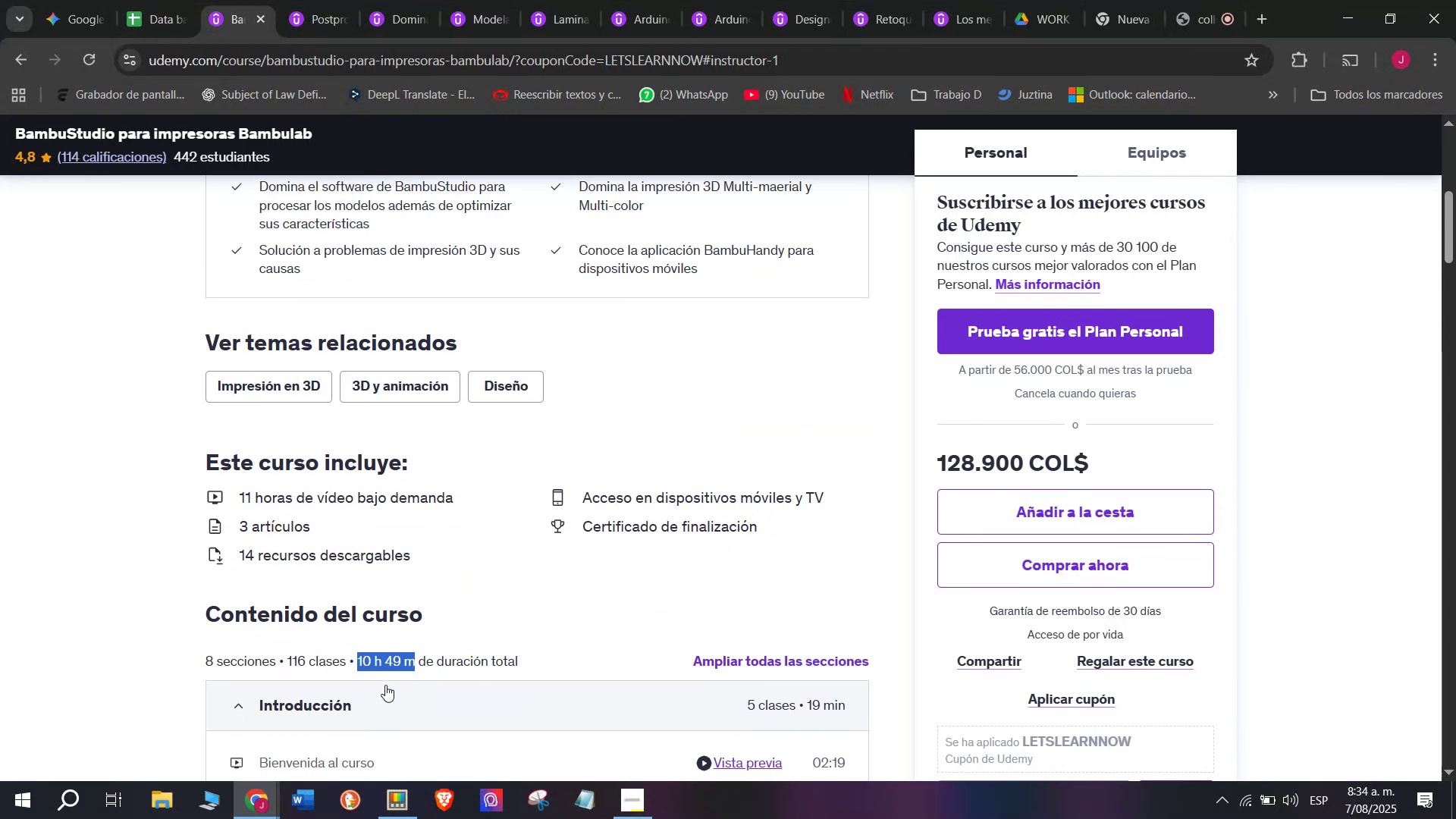 
key(Control+C)
 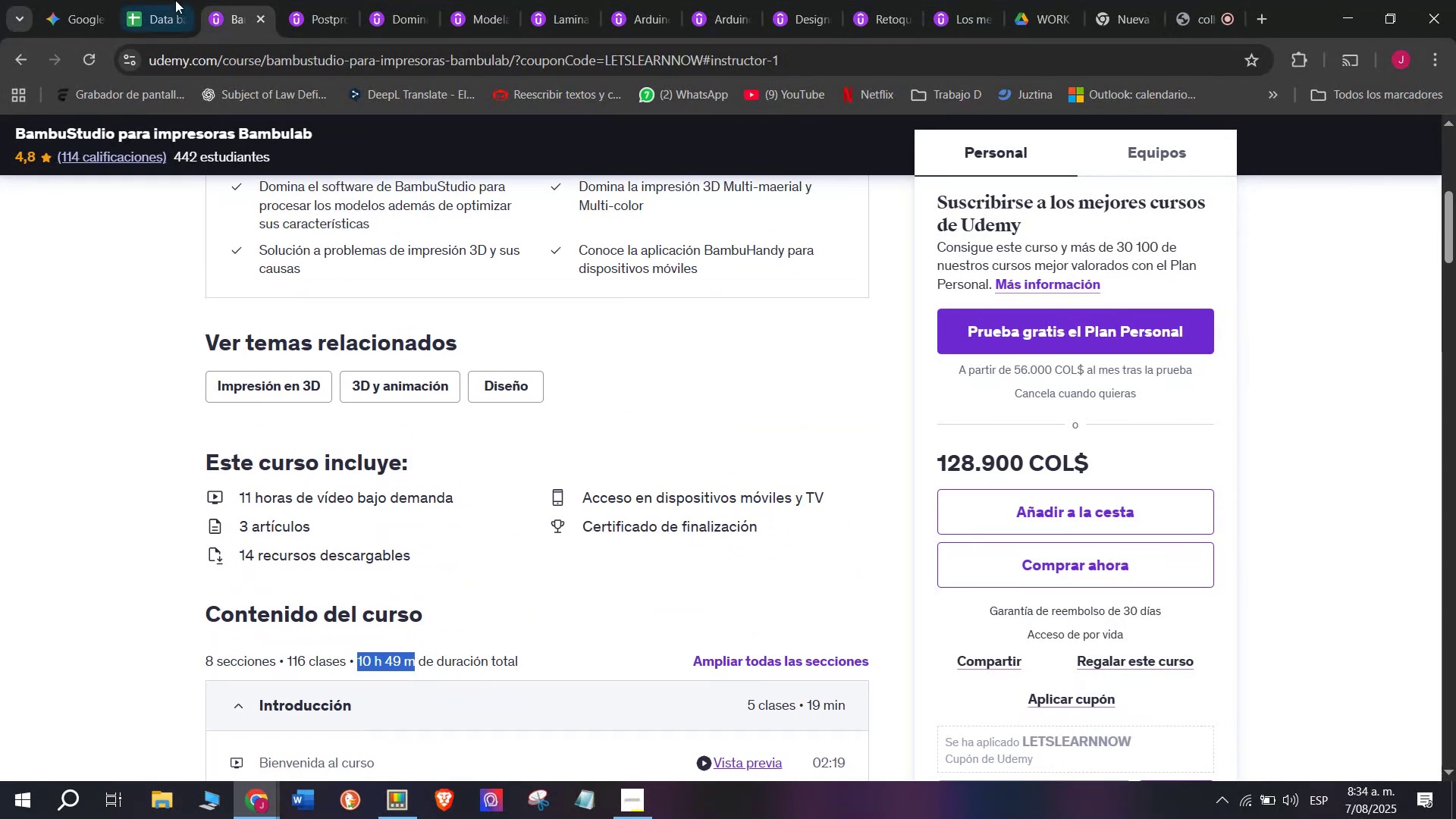 
left_click([168, 0])
 